 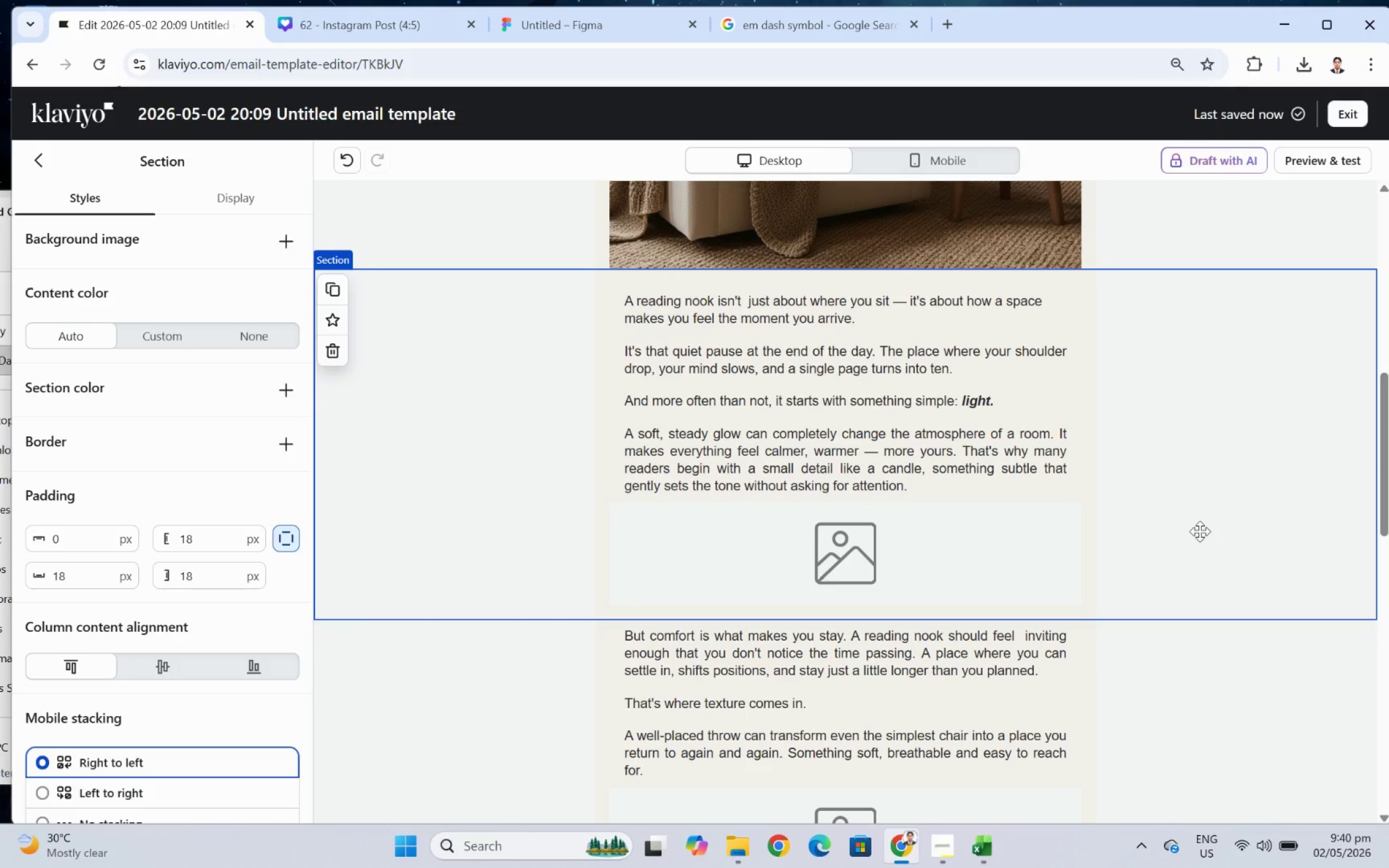 
scroll: coordinate [1181, 558], scroll_direction: down, amount: 1.0
 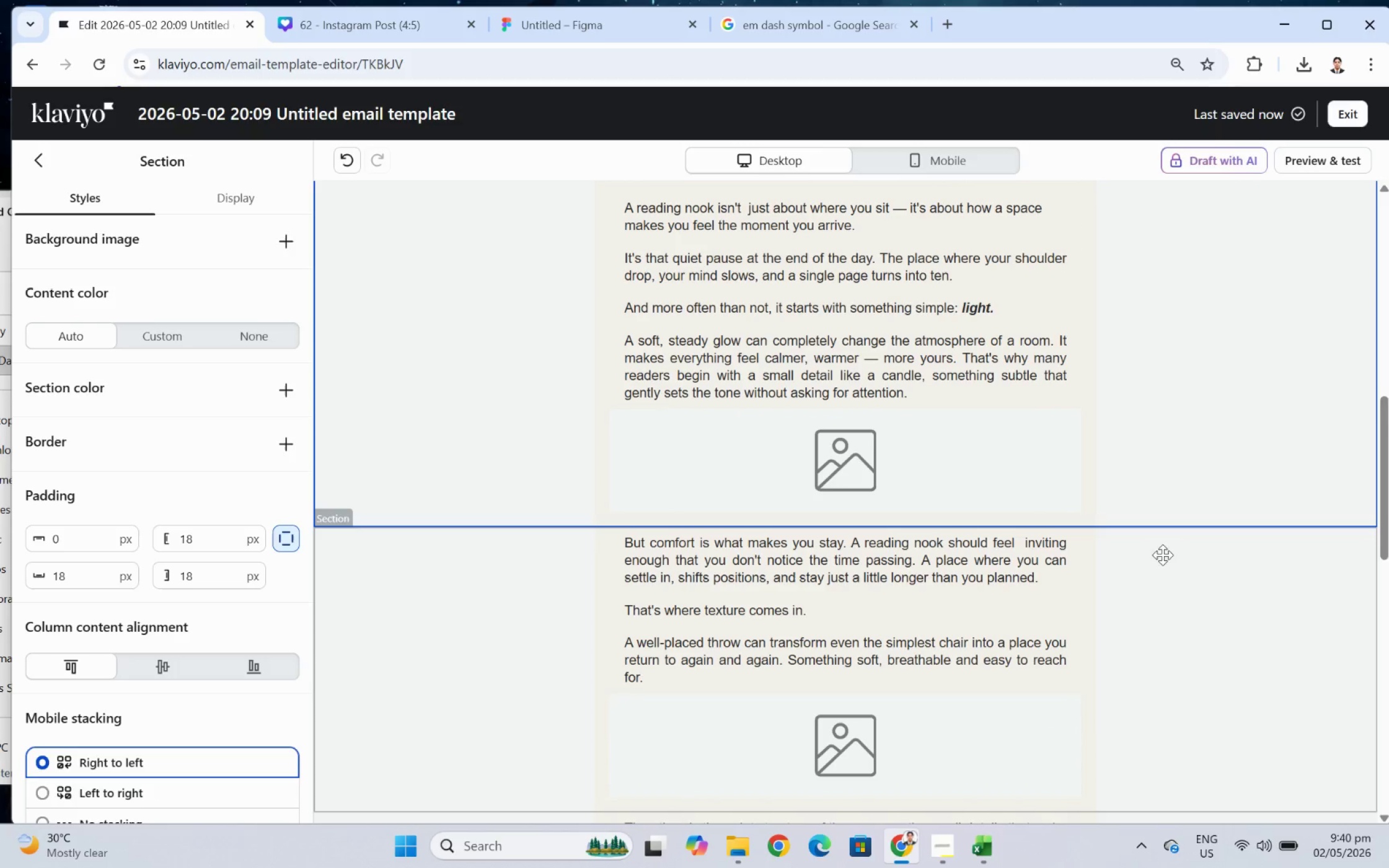 
scroll: coordinate [1157, 551], scroll_direction: up, amount: 1.0
 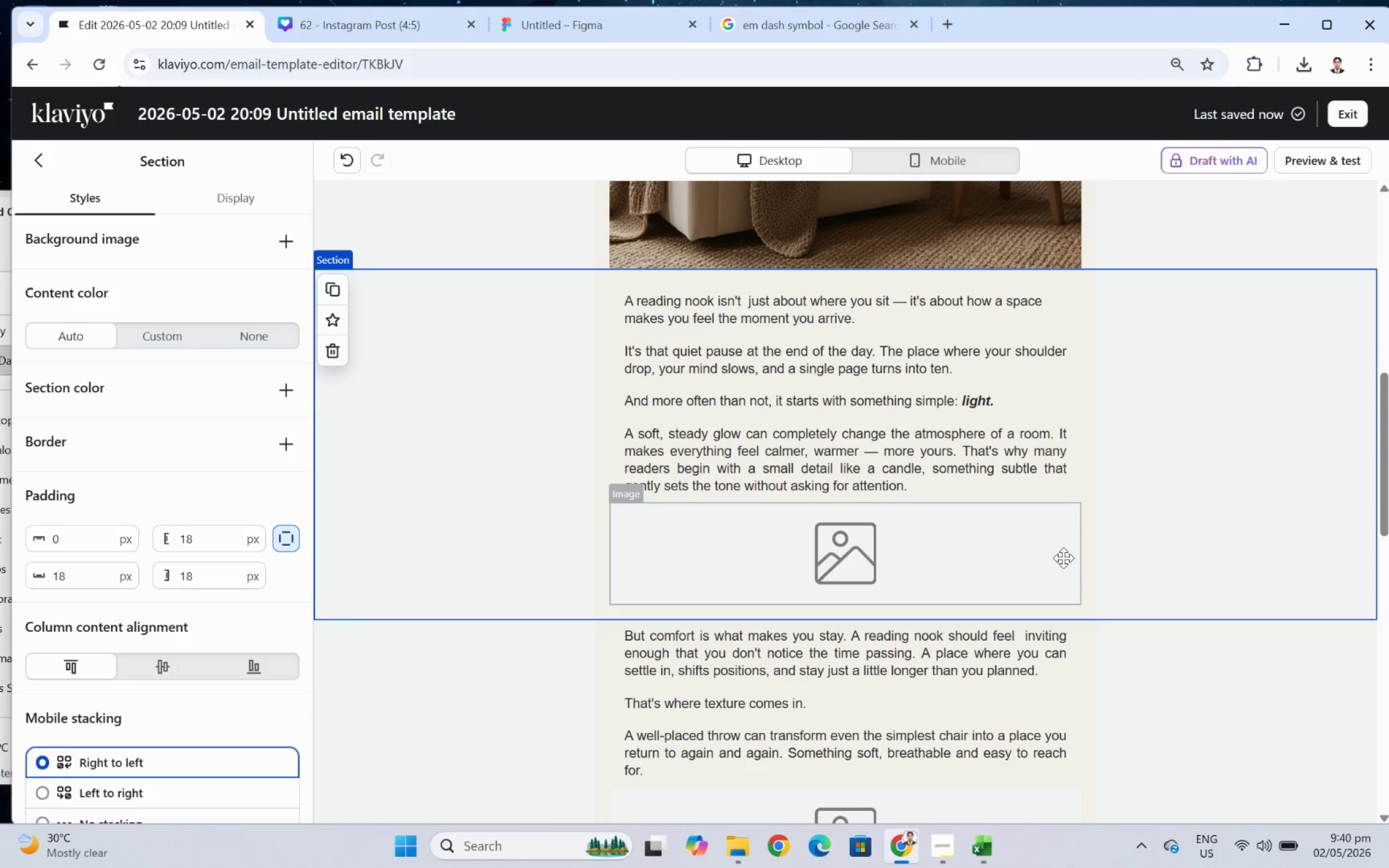 
wait(6.47)
 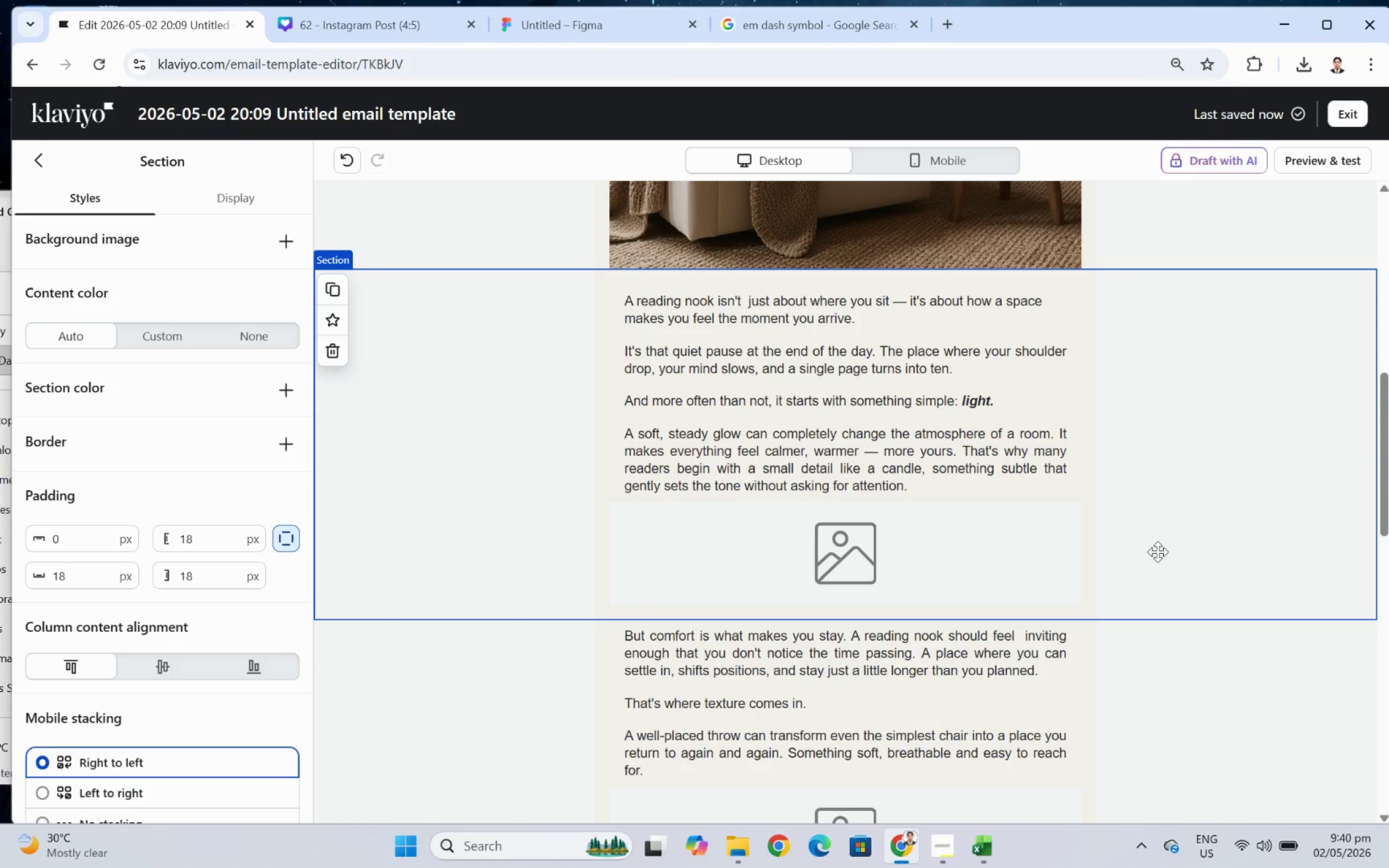 
scroll: coordinate [1080, 566], scroll_direction: down, amount: 4.0
 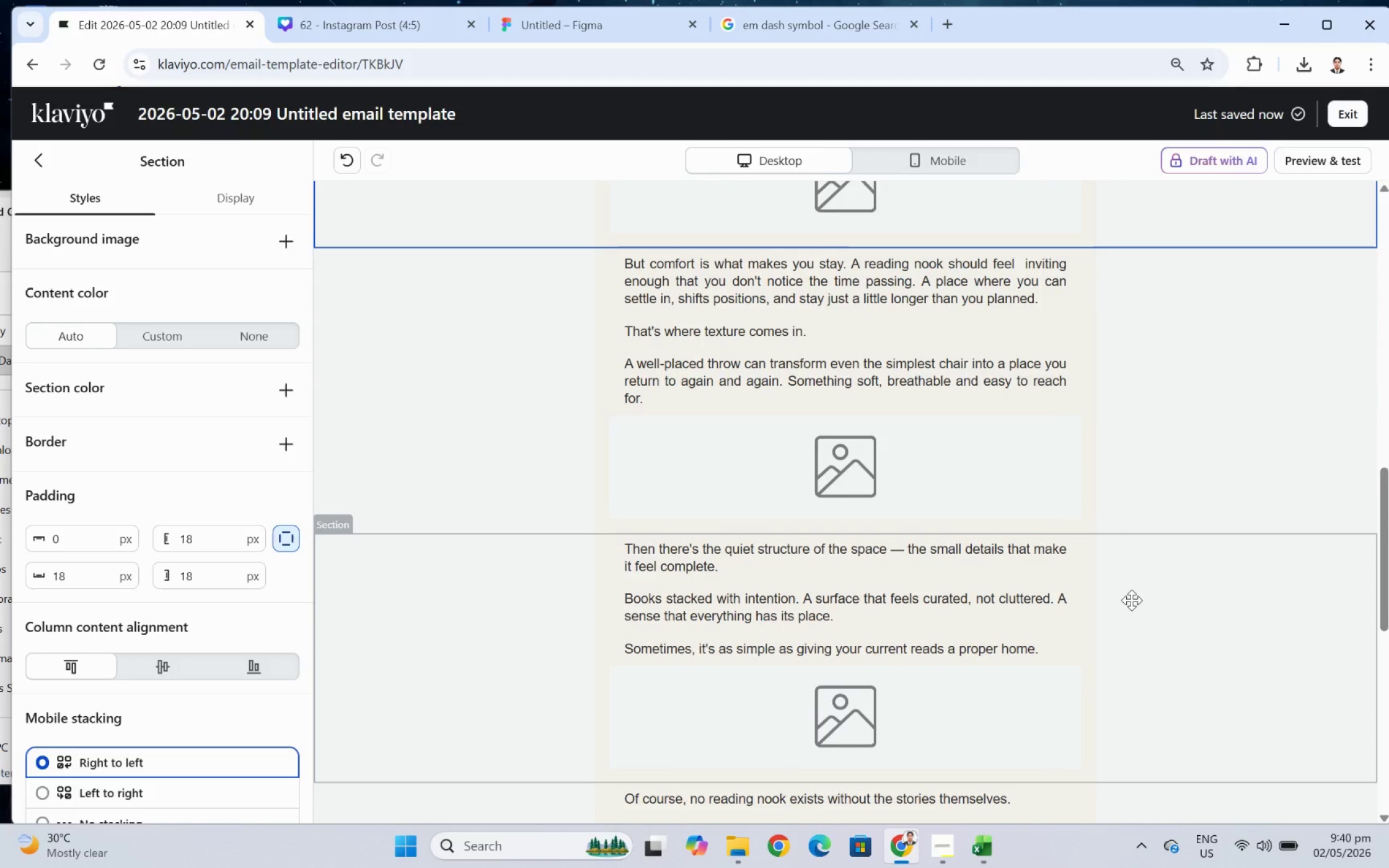 
scroll: coordinate [1055, 533], scroll_direction: up, amount: 8.0
 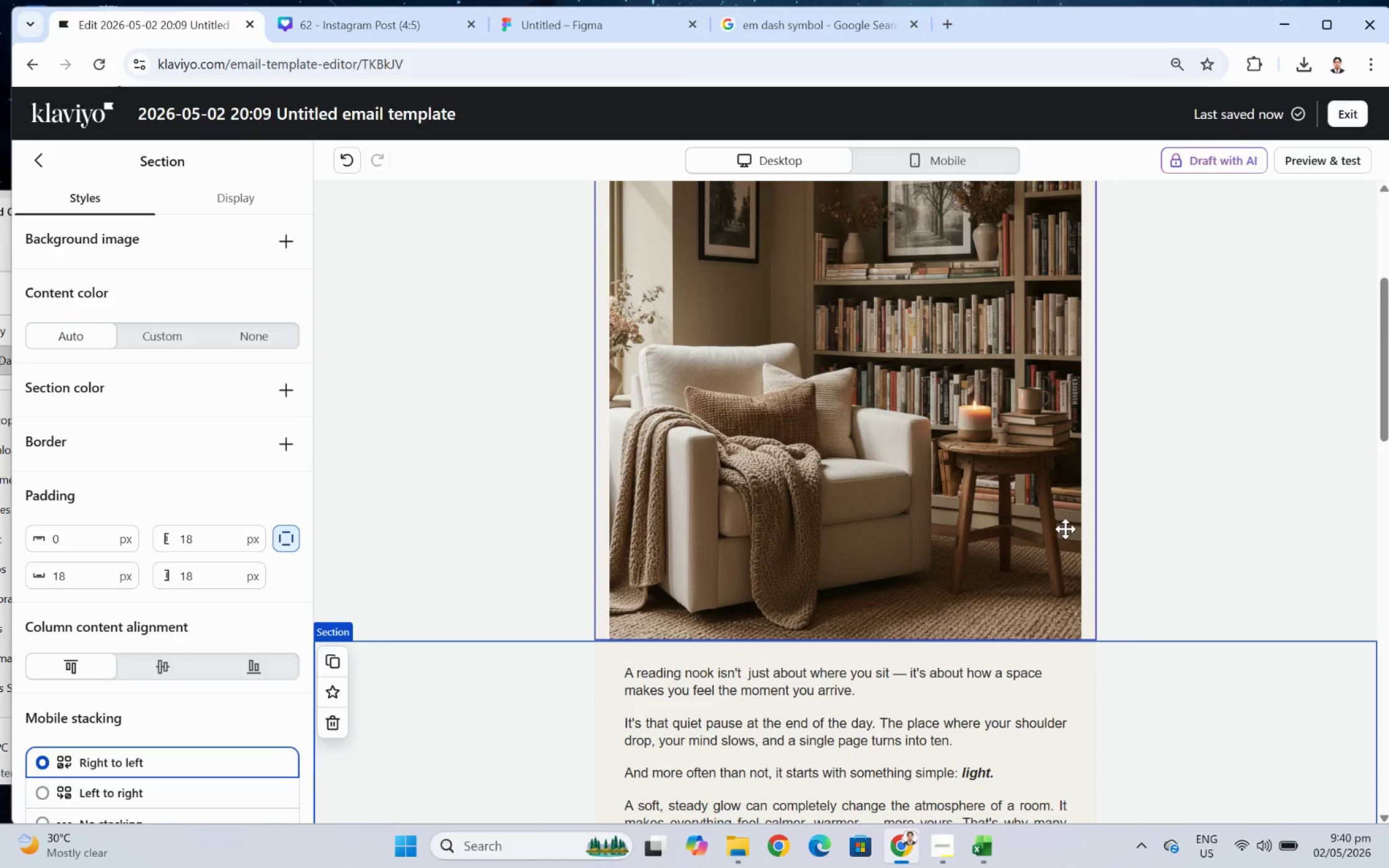 
scroll: coordinate [1067, 528], scroll_direction: down, amount: 1.0
 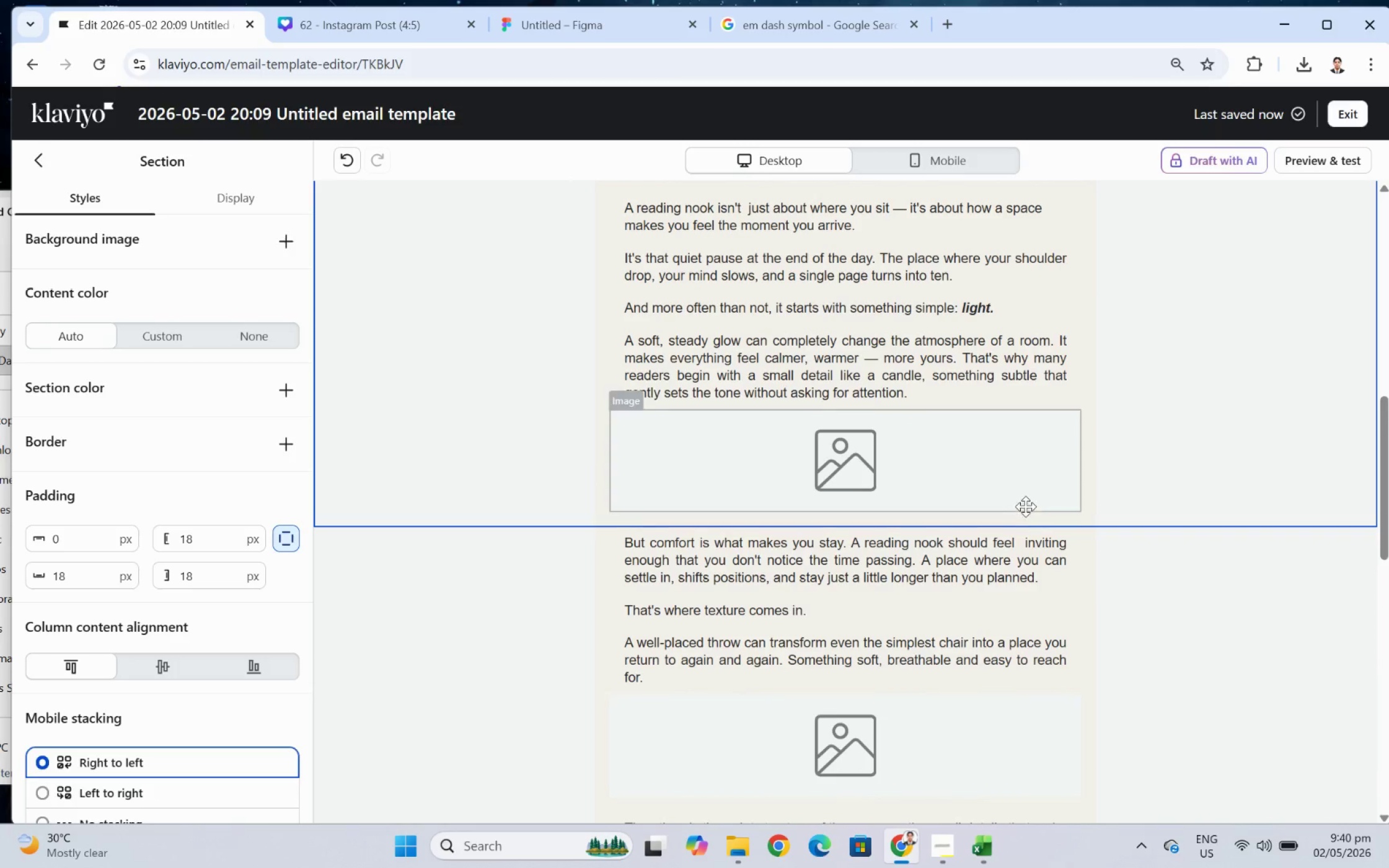 
left_click([1023, 506])
 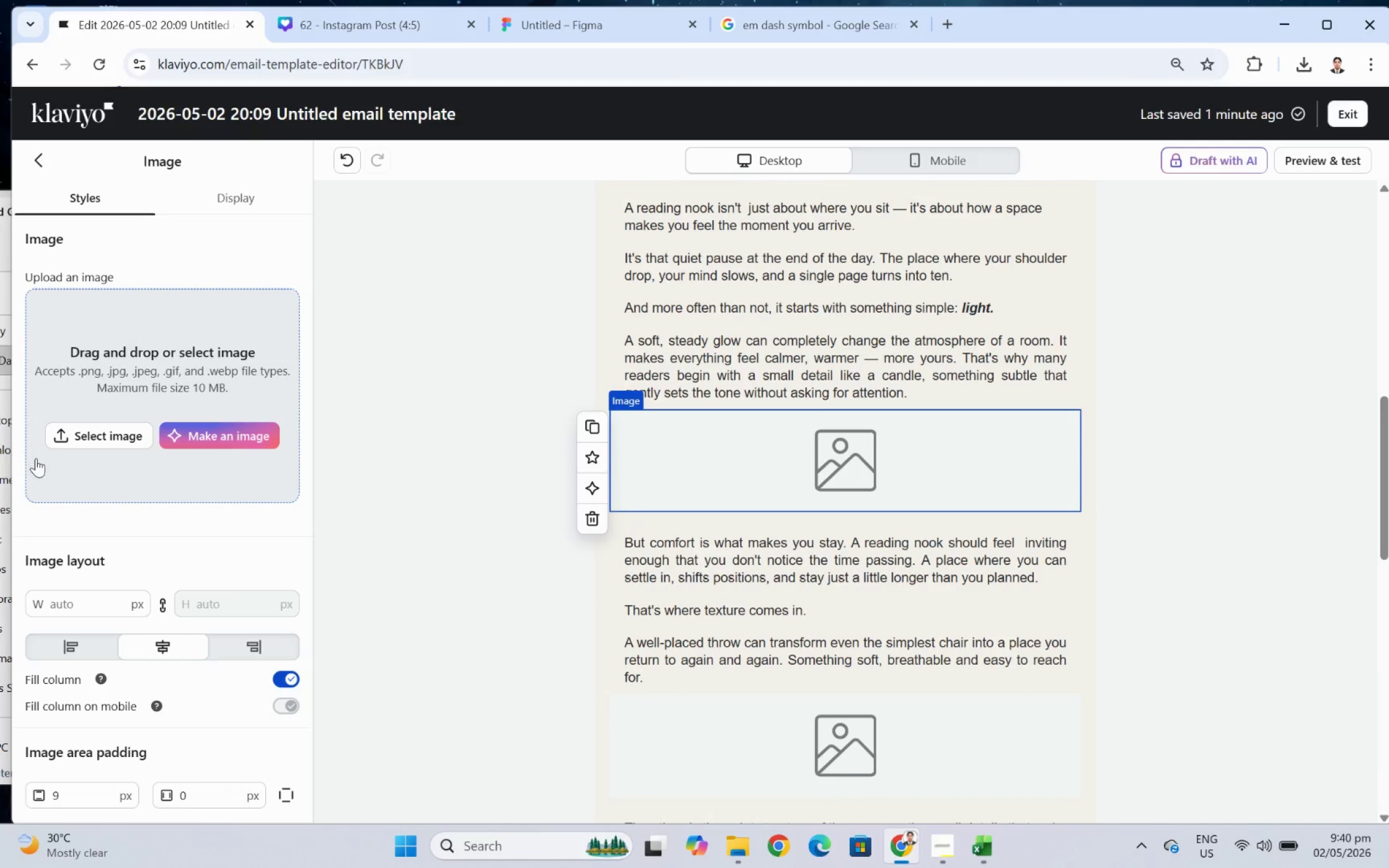 
left_click([87, 437])
 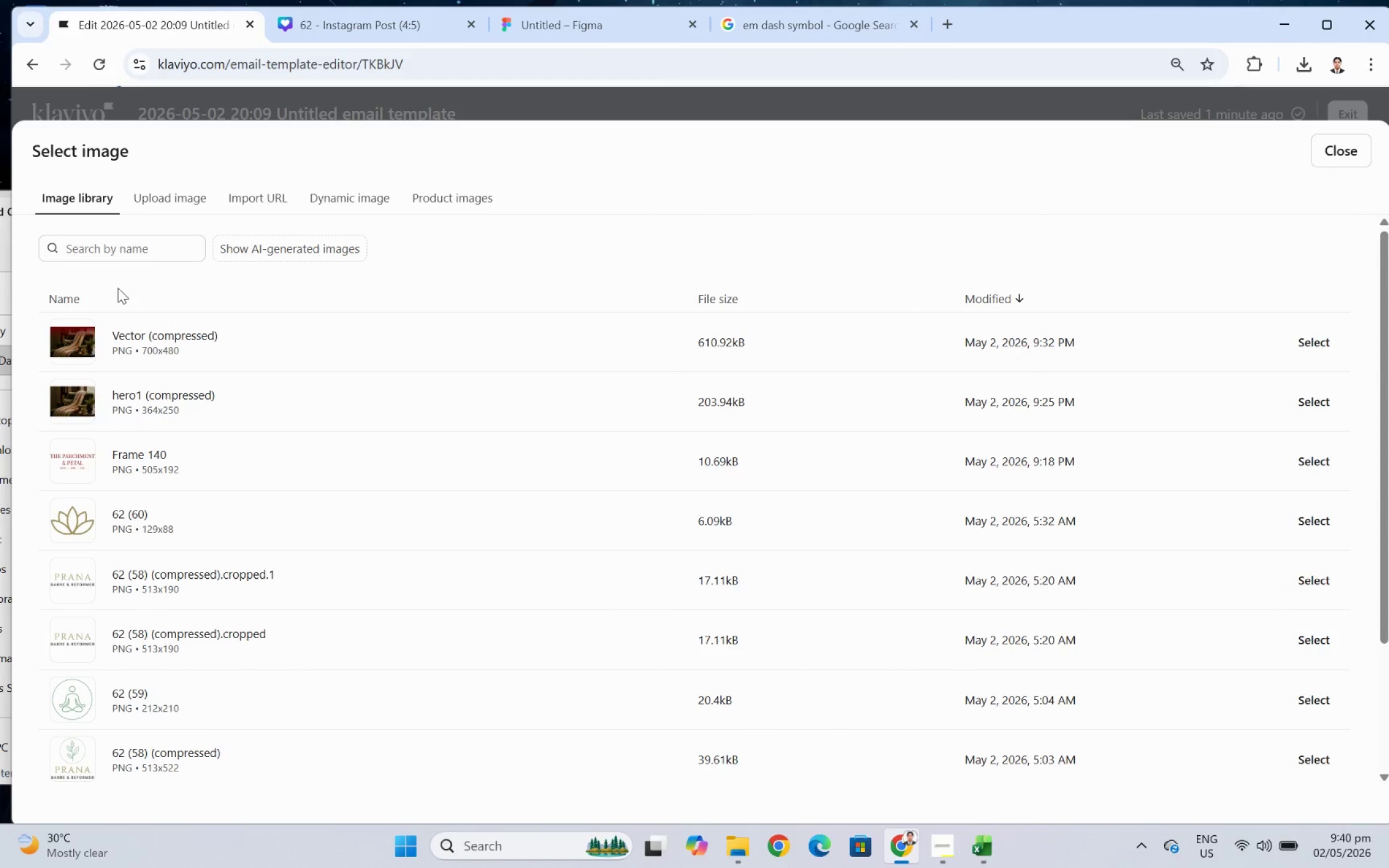 
left_click([143, 196])
 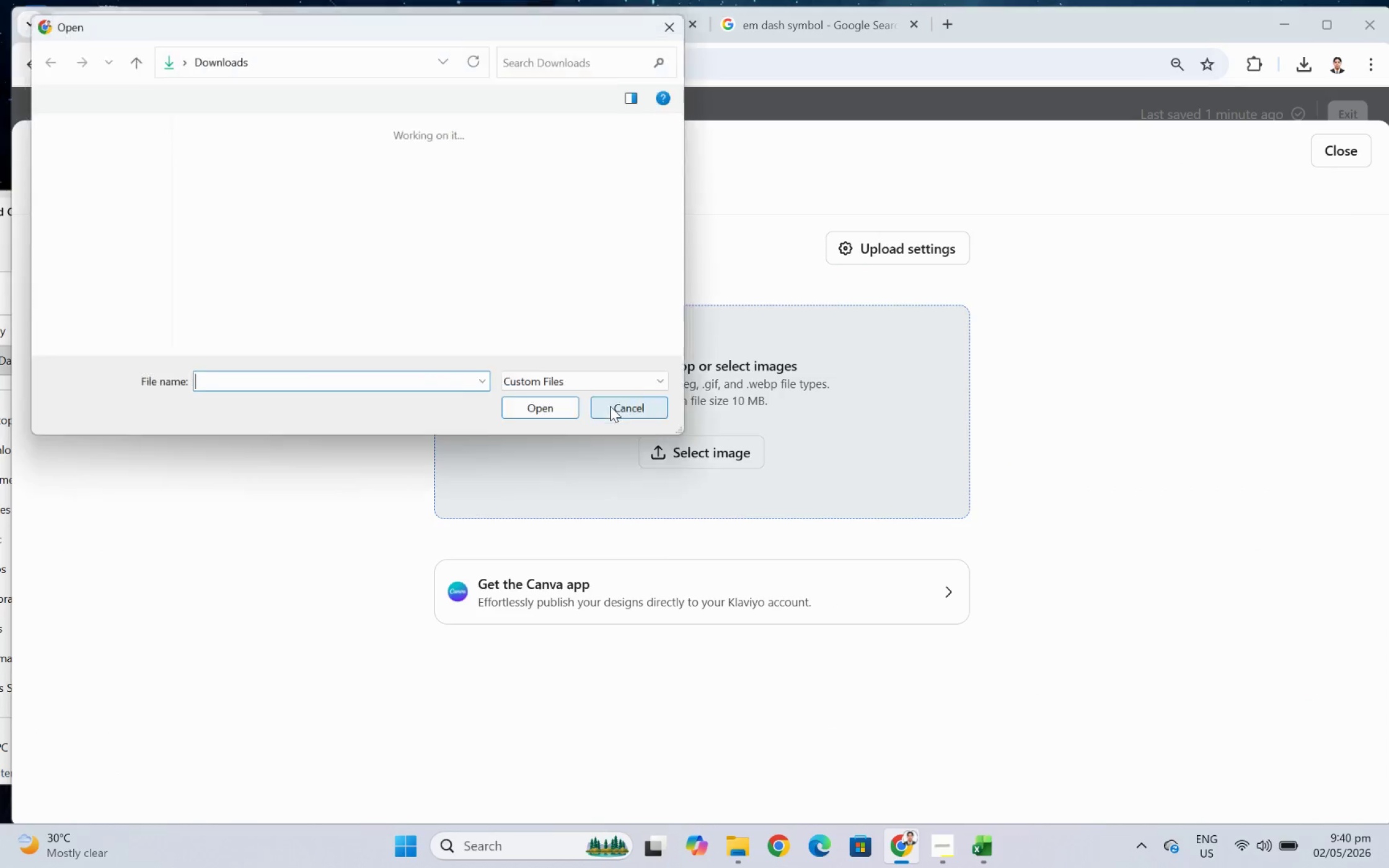 
scroll: coordinate [559, 274], scroll_direction: down, amount: 1.0
 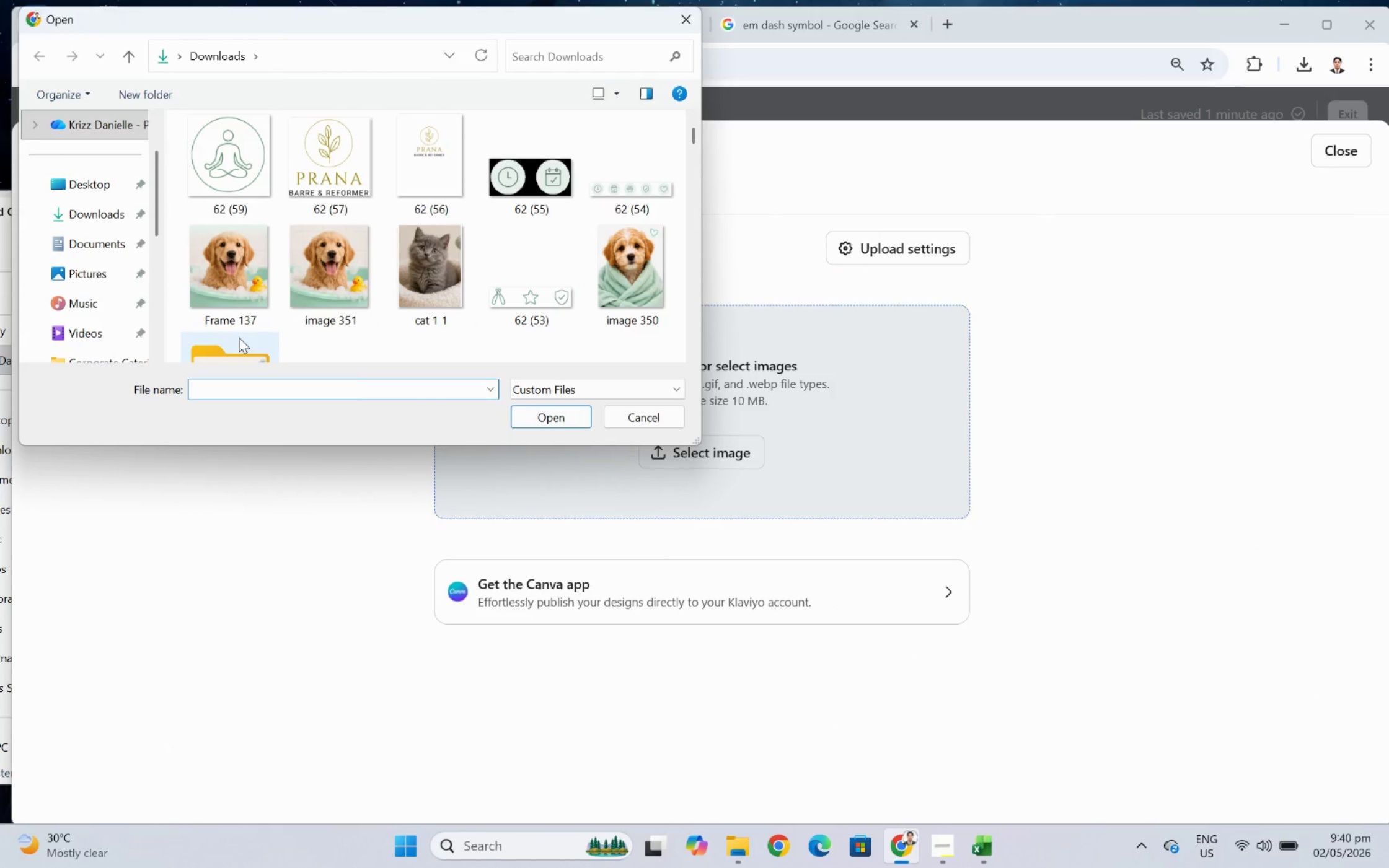 
double_click([239, 337])
 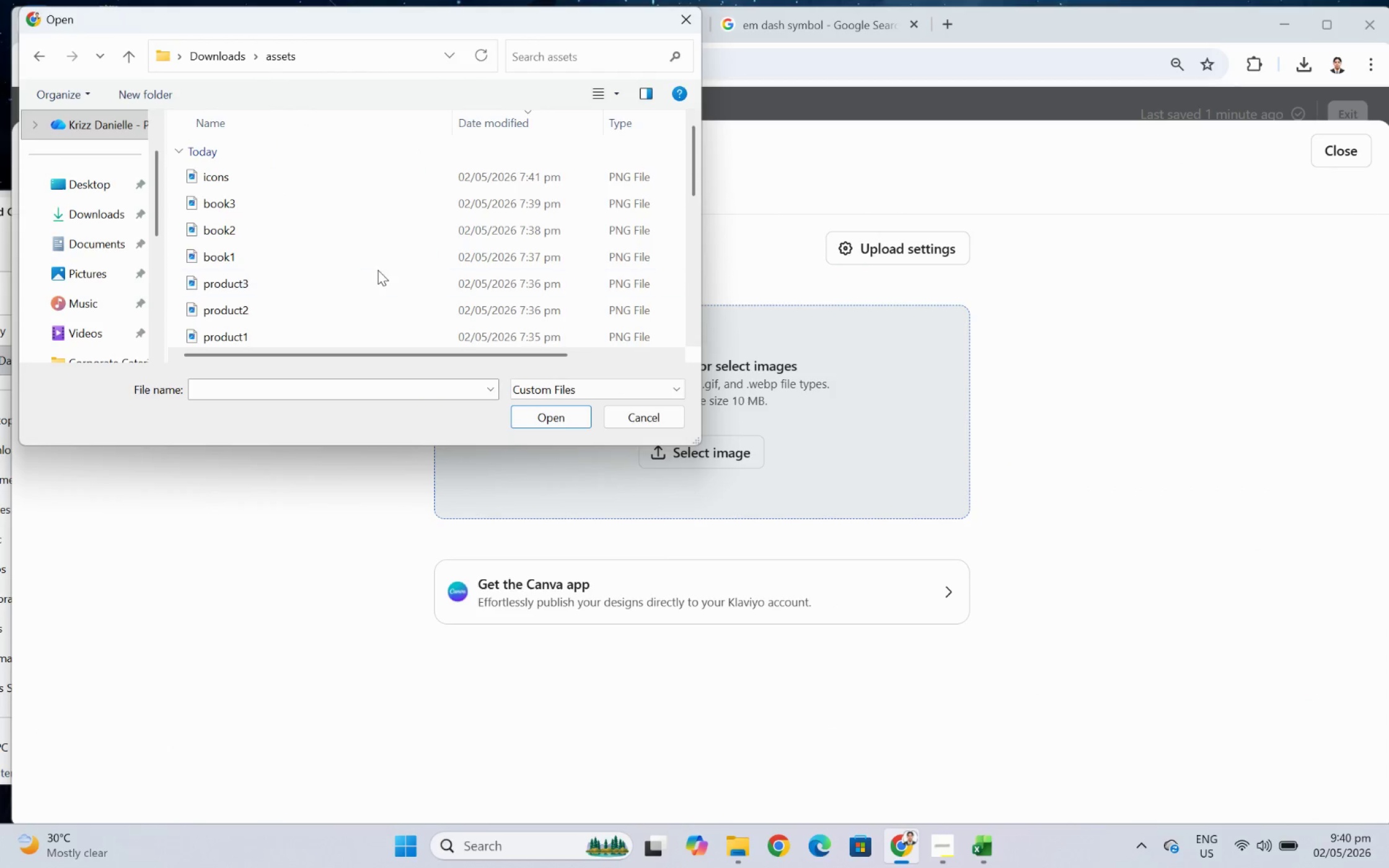 
scroll: coordinate [379, 269], scroll_direction: down, amount: 1.0
 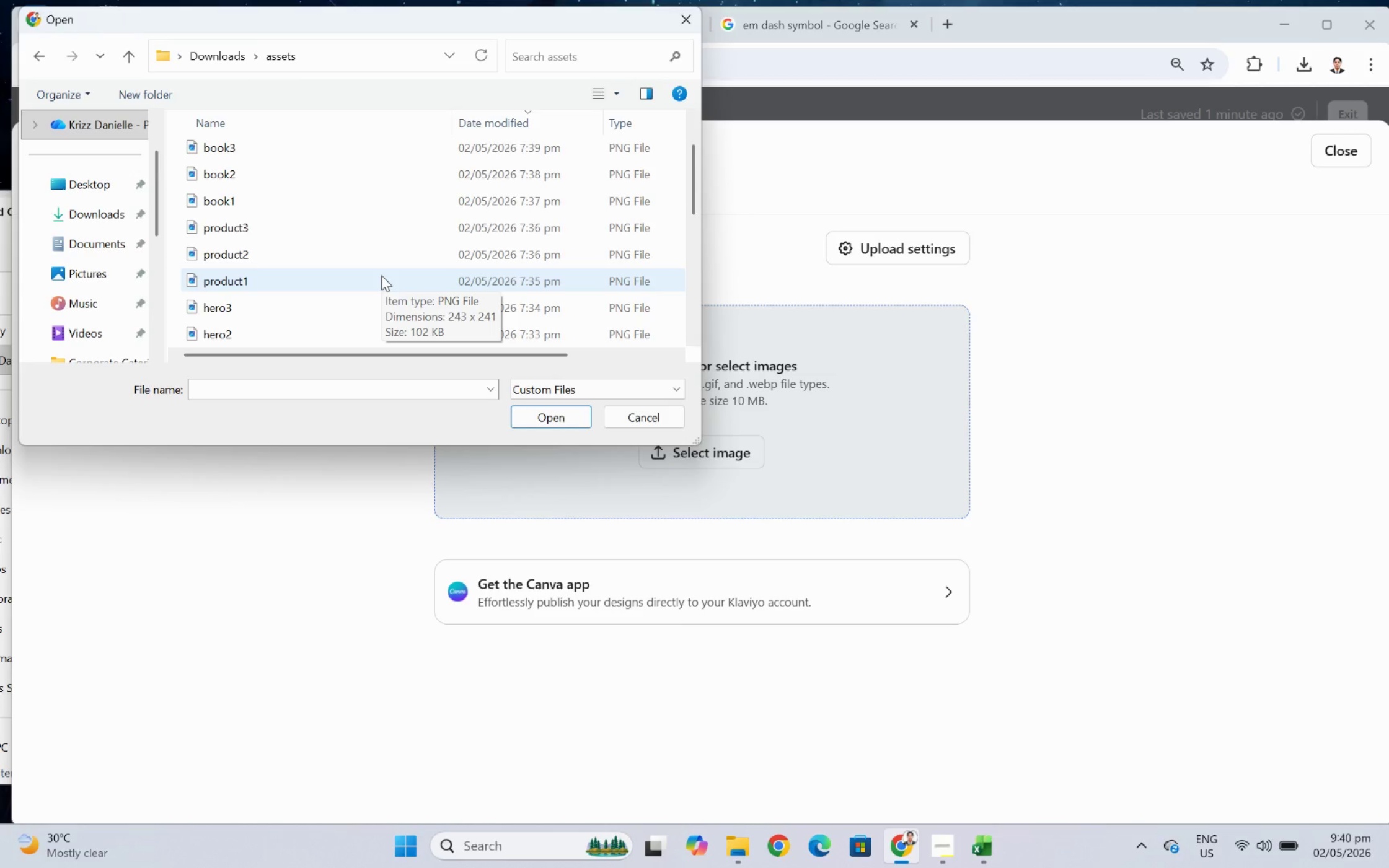 
double_click([381, 275])
 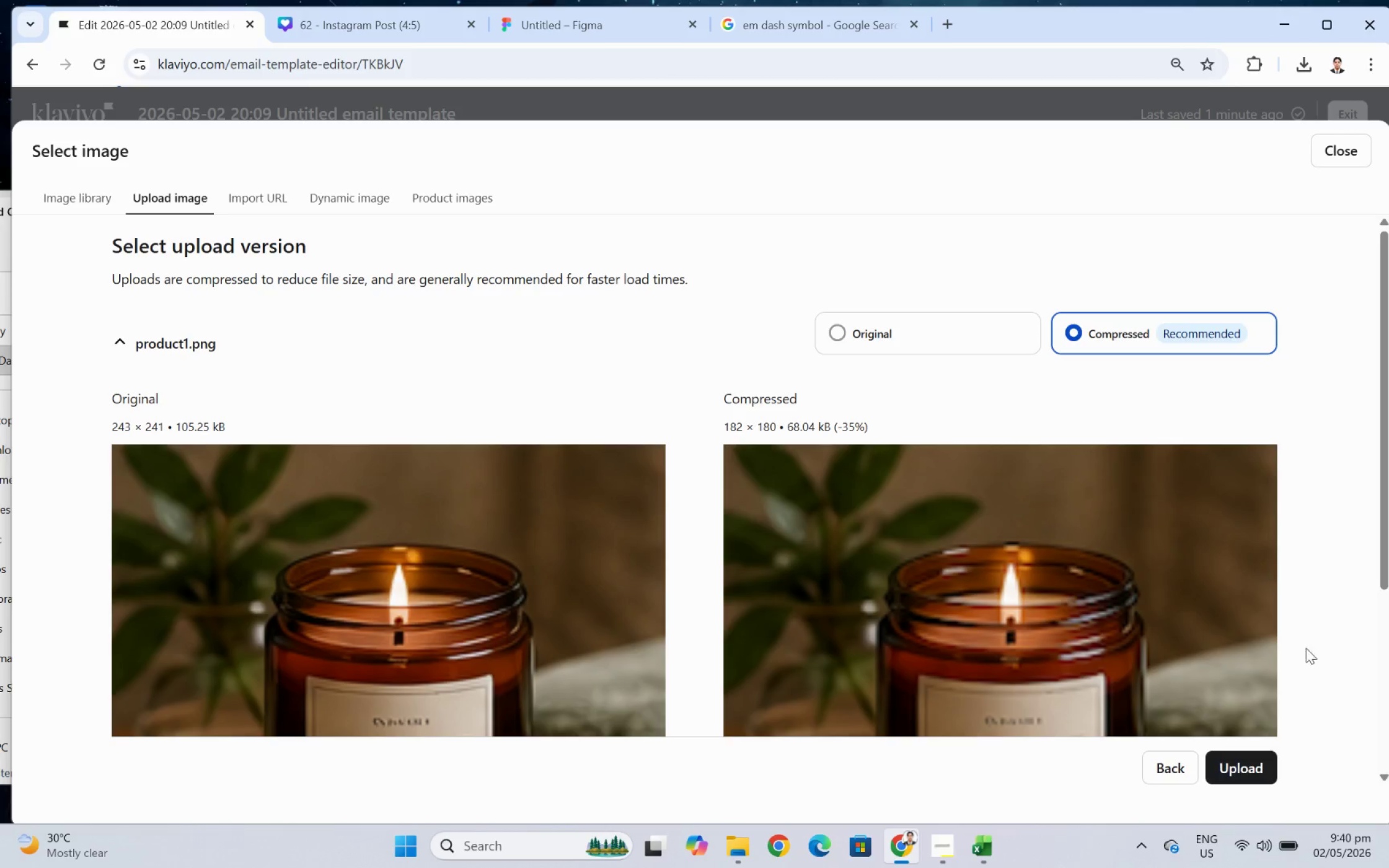 
left_click([1265, 766])
 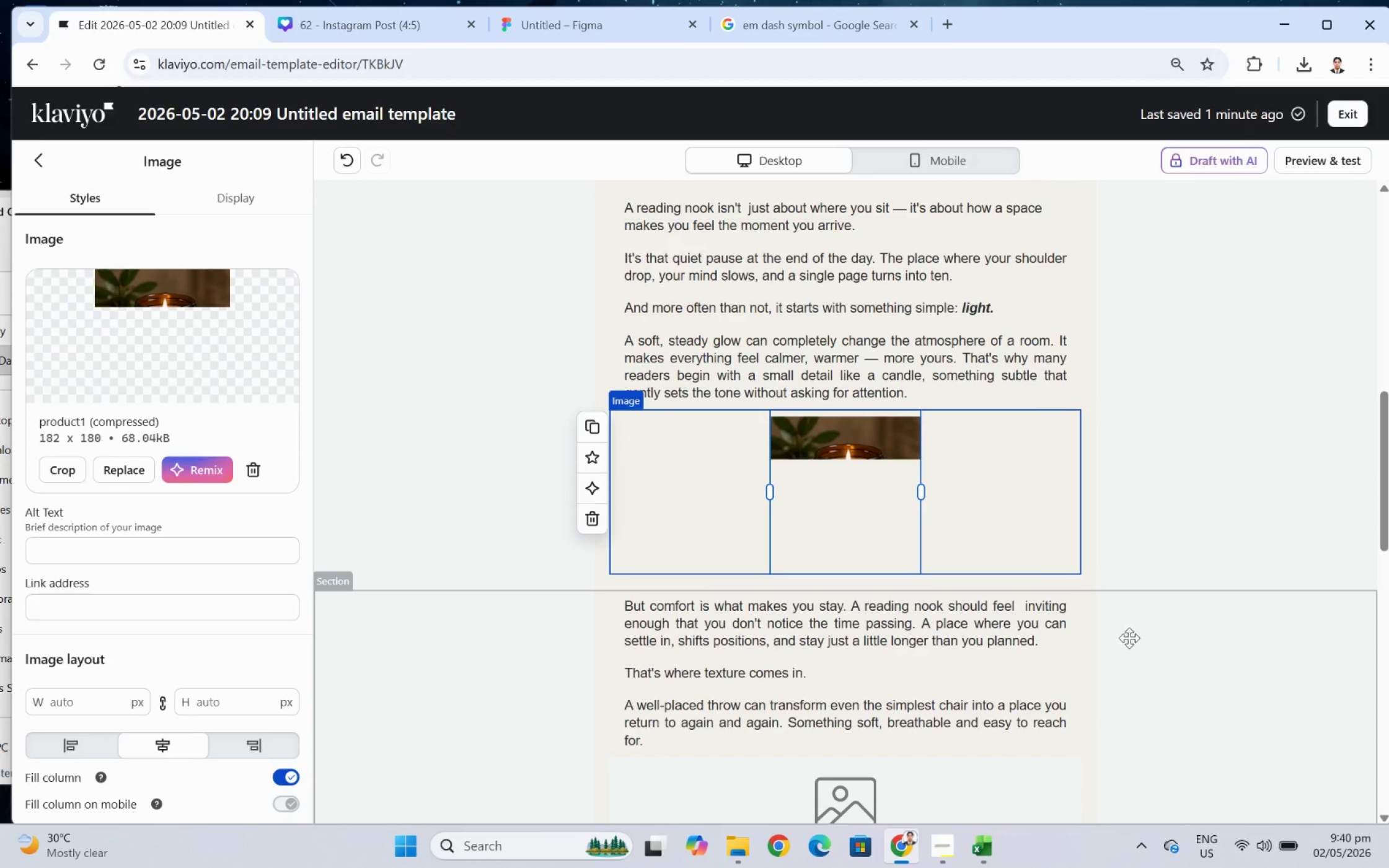 
left_click([1294, 721])
 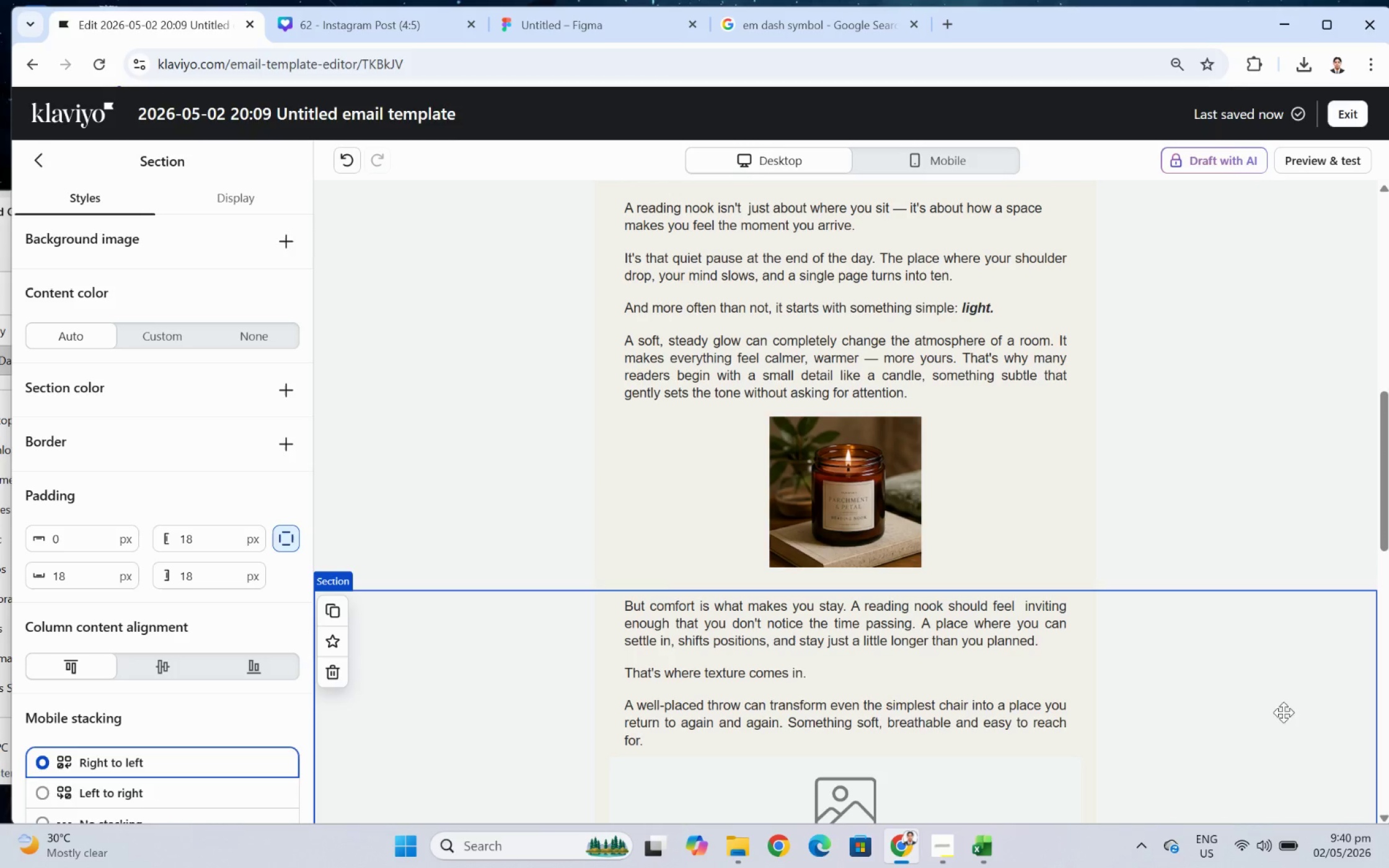 
scroll: coordinate [1055, 511], scroll_direction: up, amount: 2.0
 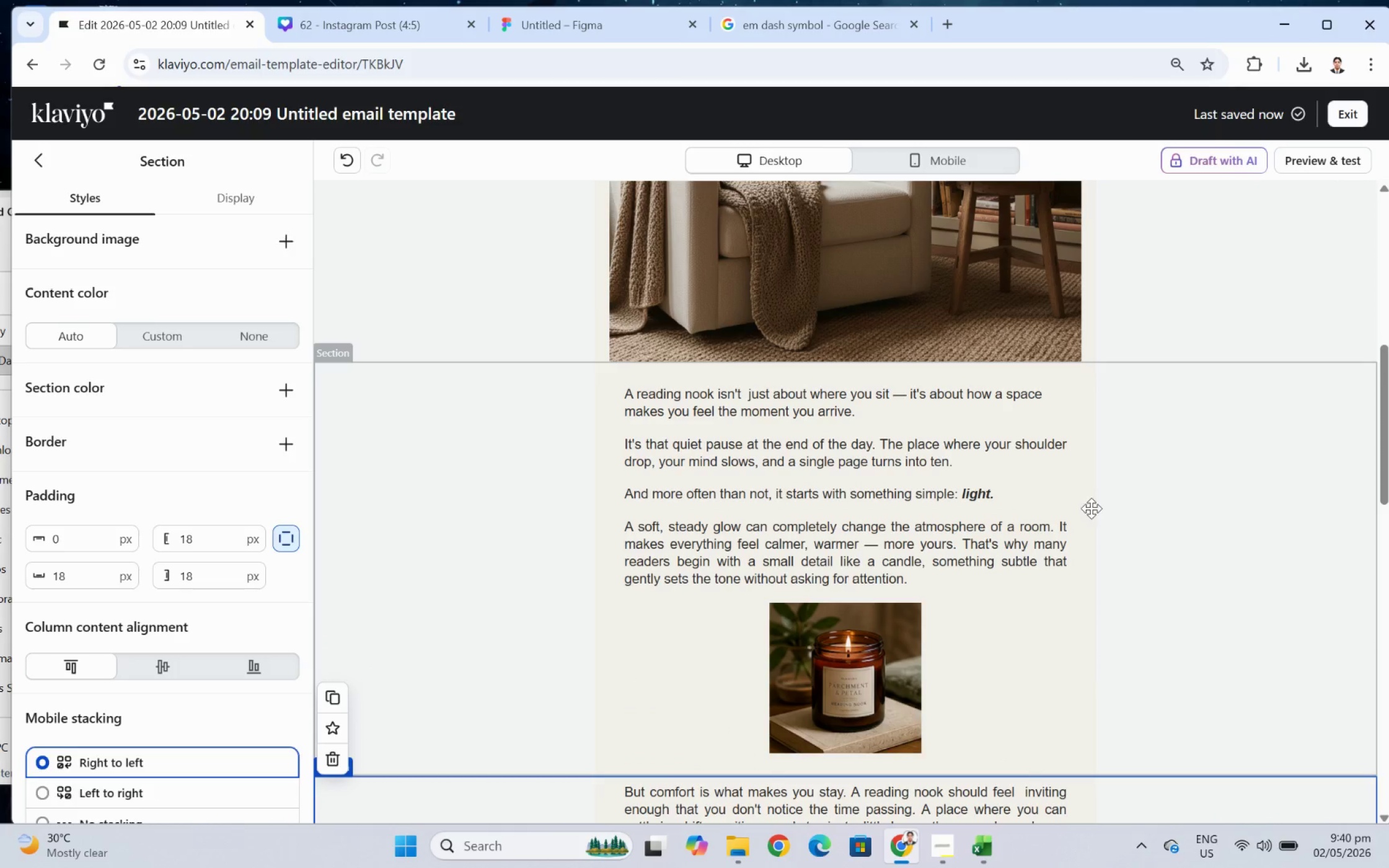 
left_click([870, 672])
 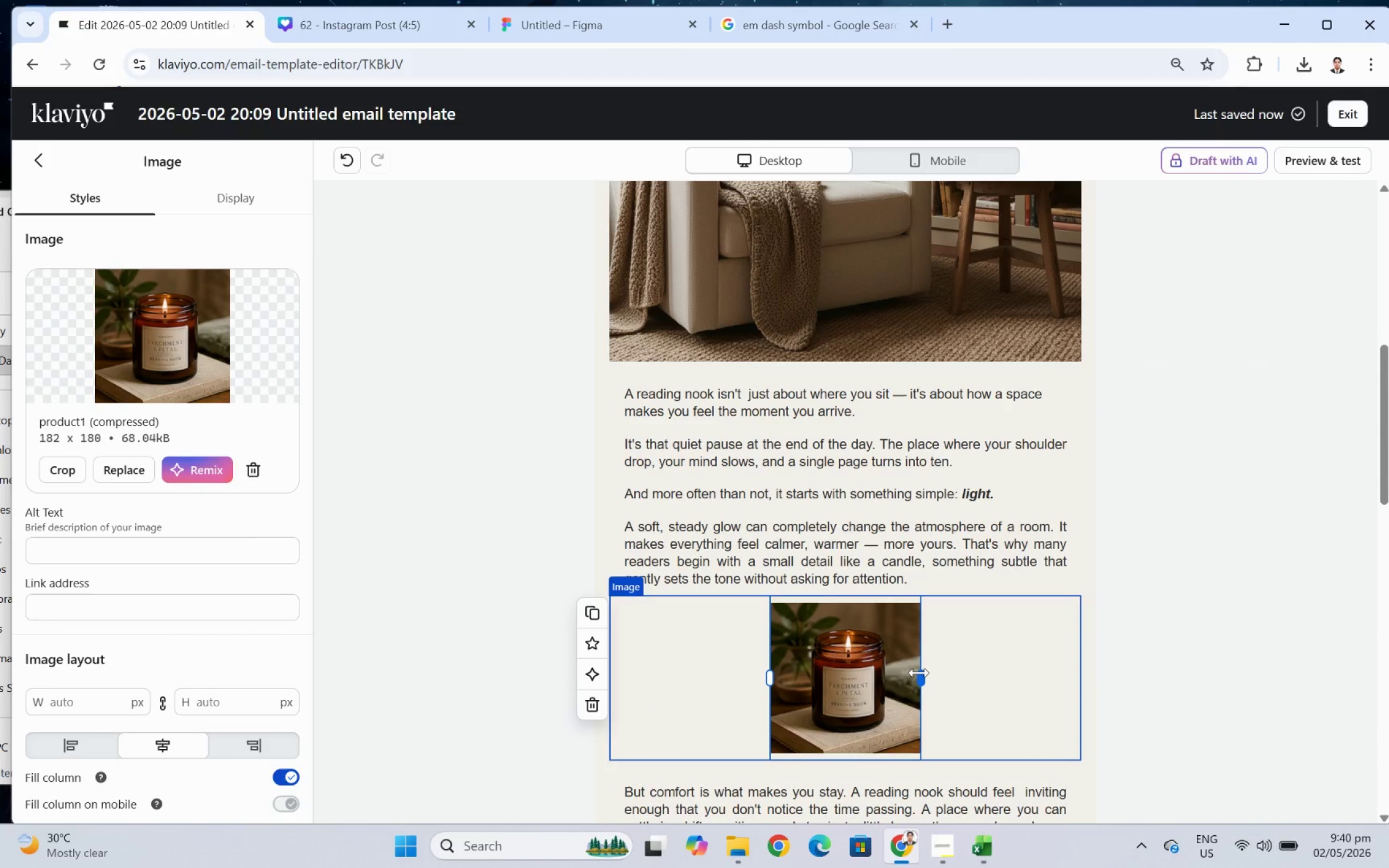 
left_click_drag(start_coordinate=[919, 673], to_coordinate=[959, 673])
 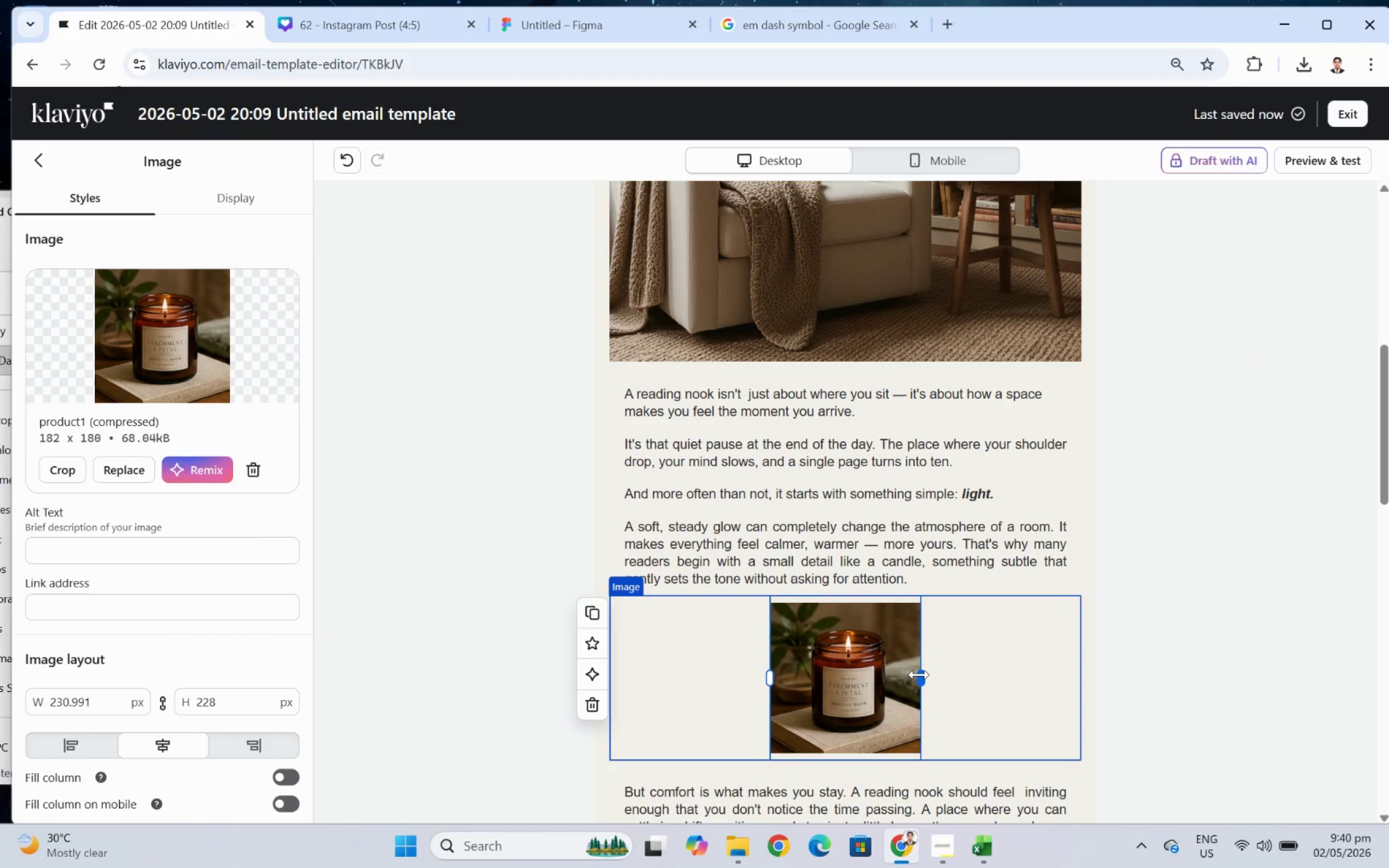 
left_click_drag(start_coordinate=[919, 674], to_coordinate=[1146, 682])
 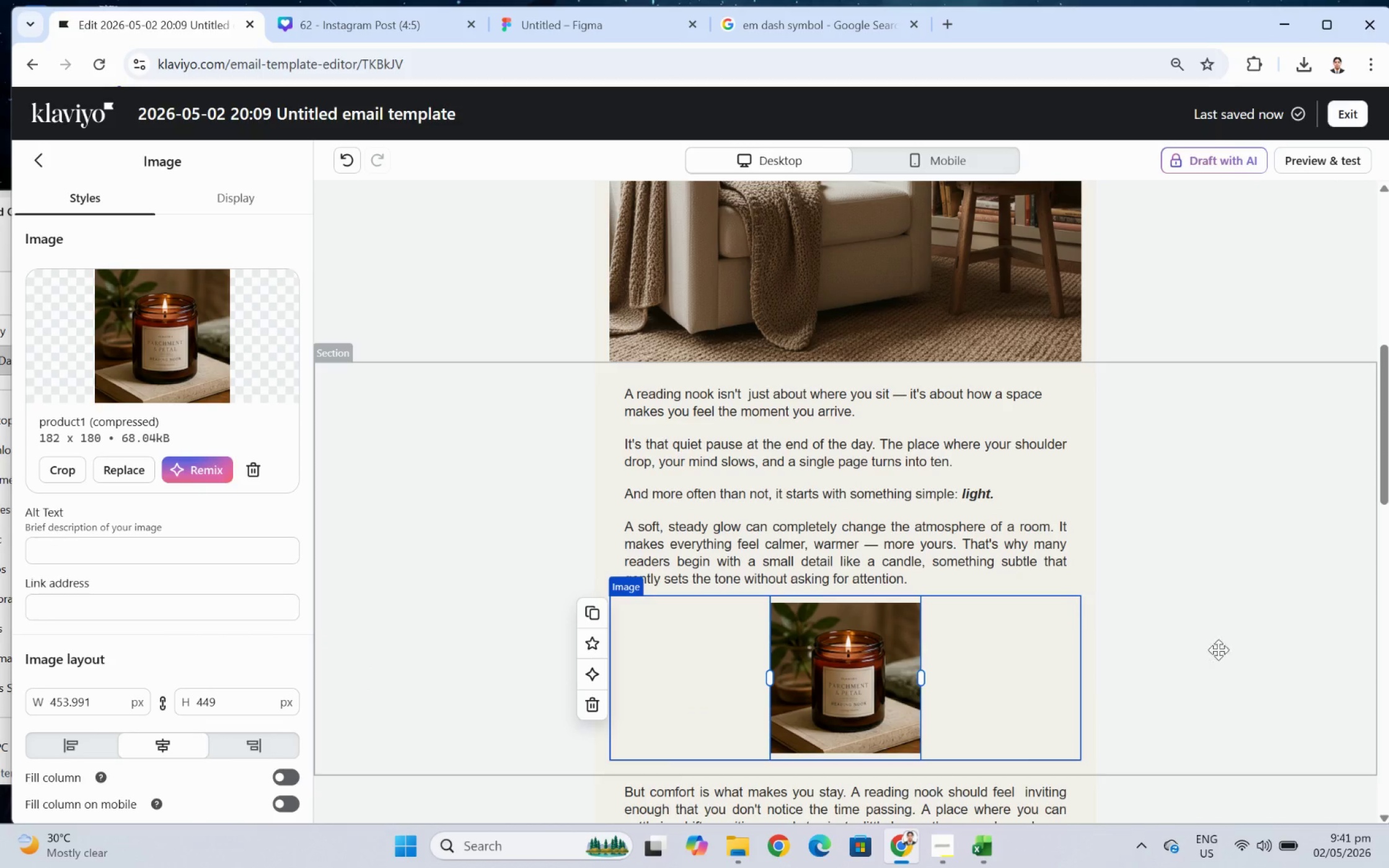 
left_click([1235, 632])
 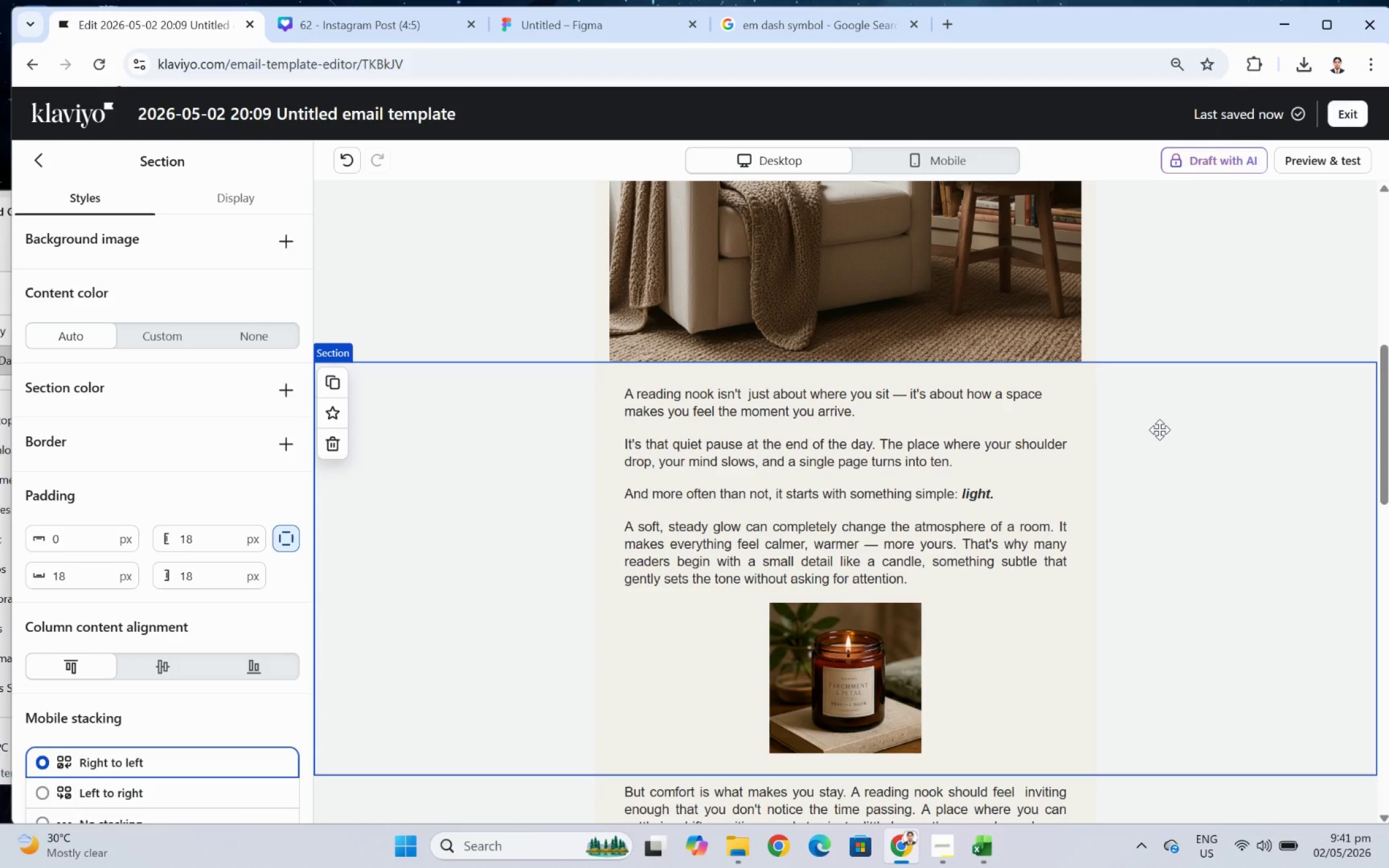 
wait(19.22)
 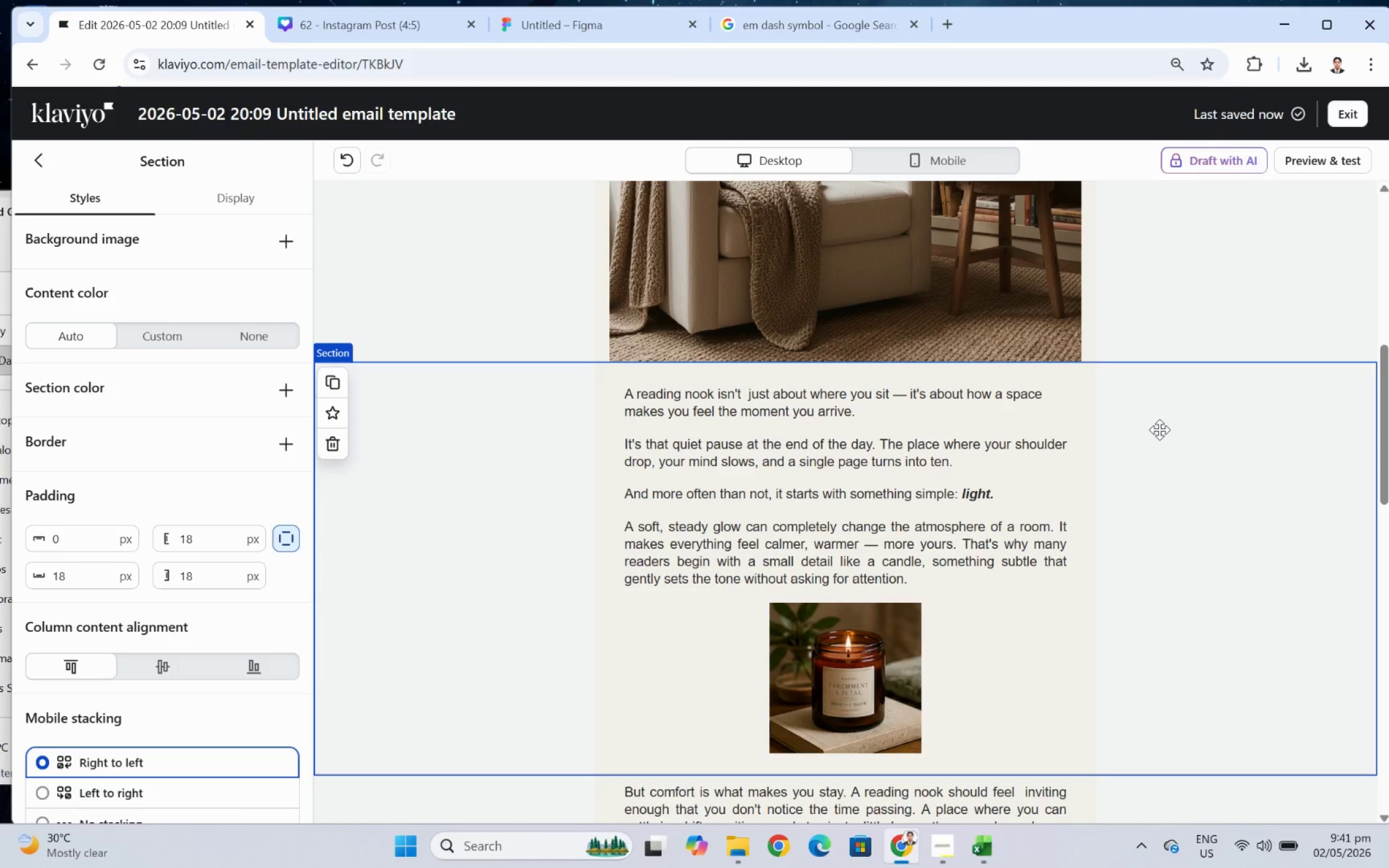 
scroll: coordinate [1170, 473], scroll_direction: down, amount: 2.0
 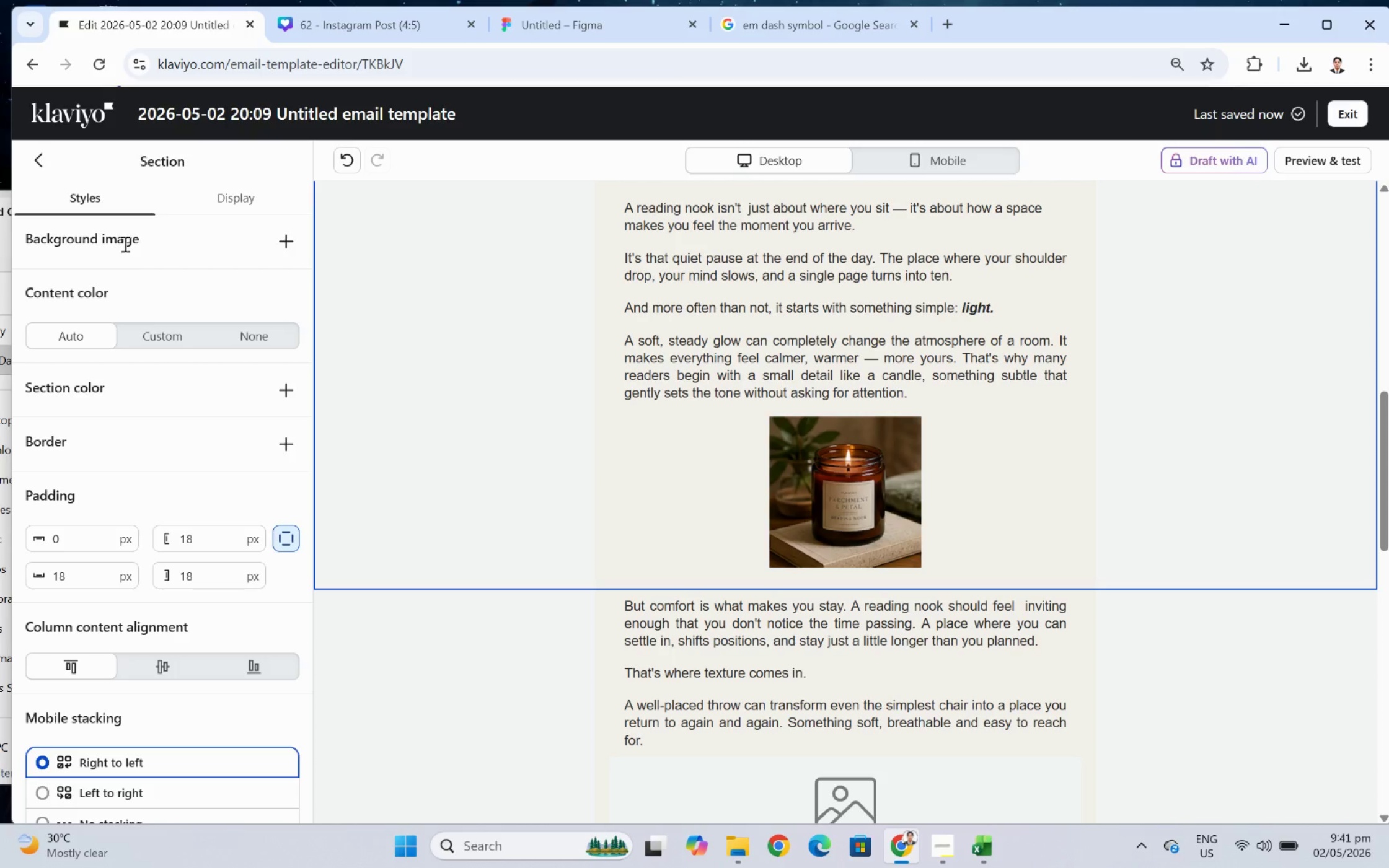 
left_click([44, 163])
 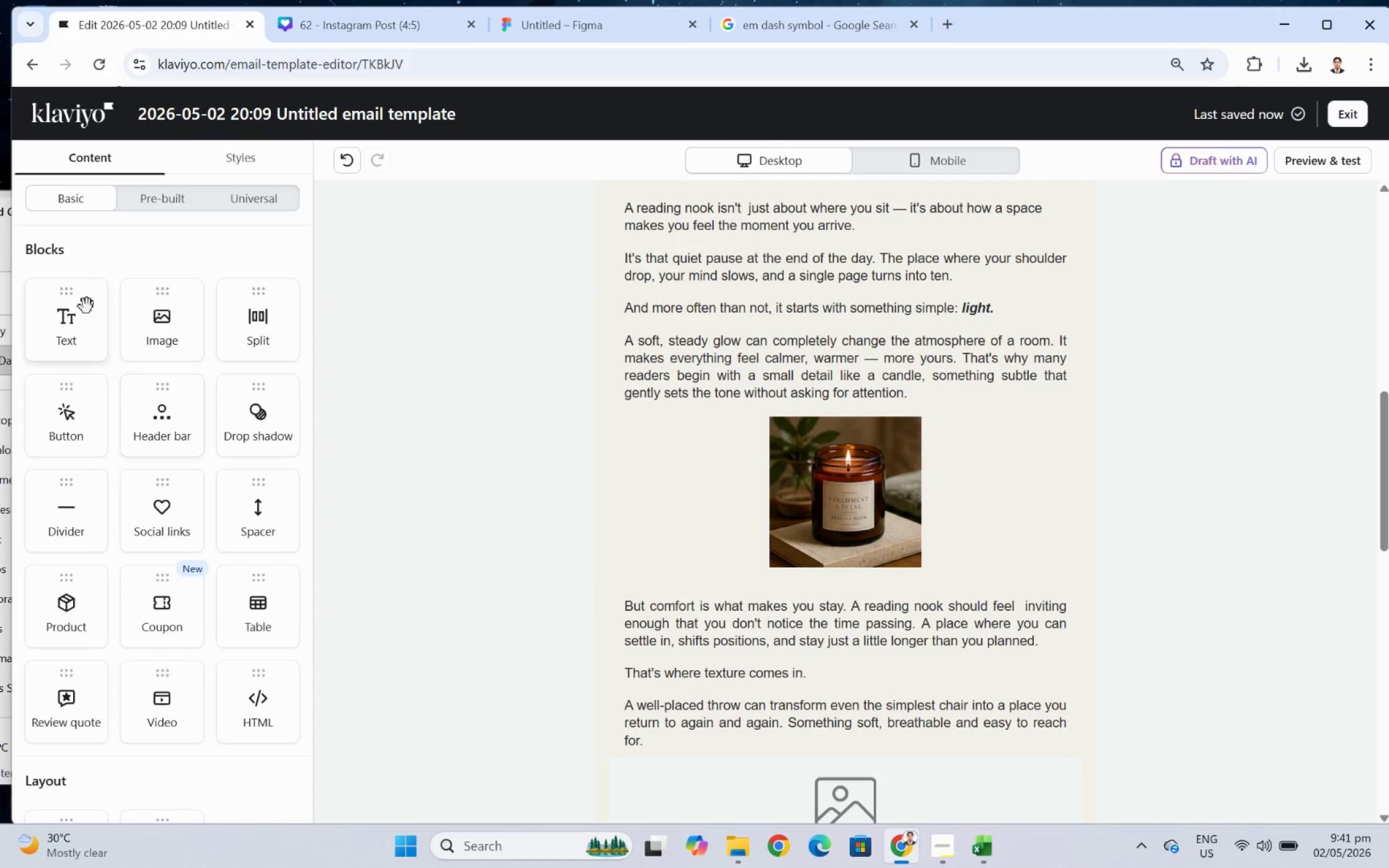 
left_click_drag(start_coordinate=[79, 309], to_coordinate=[834, 551])
 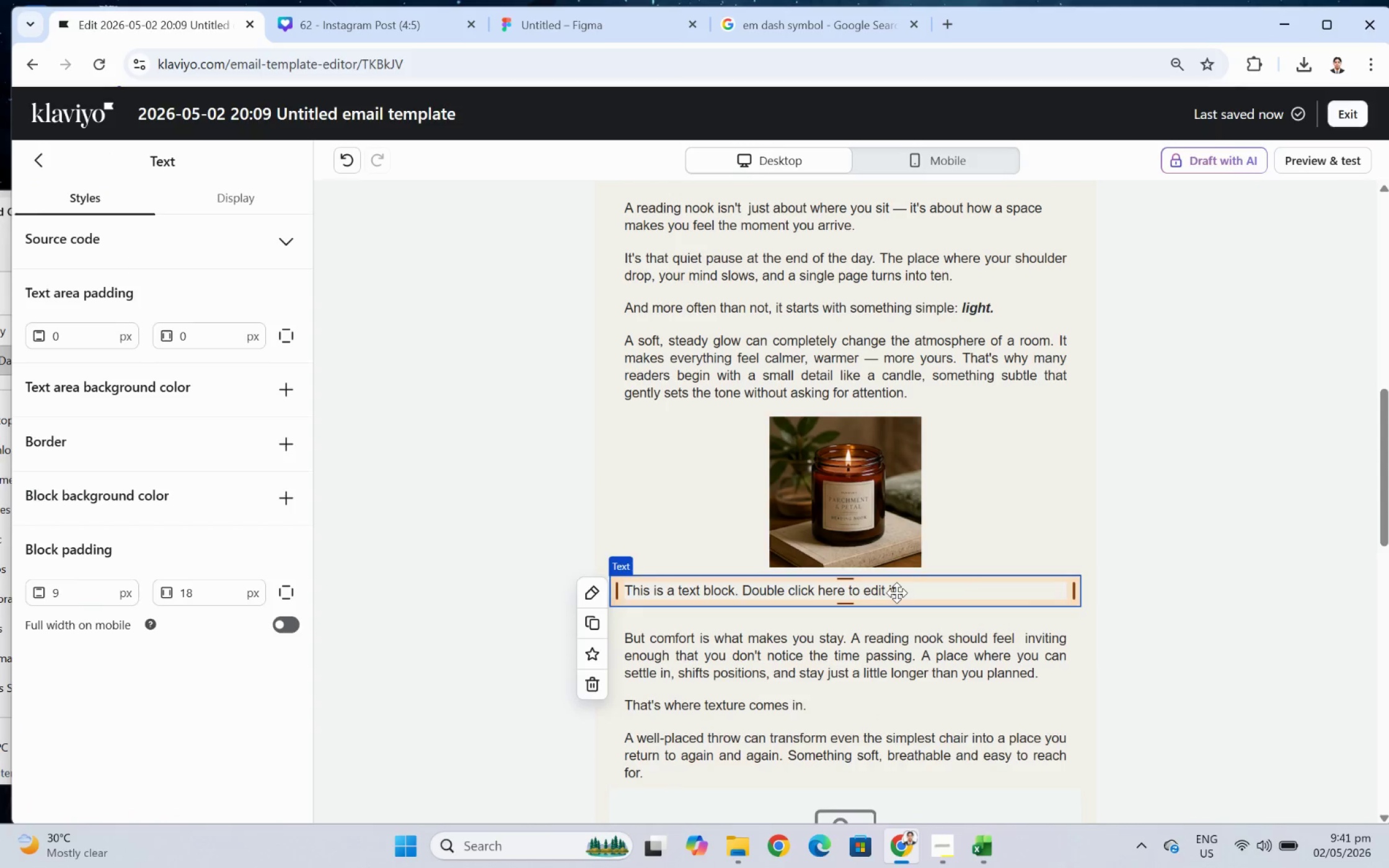 
double_click([896, 592])
 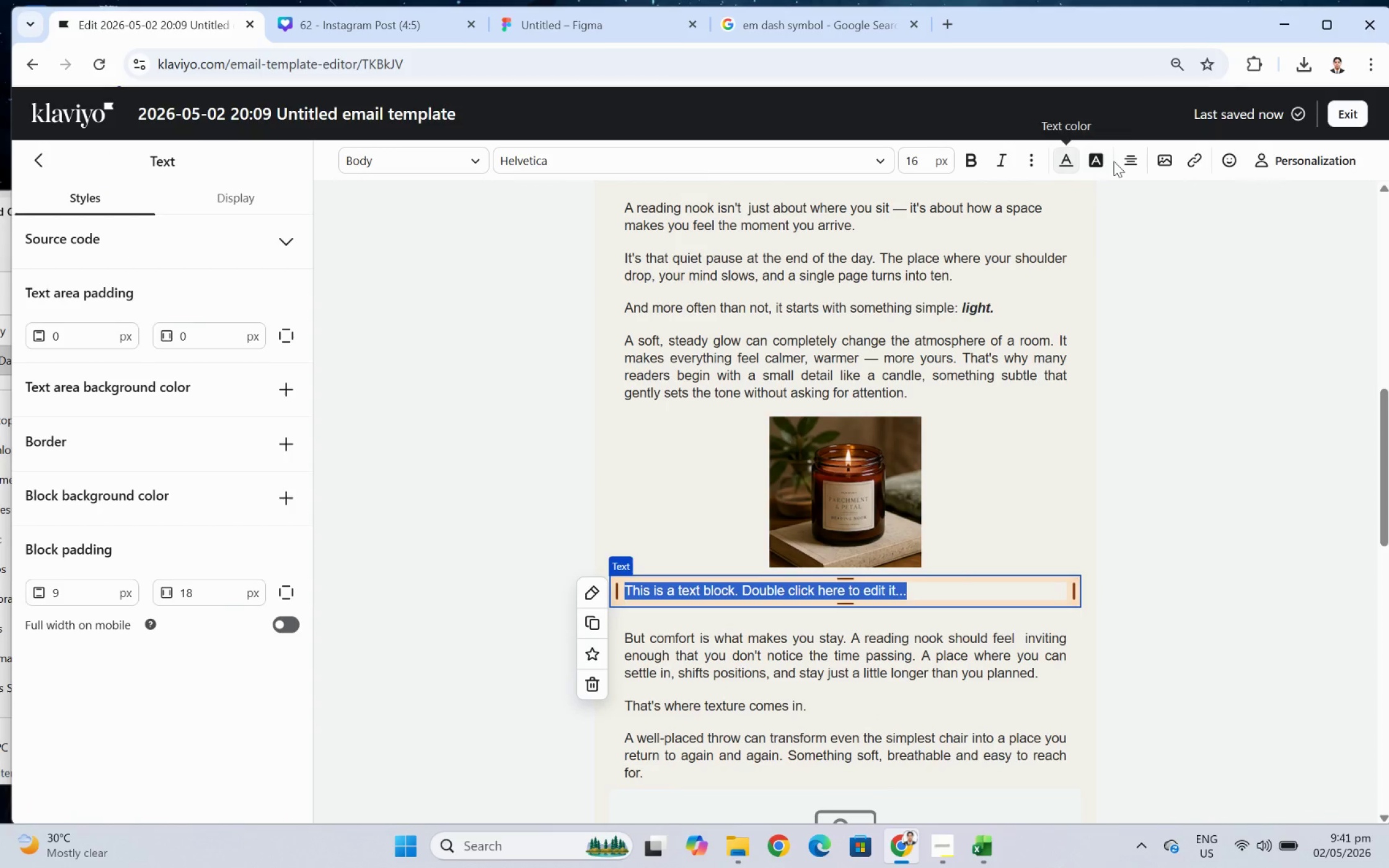 
left_click([1129, 162])
 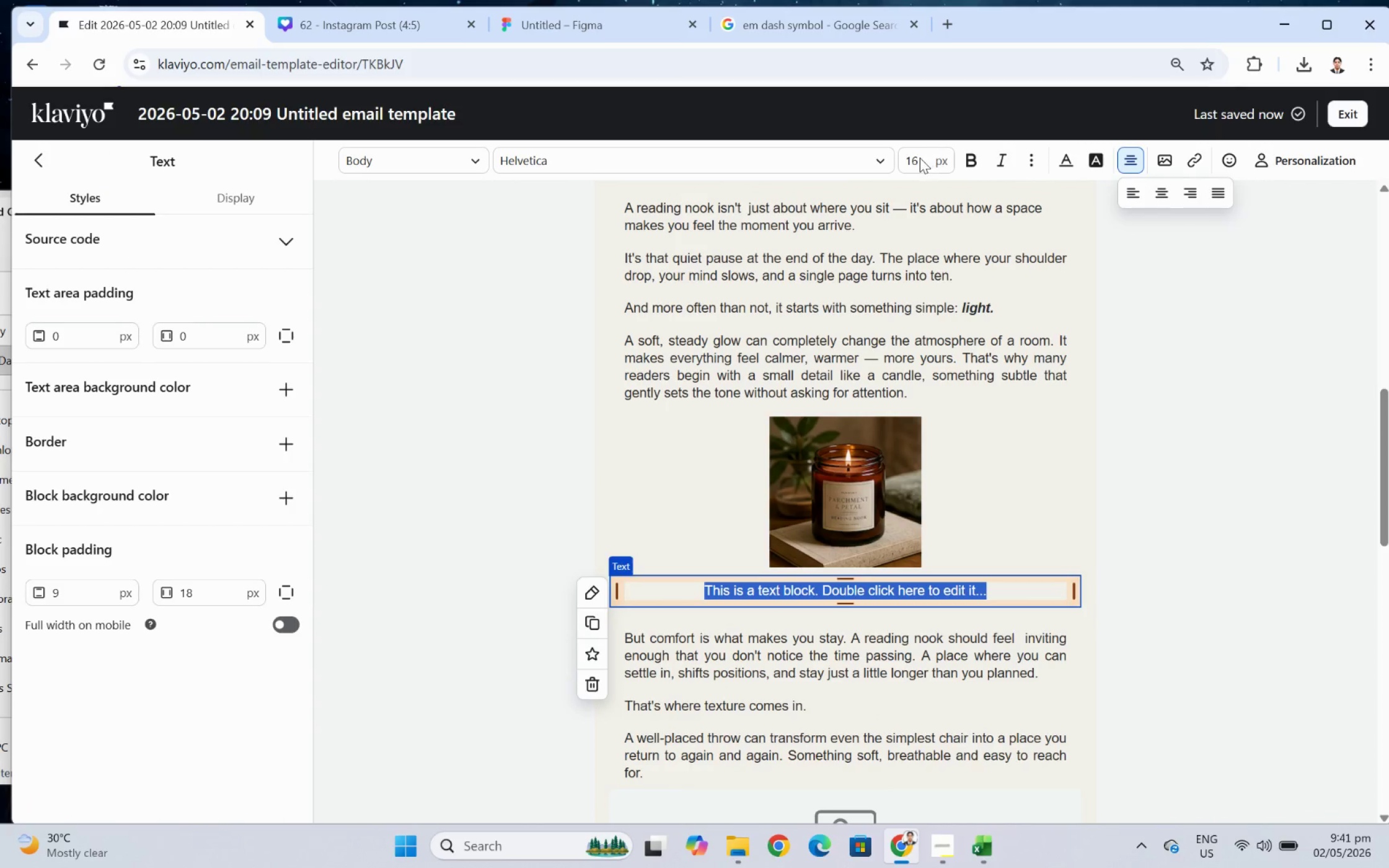 
double_click([918, 161])
 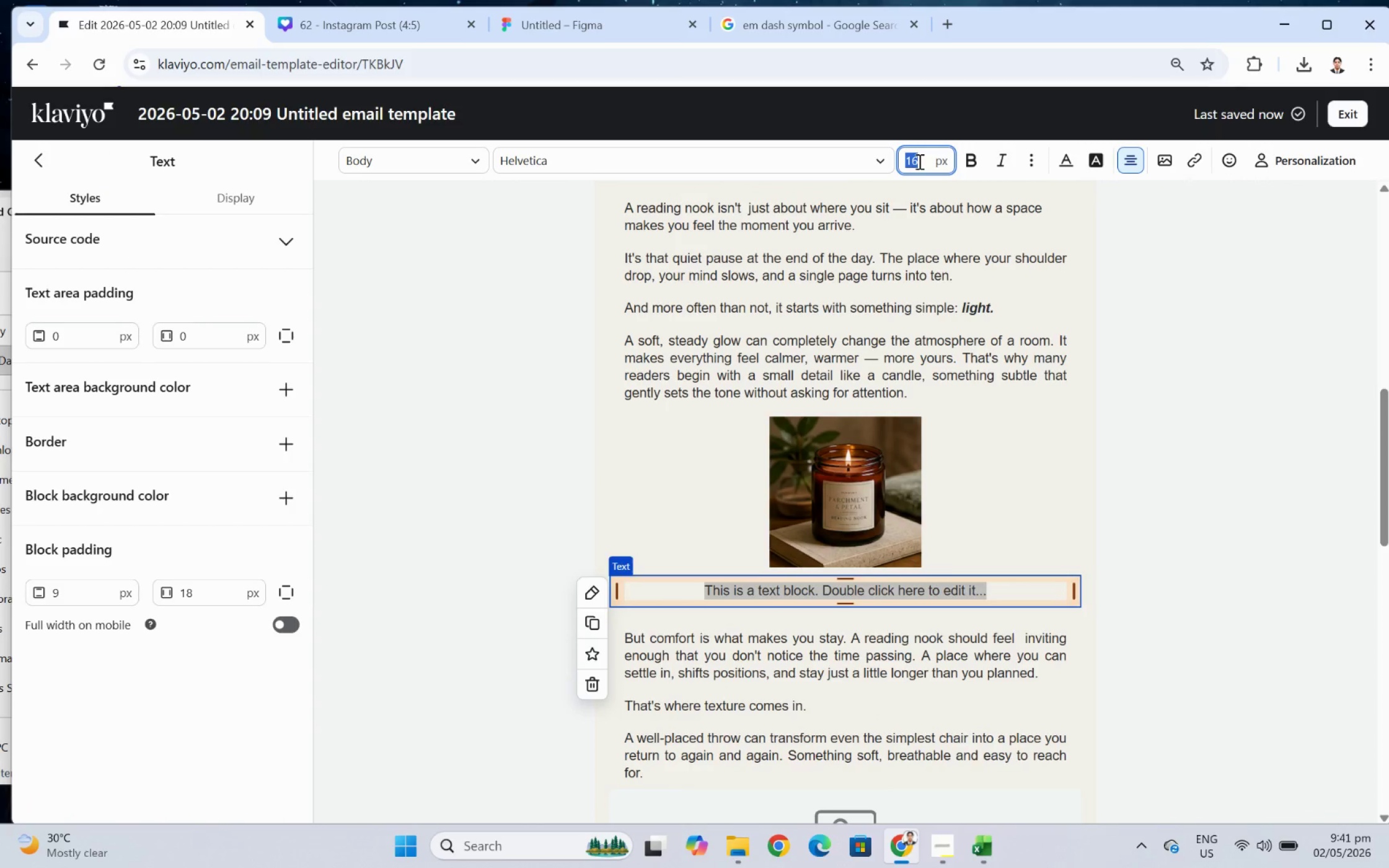 
triple_click([918, 161])
 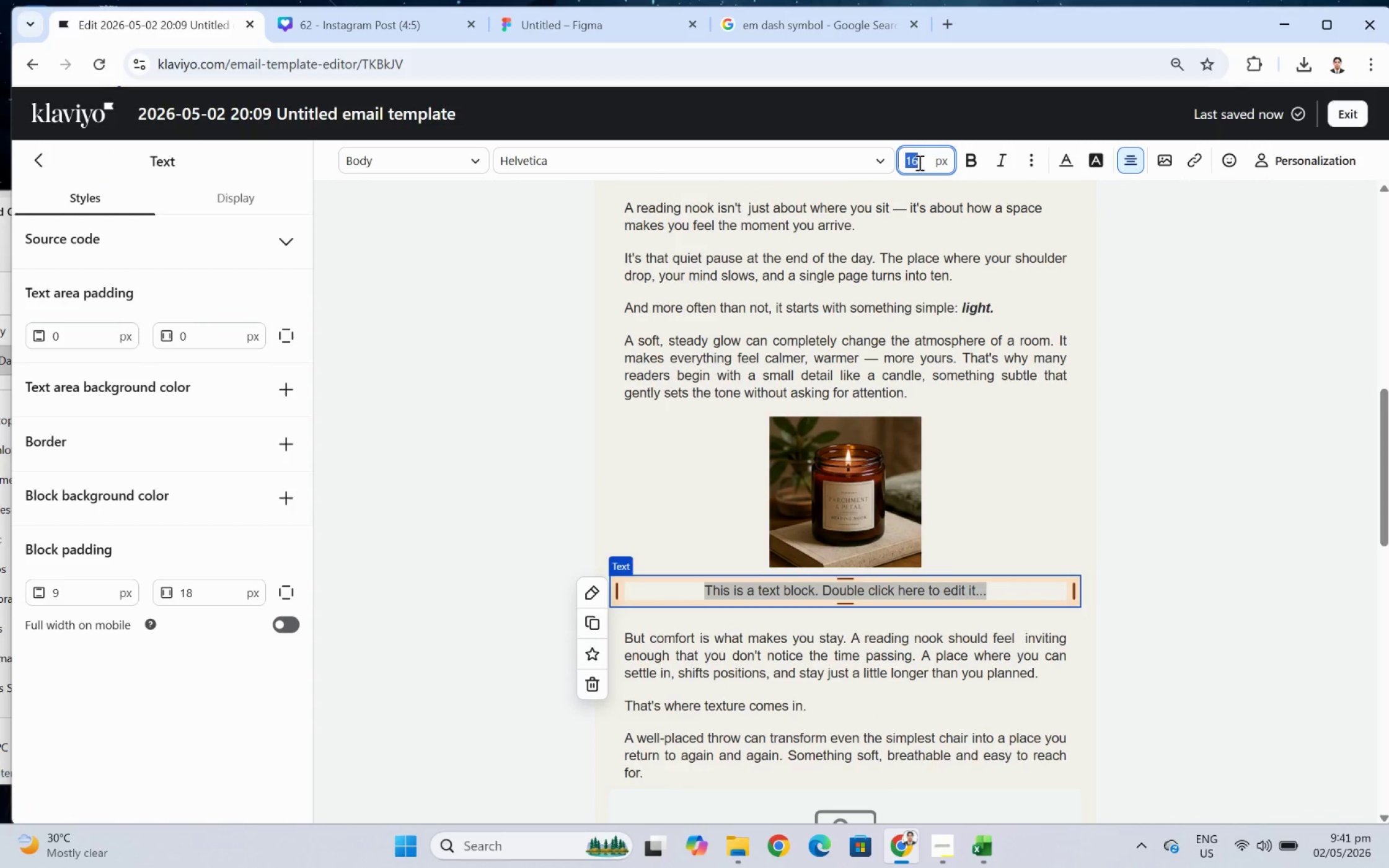 
key(Numpad1)
 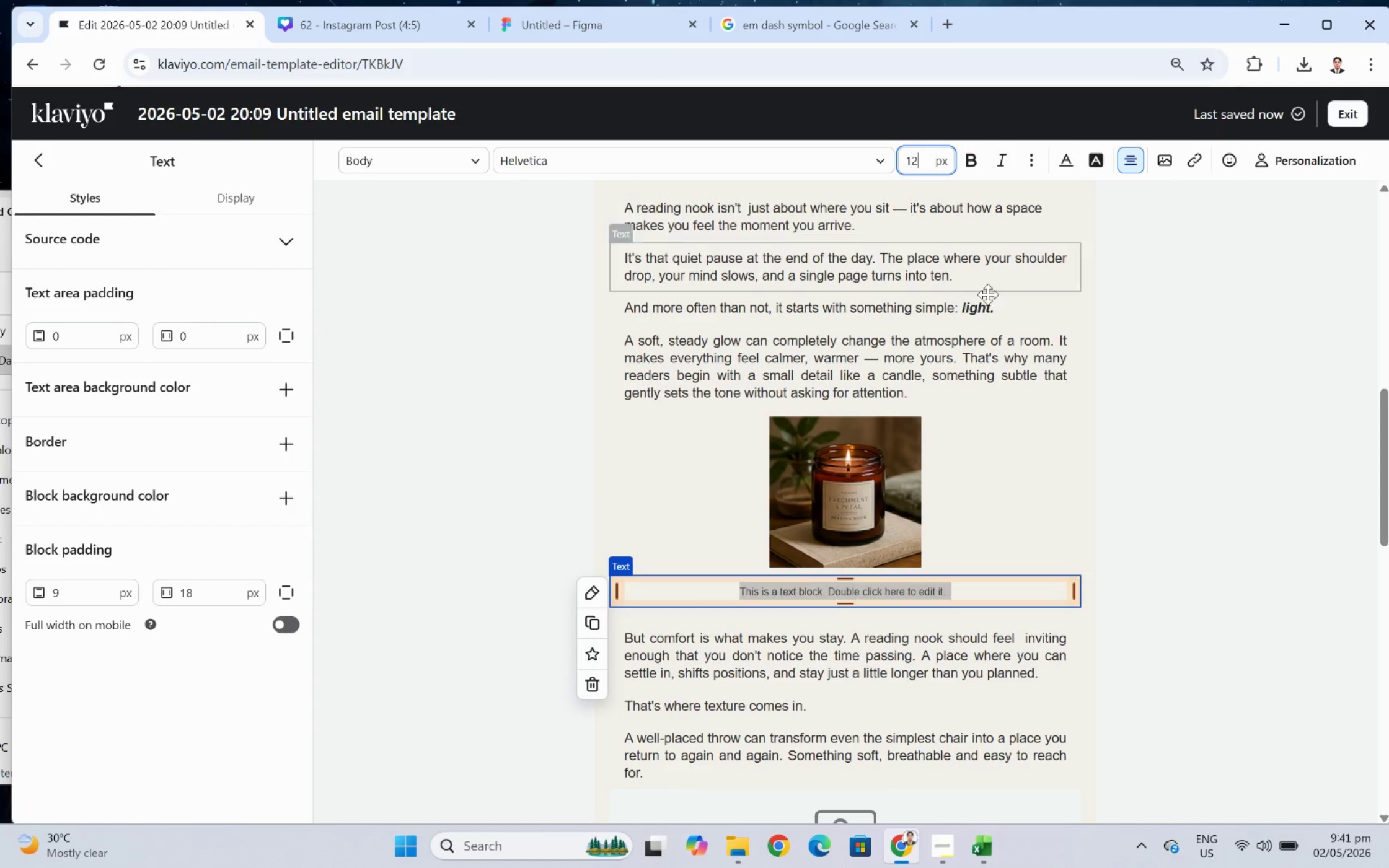 
key(Numpad2)
 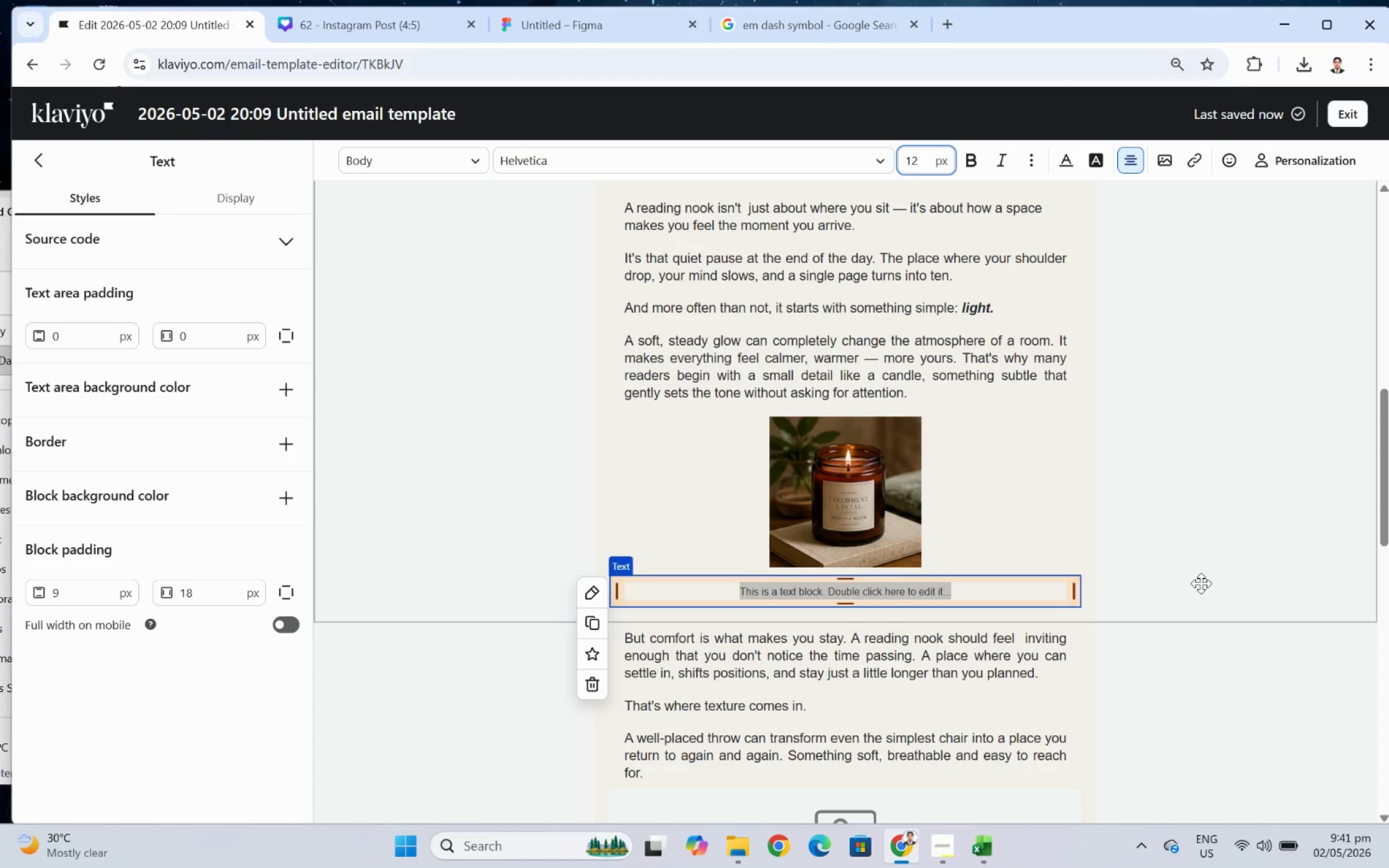 
left_click([1201, 583])
 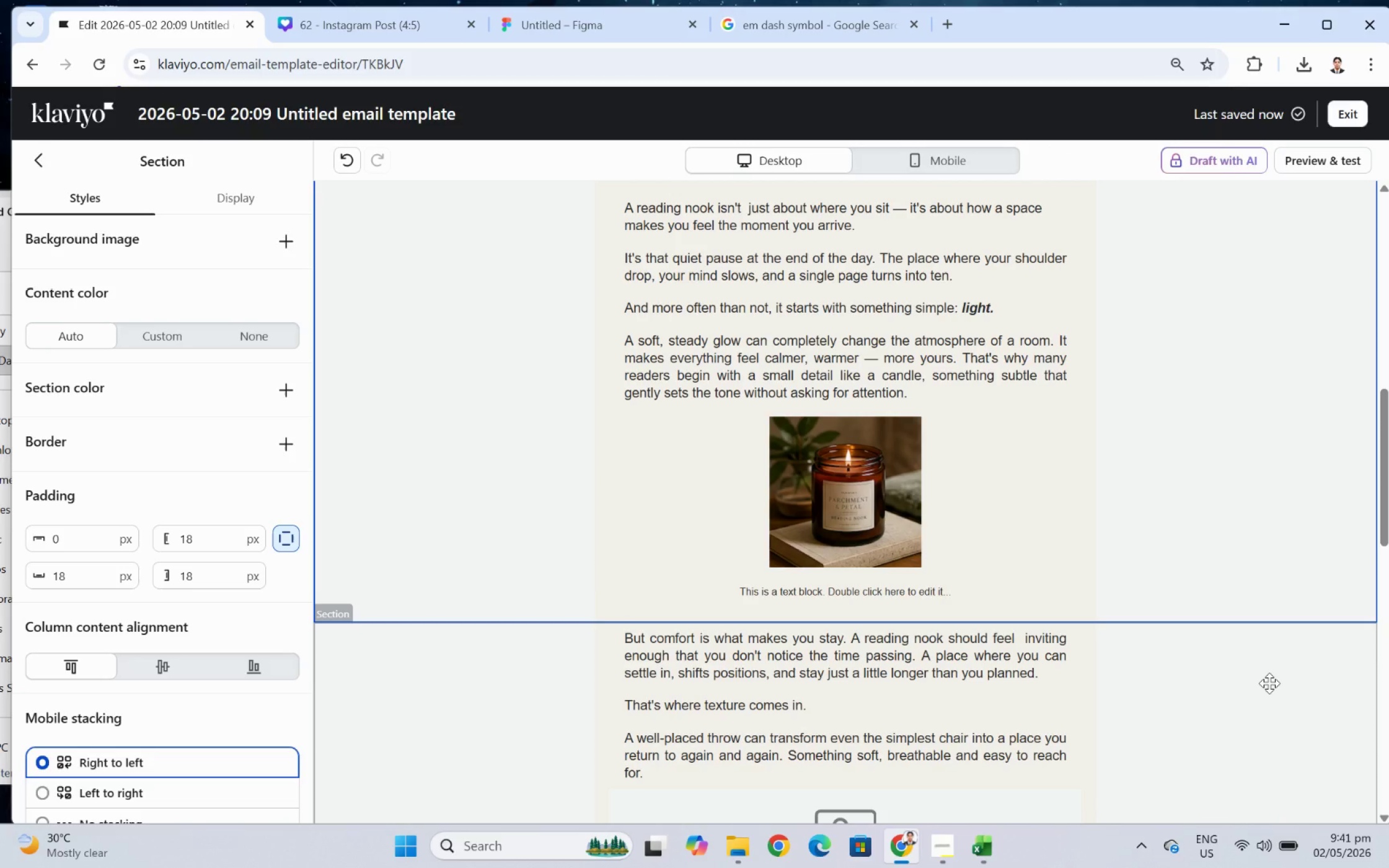 
scroll: coordinate [1269, 683], scroll_direction: down, amount: 2.0
 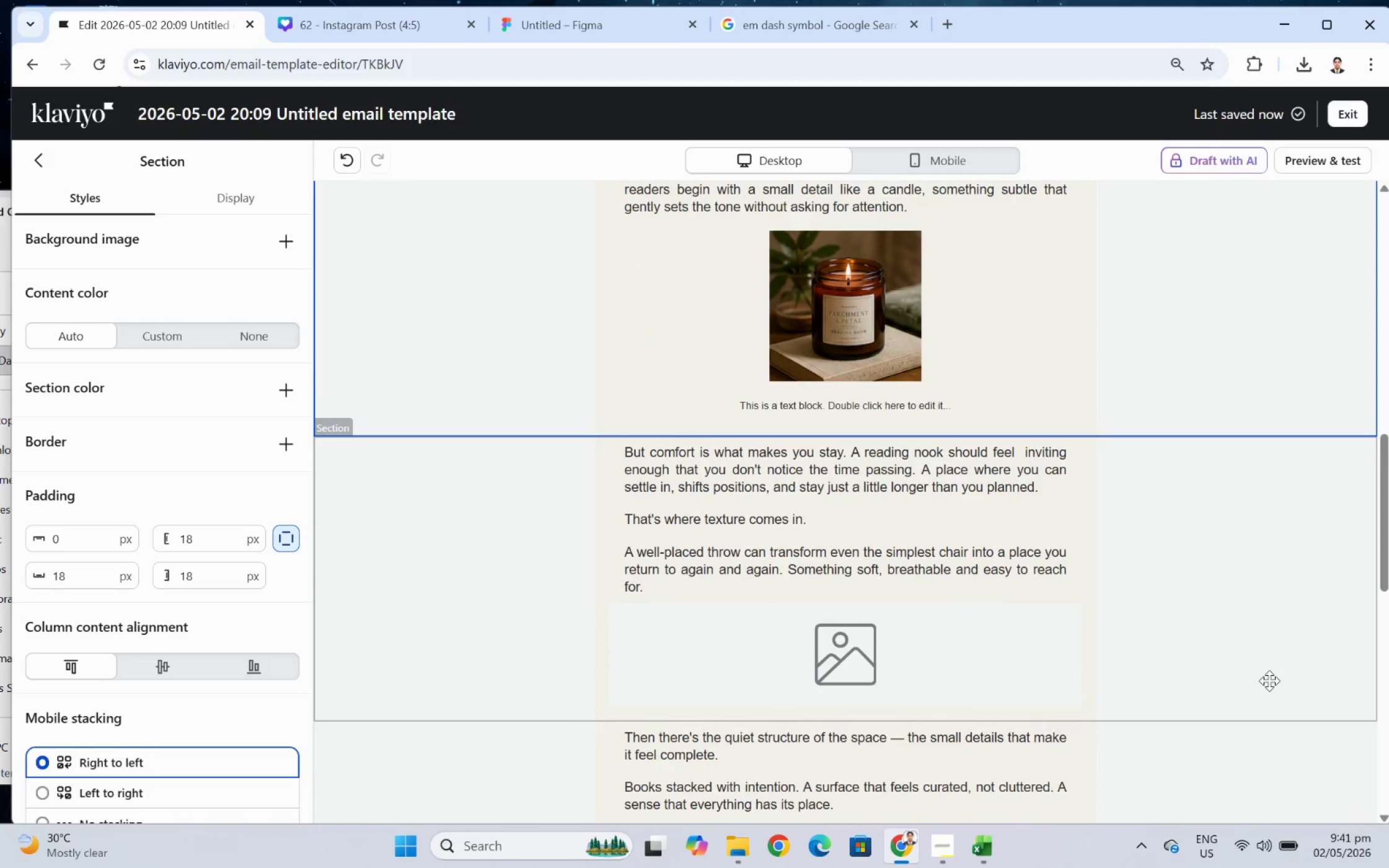 
scroll: coordinate [1269, 680], scroll_direction: up, amount: 2.0
 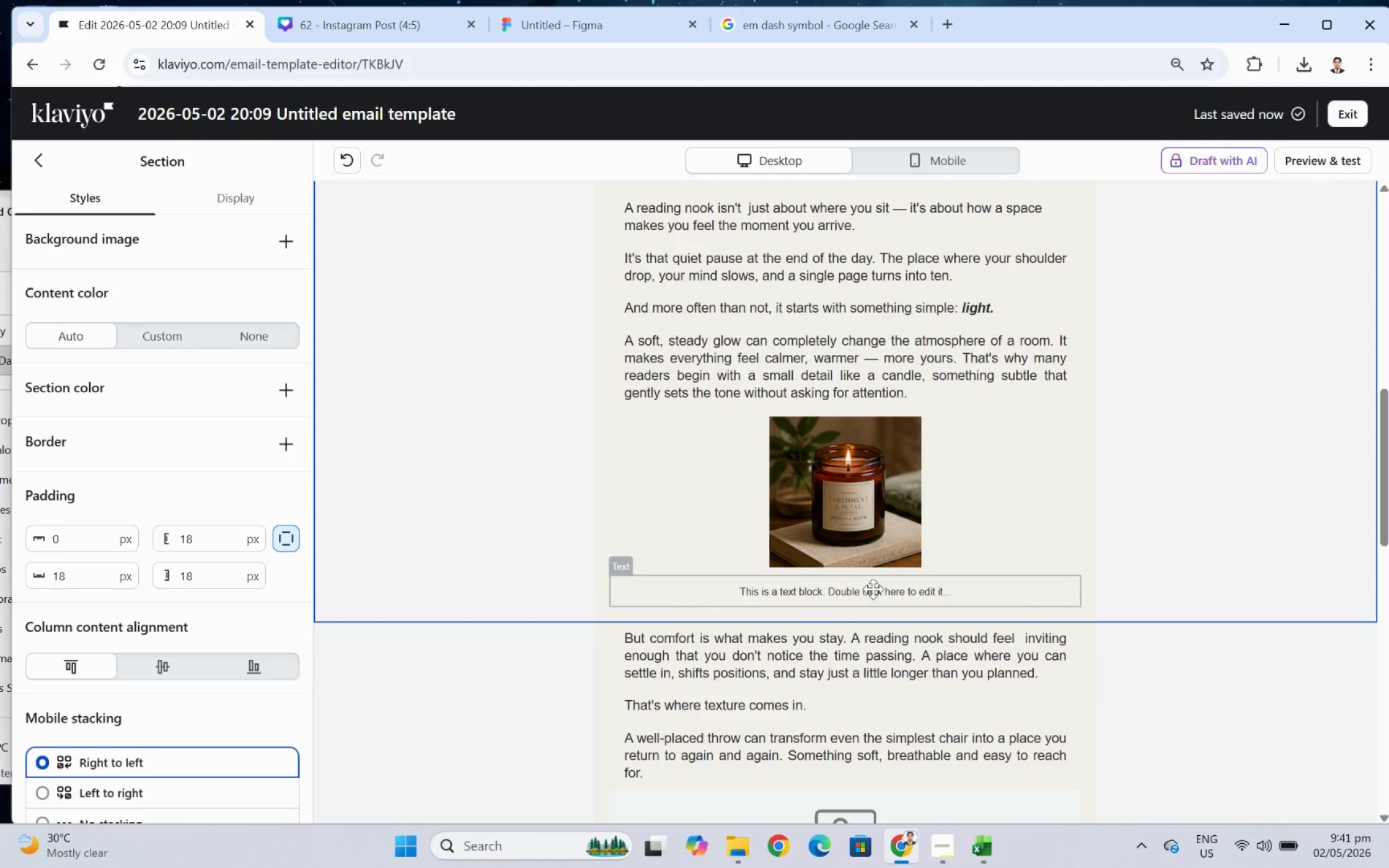 
double_click([873, 589])
 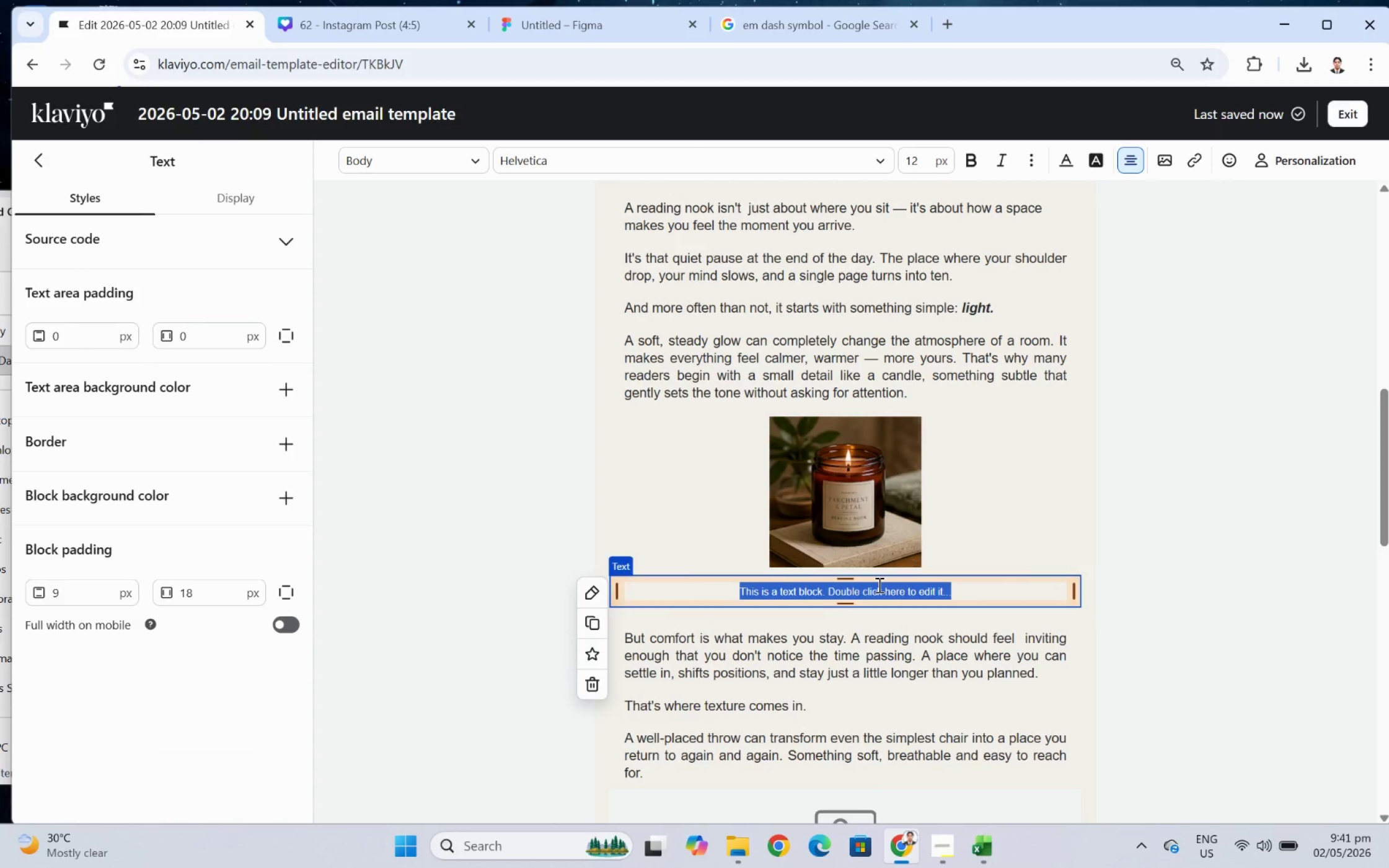 
wait(14.07)
 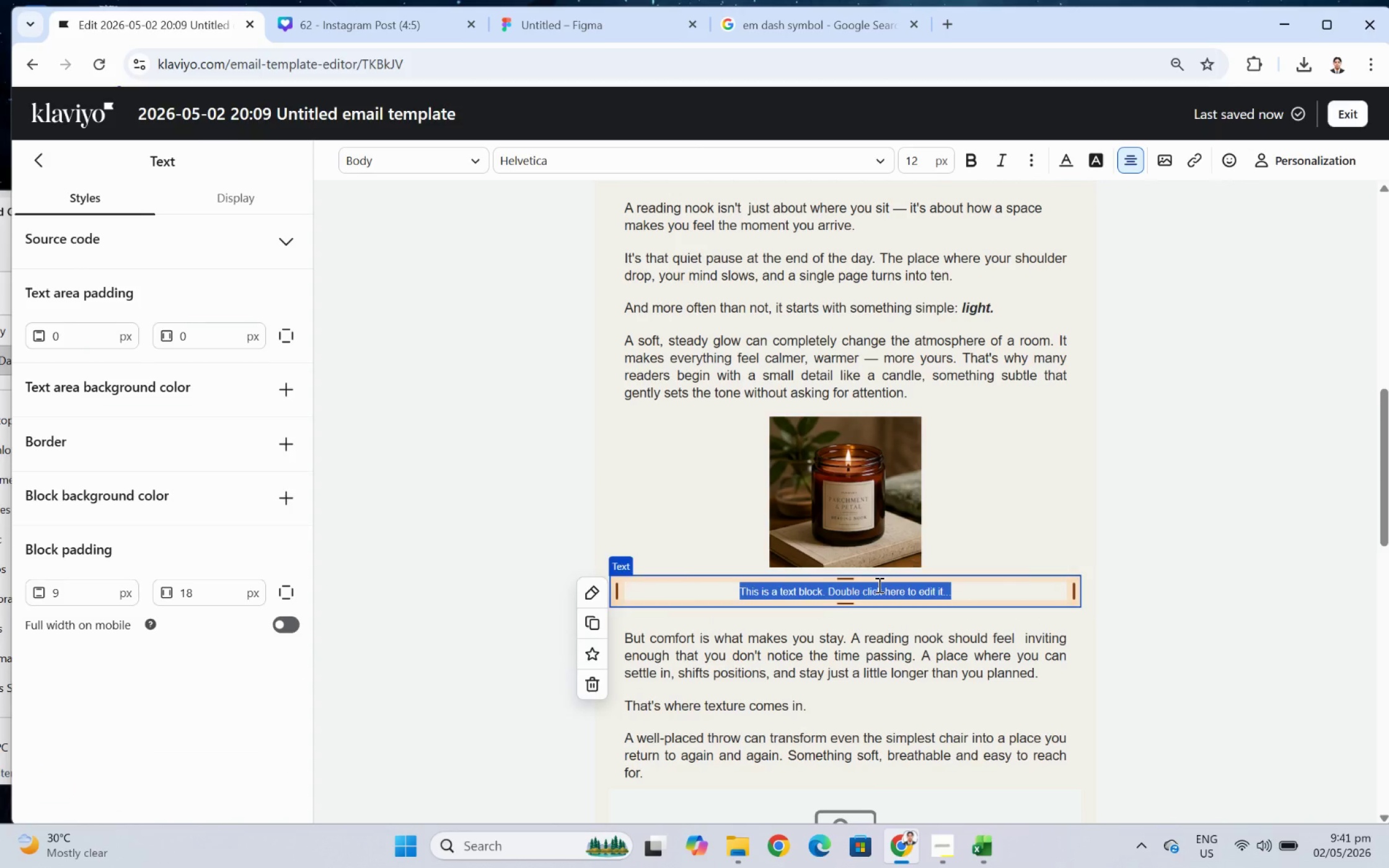 
type(Our )
 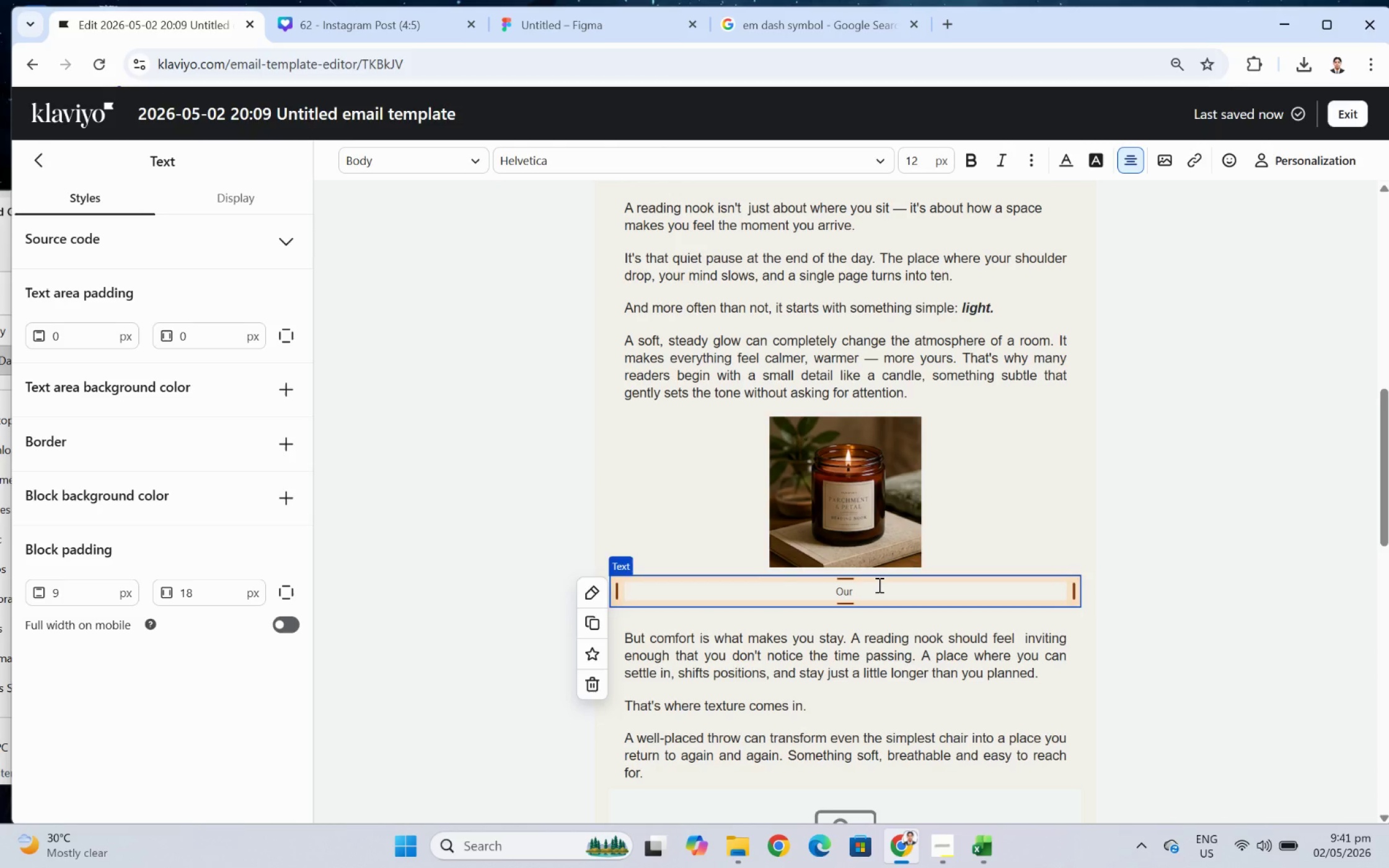 
wait(5.11)
 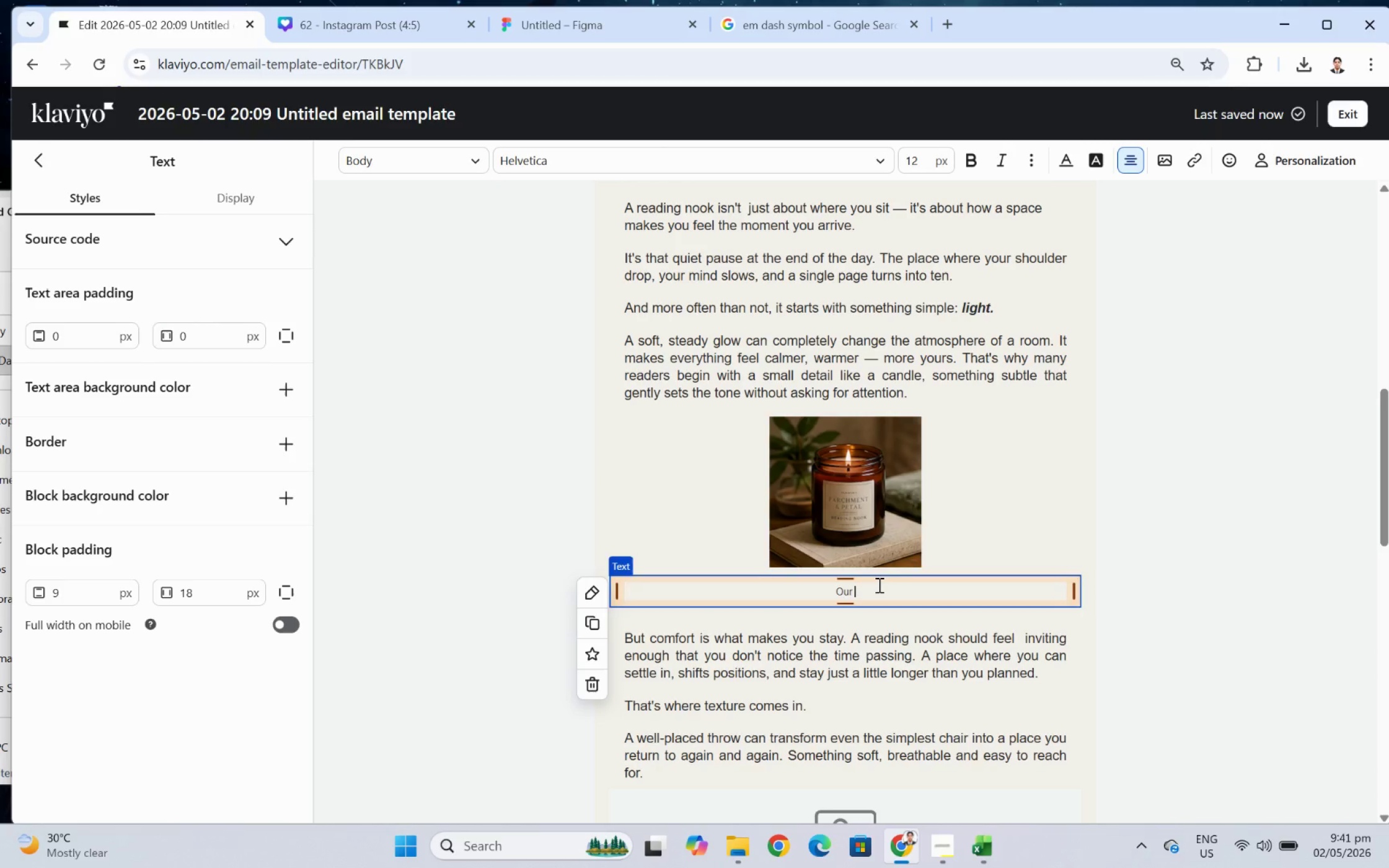 
type(Reading Candle )
 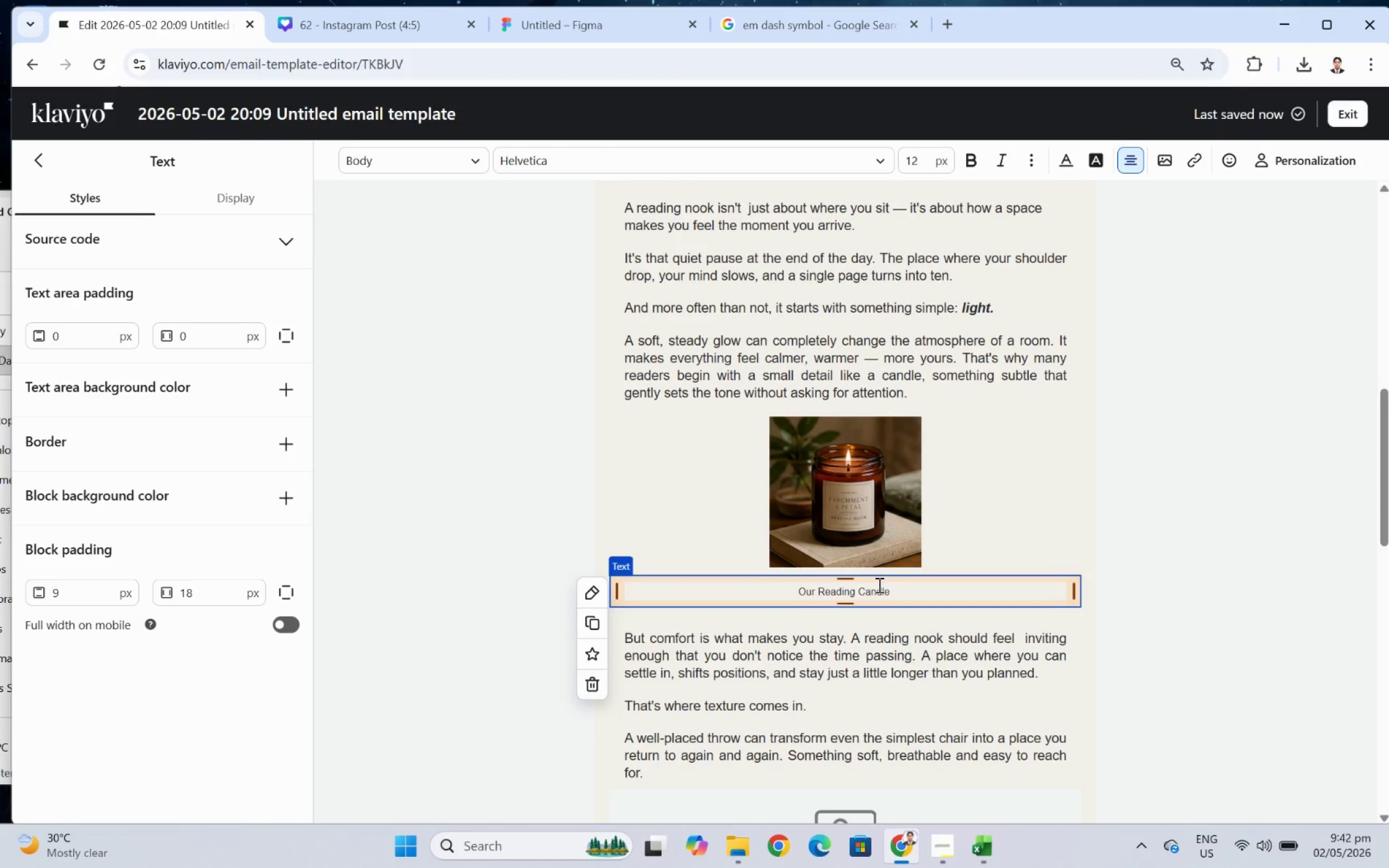 
wait(6.7)
 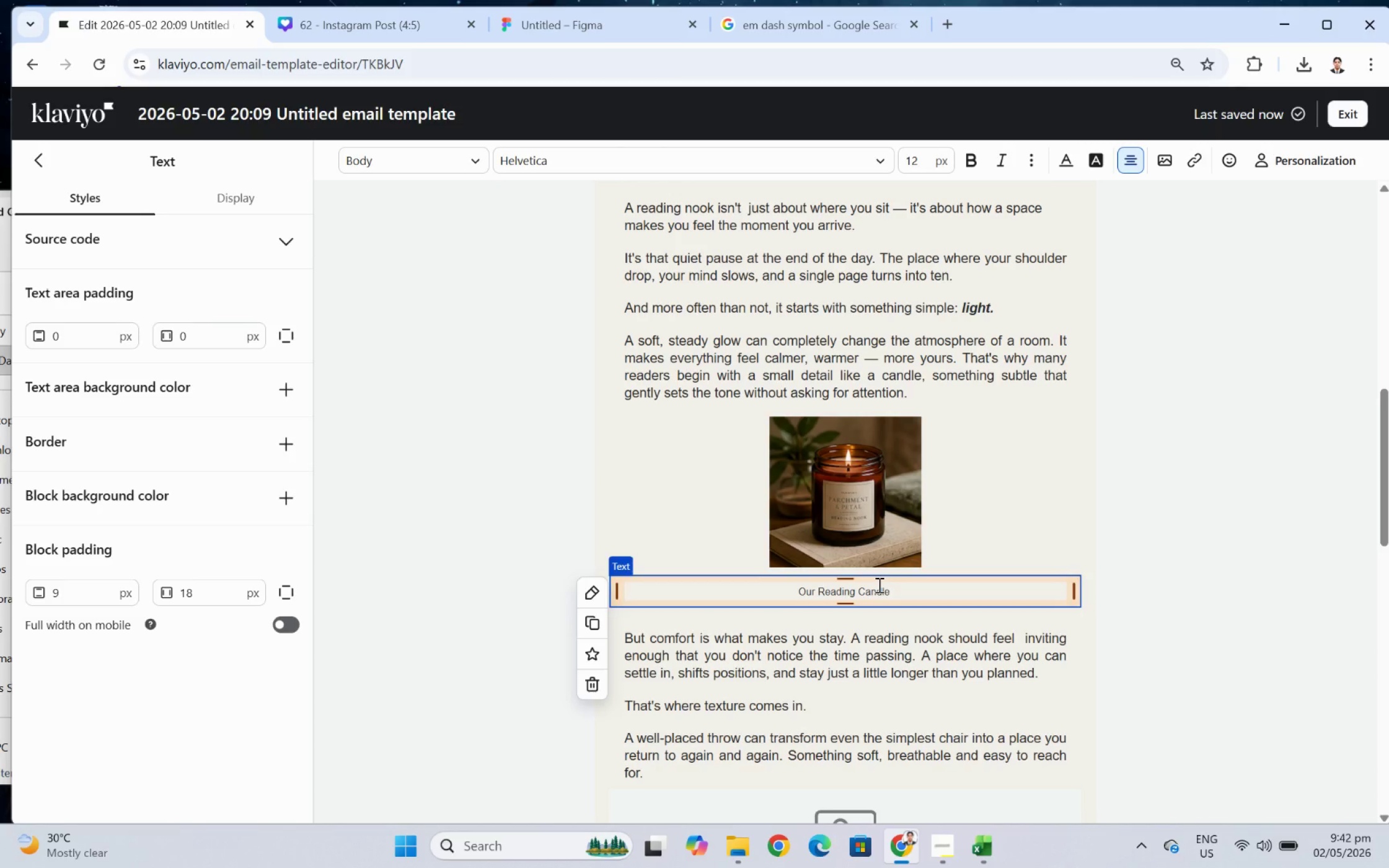 
type(is designed )
 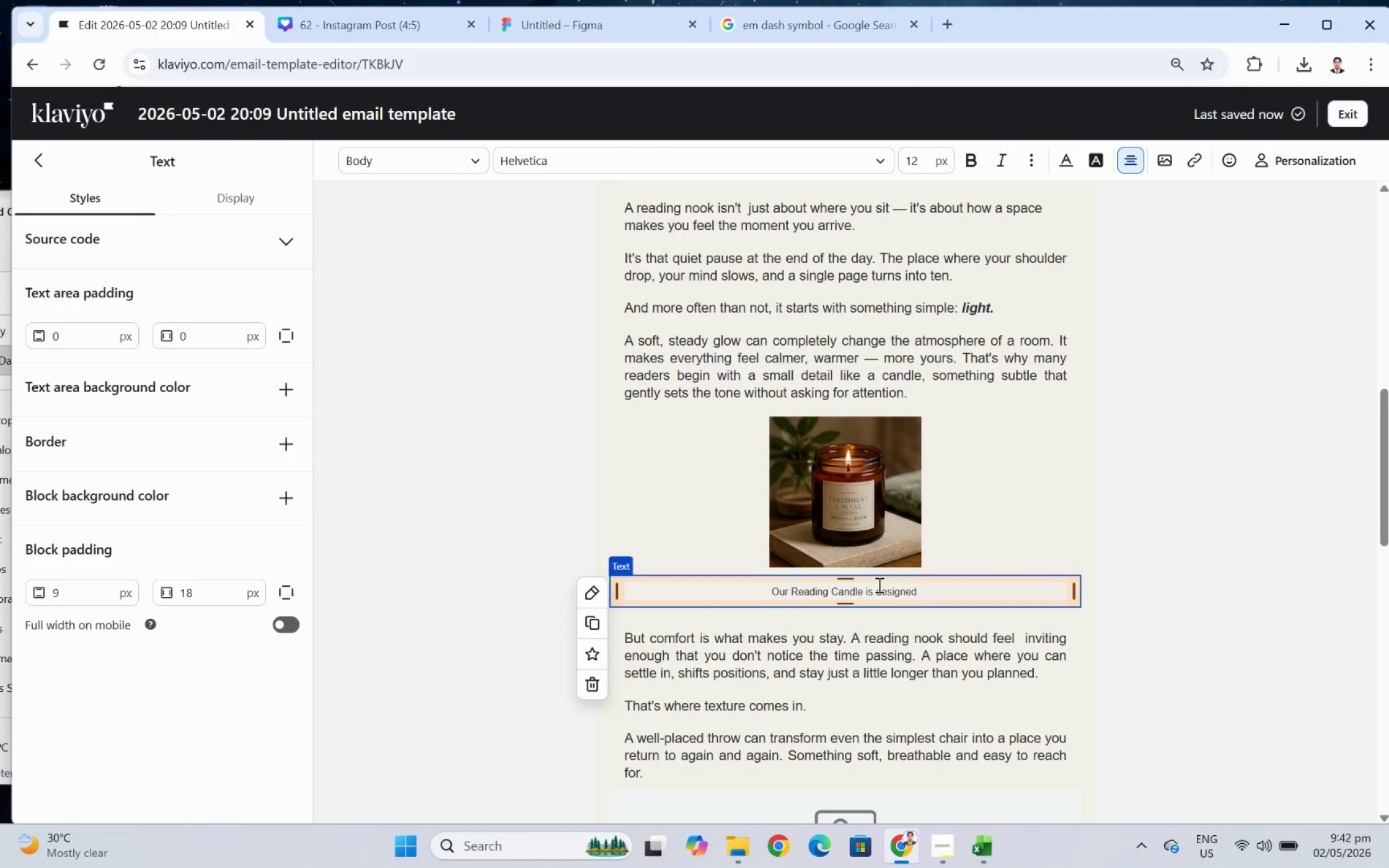 
wait(33.19)
 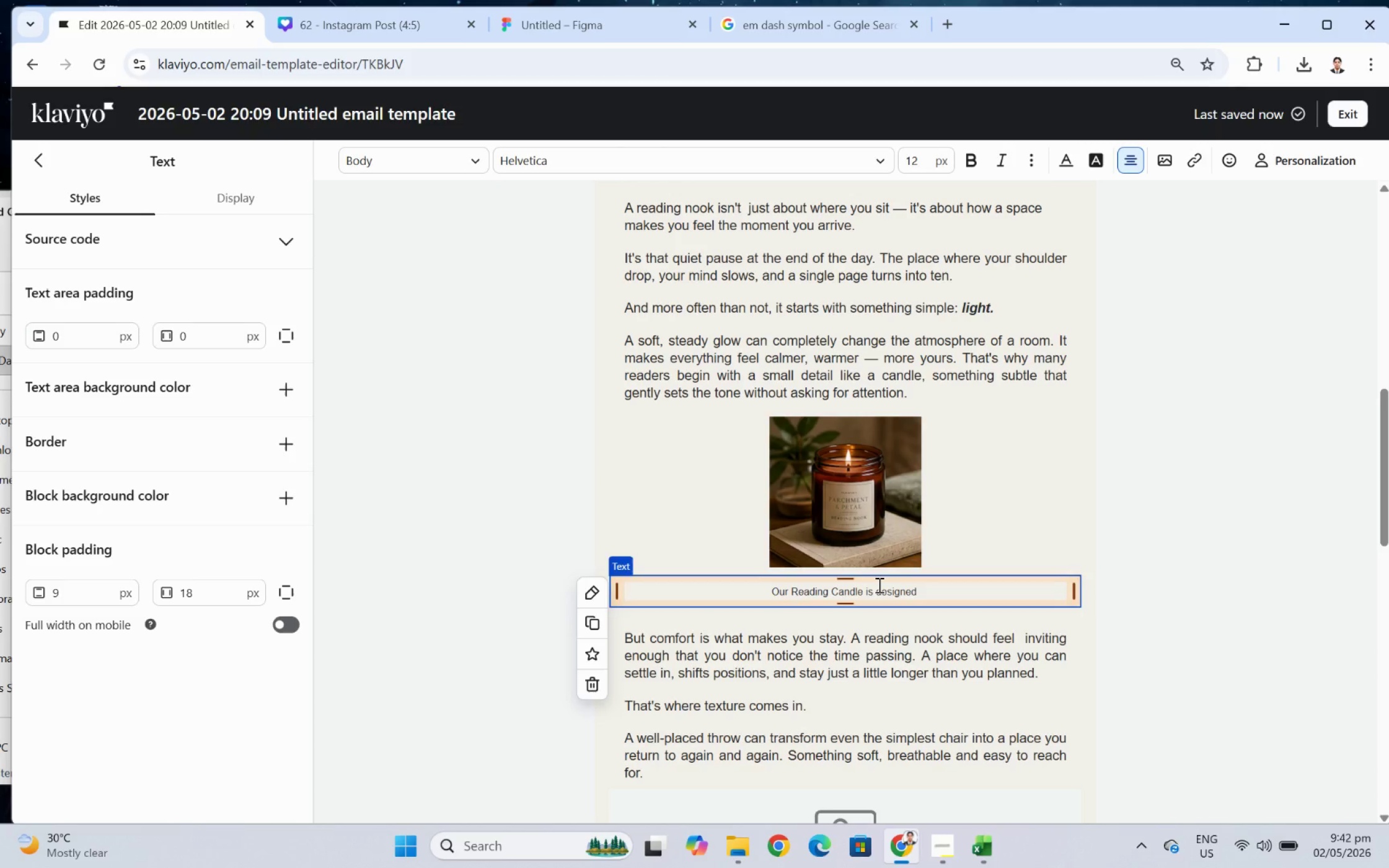 
hold_key(key=Backspace, duration=0.74)
 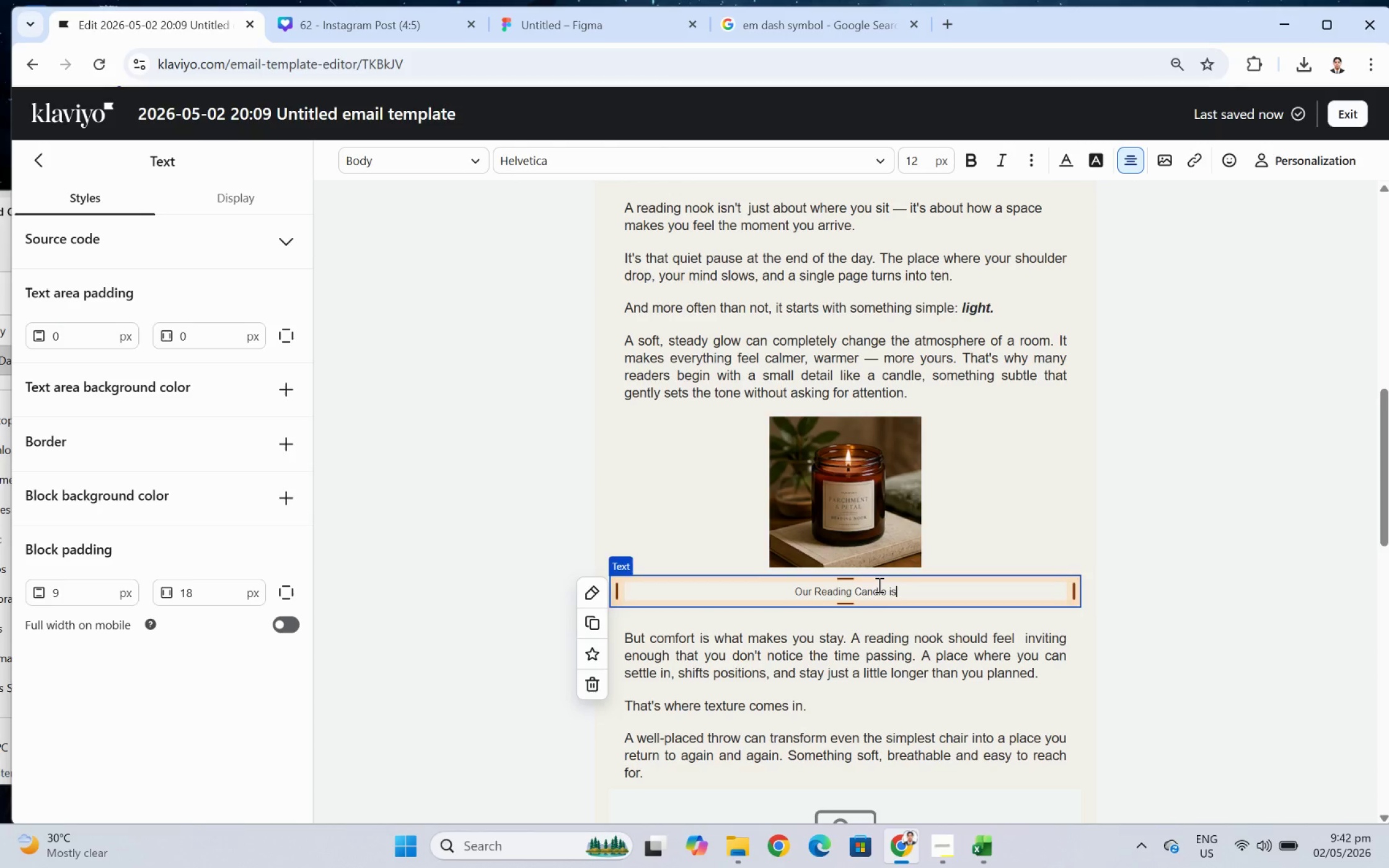 
key(Backspace)
 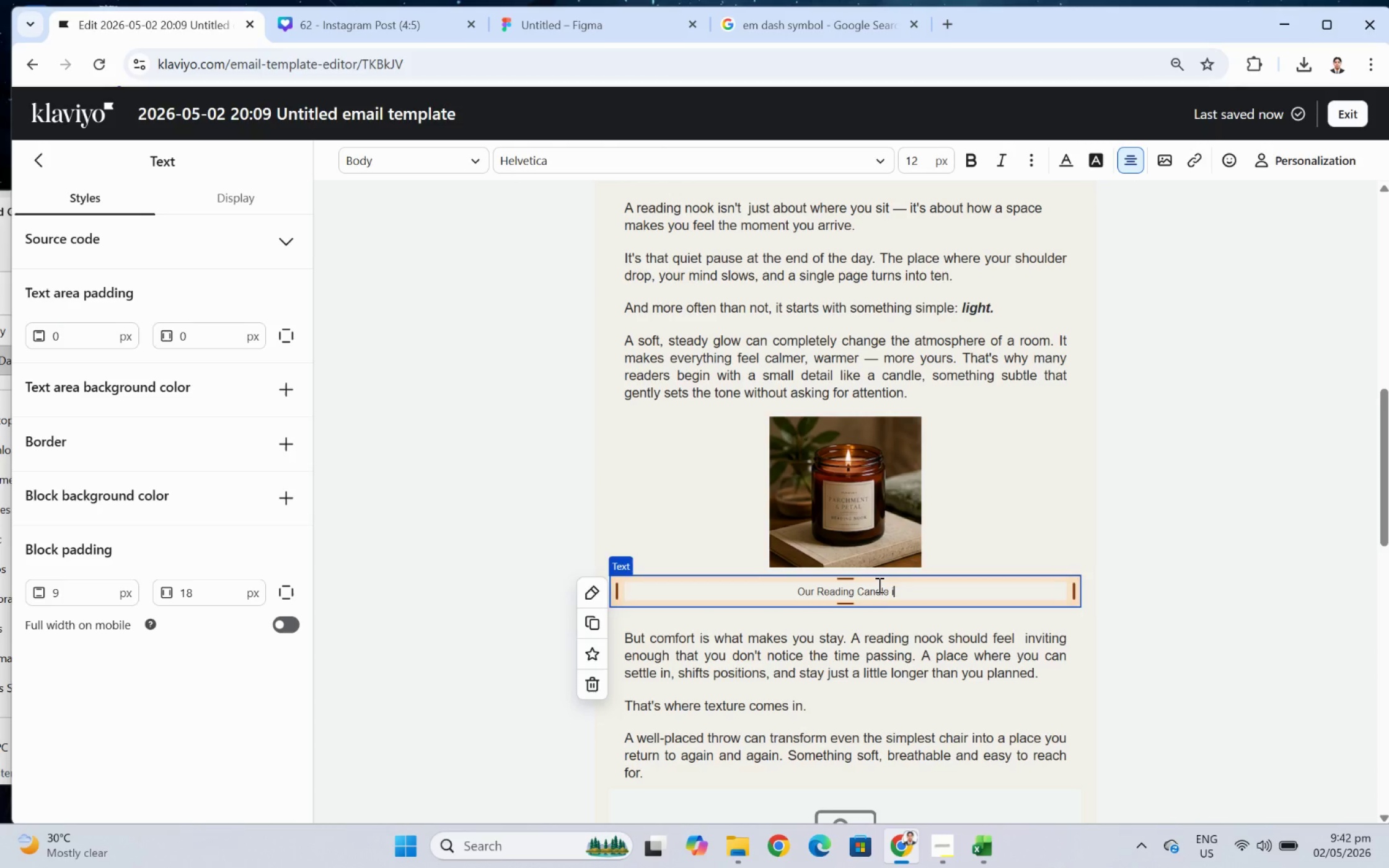 
key(Backspace)
 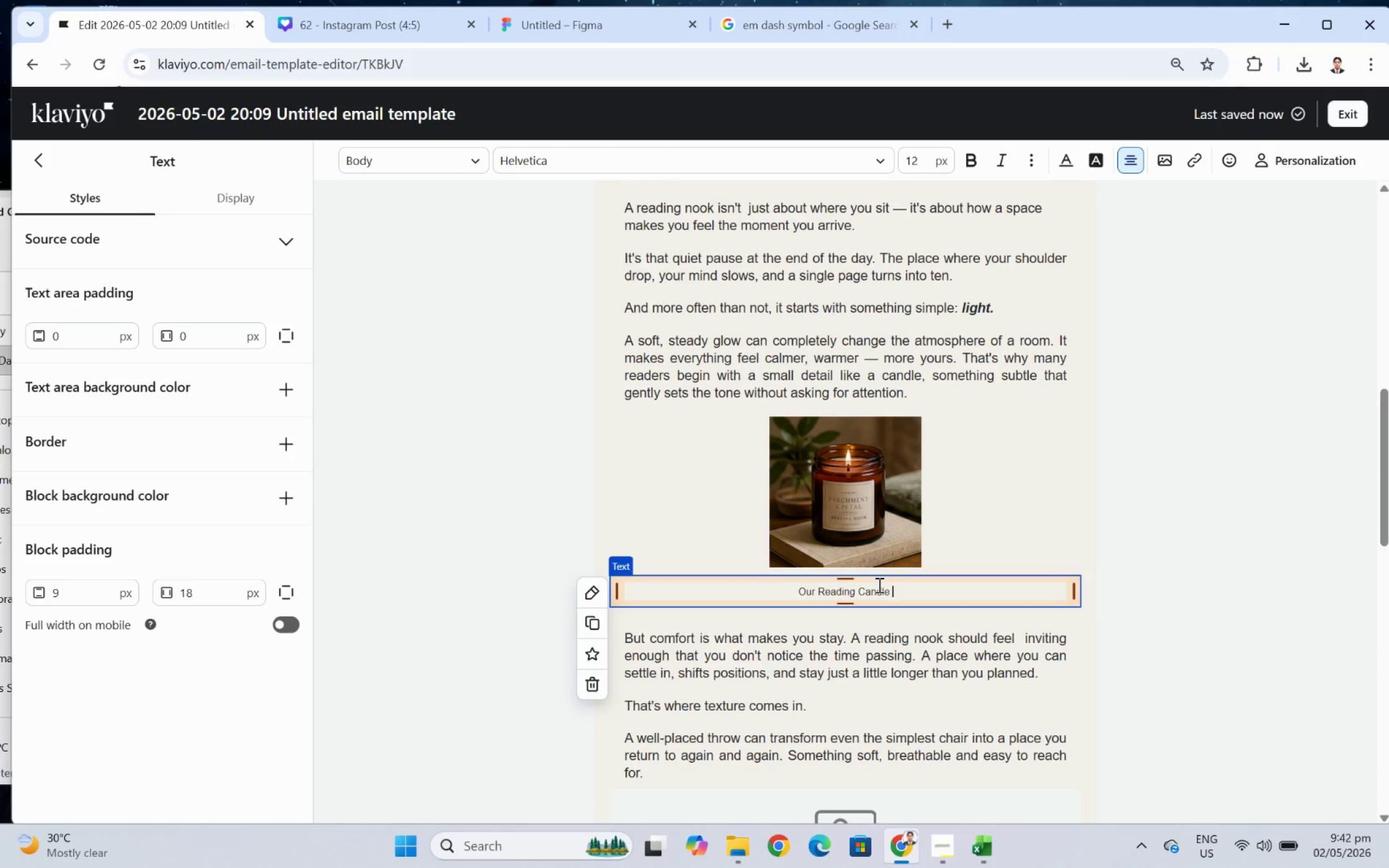 
key(Backspace)
 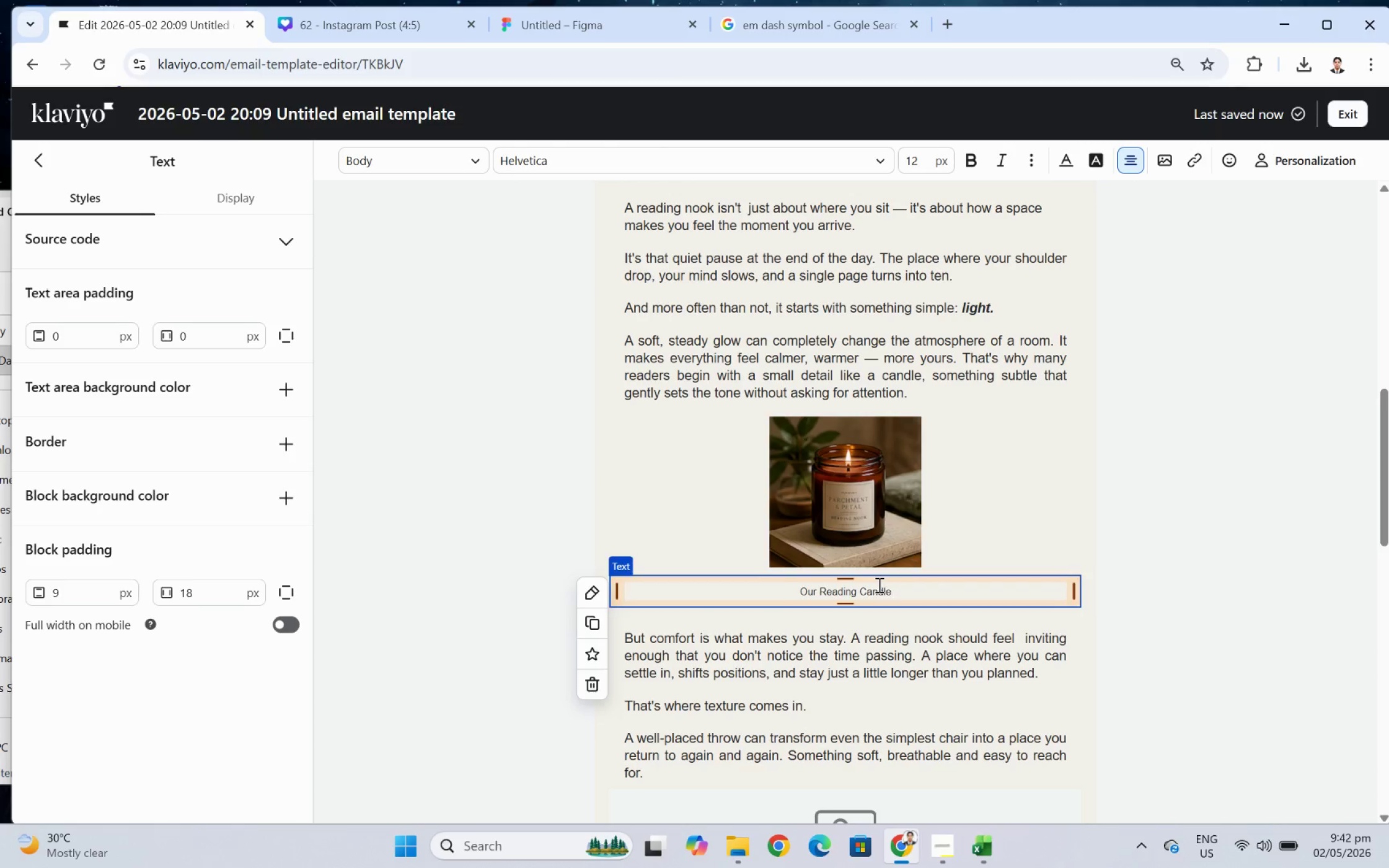 
key(Backspace)
 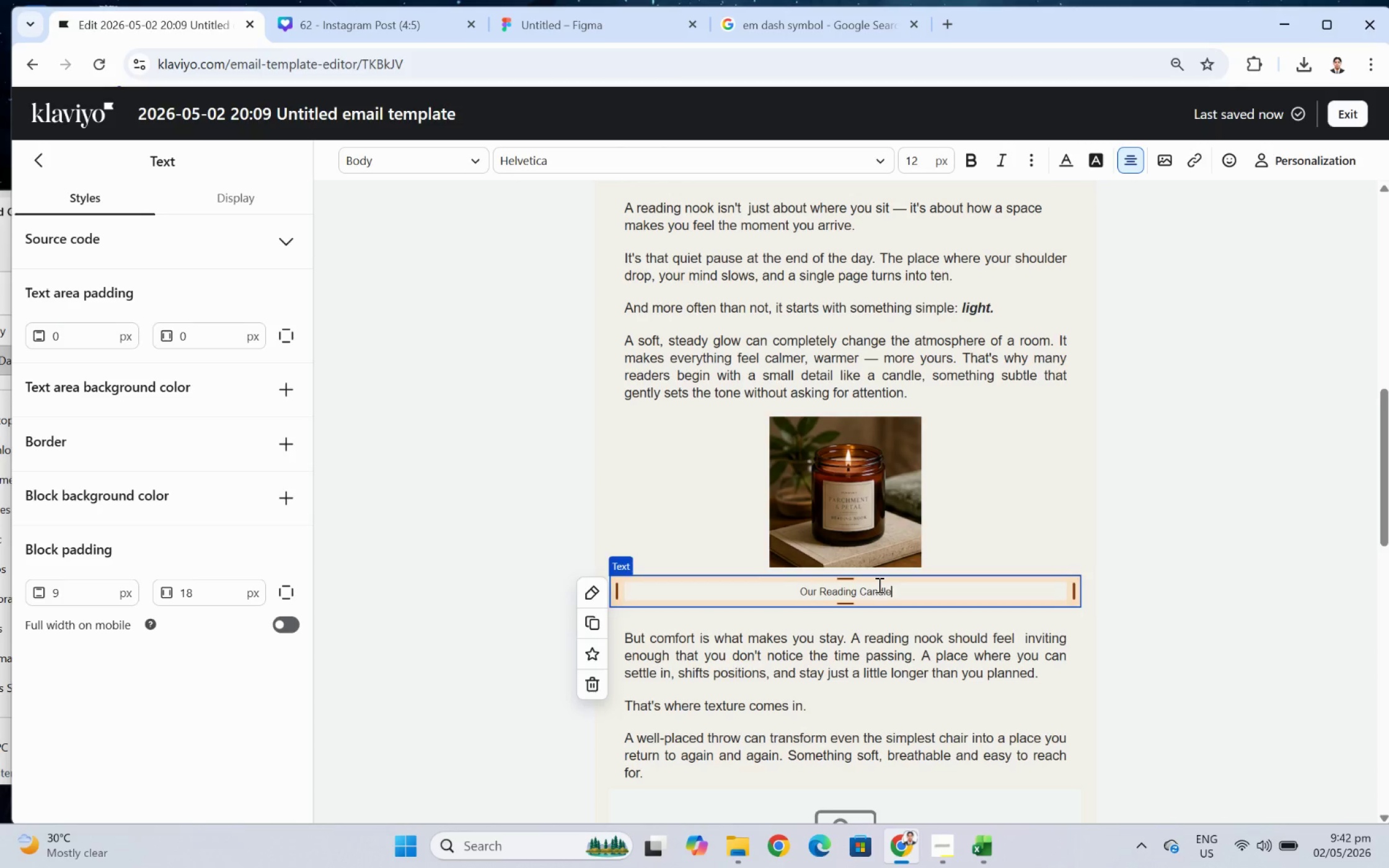 
key(Space)
 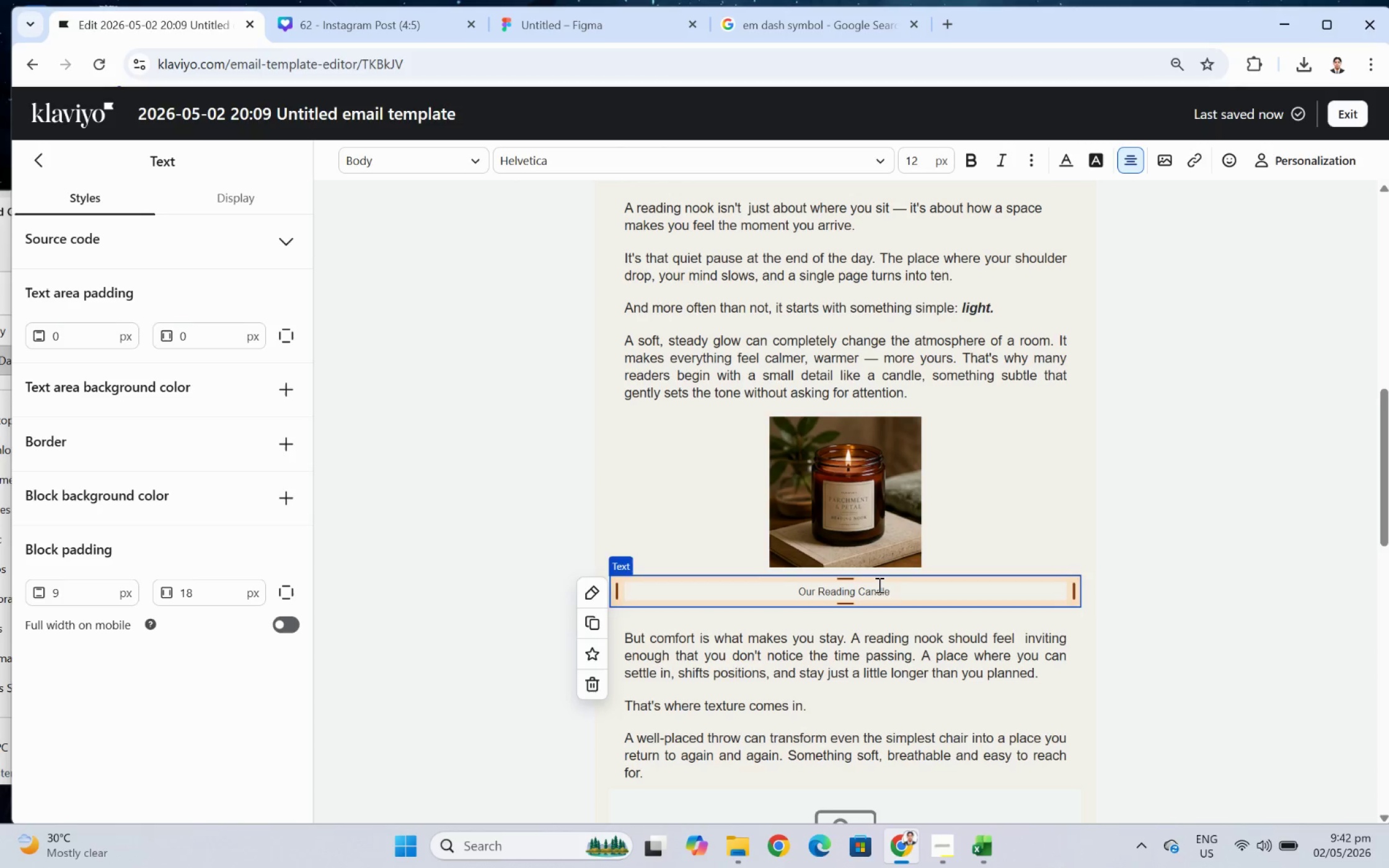 
wait(10.54)
 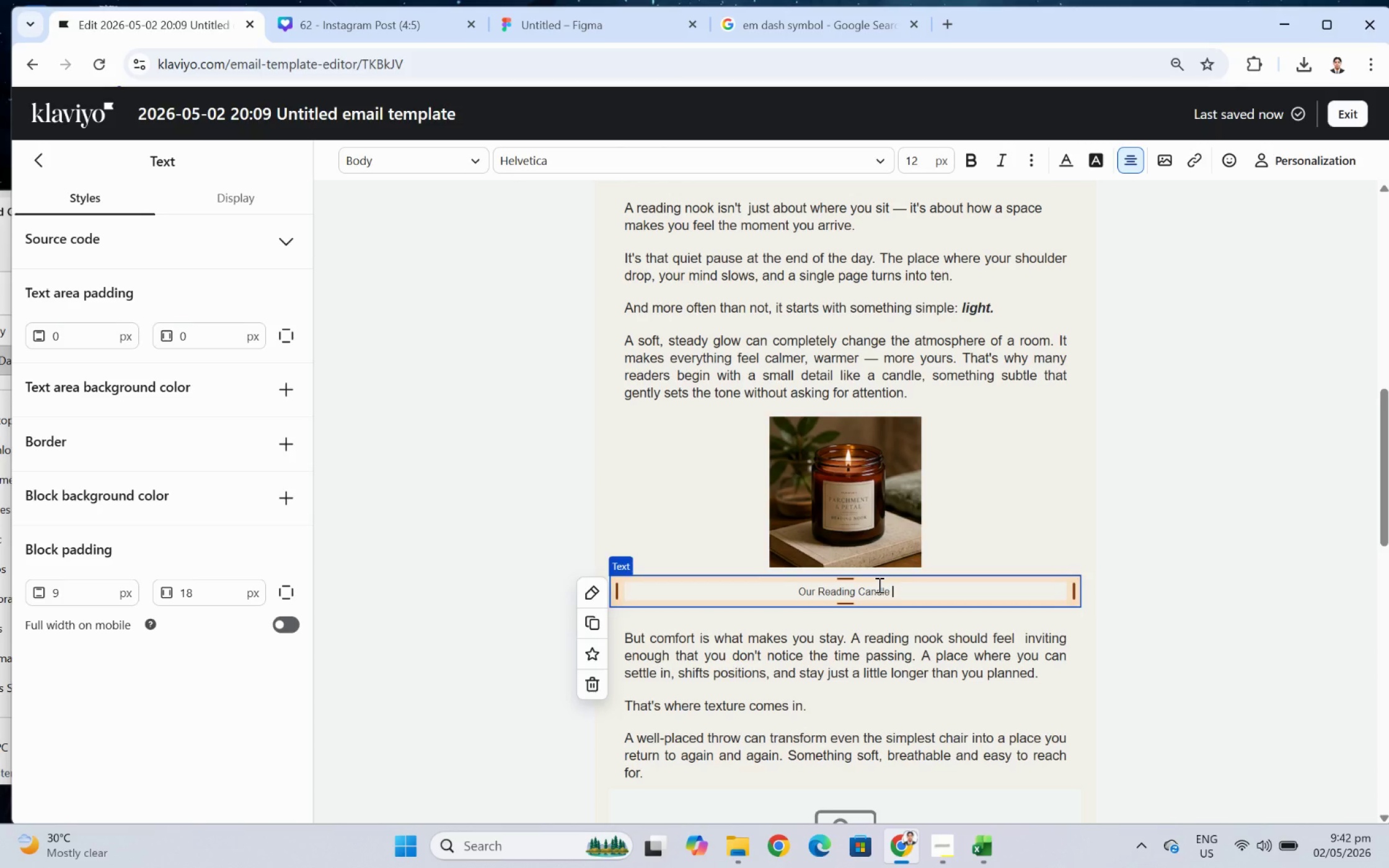 
key(Control+V)
 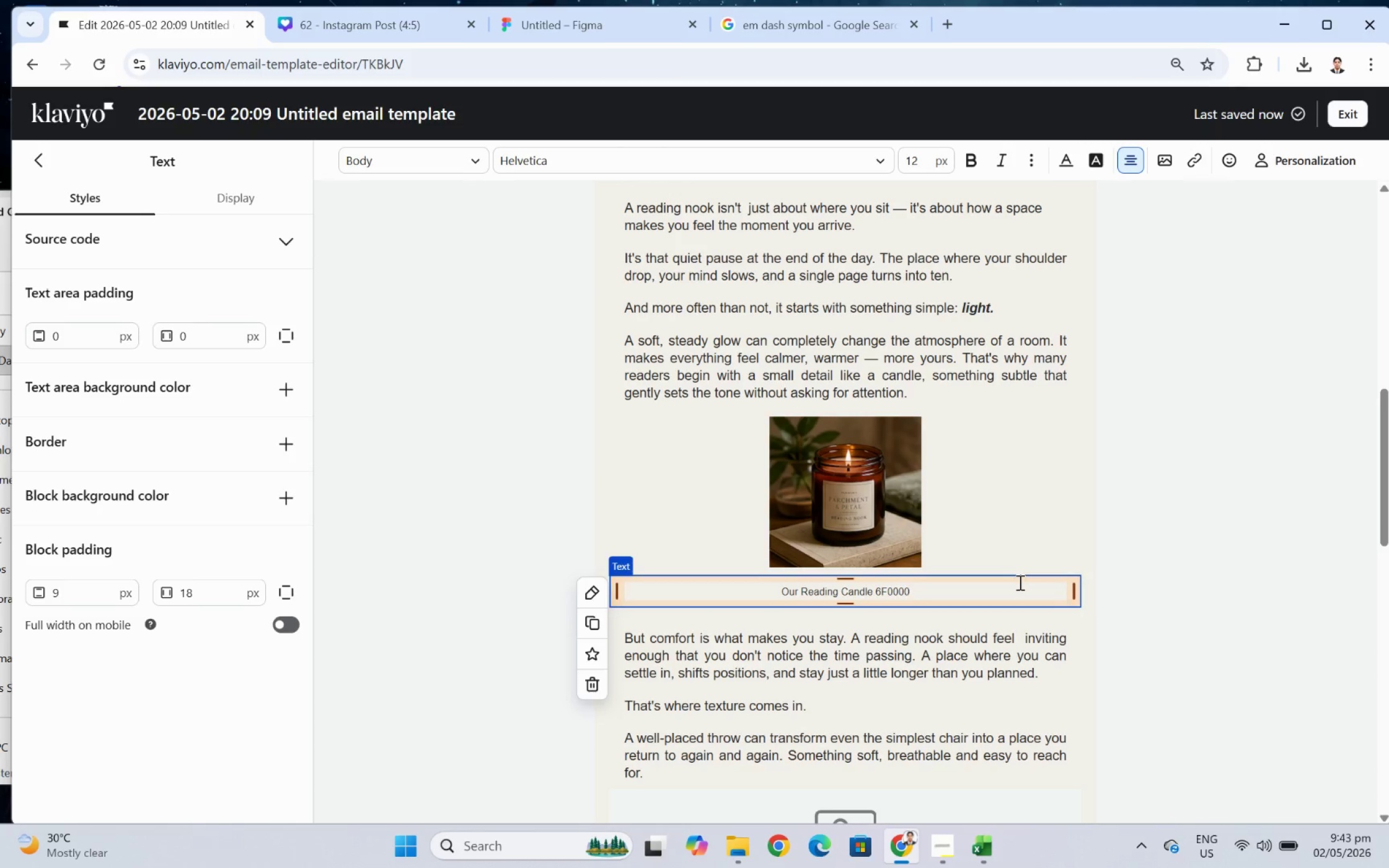 
key(Control+Z)
 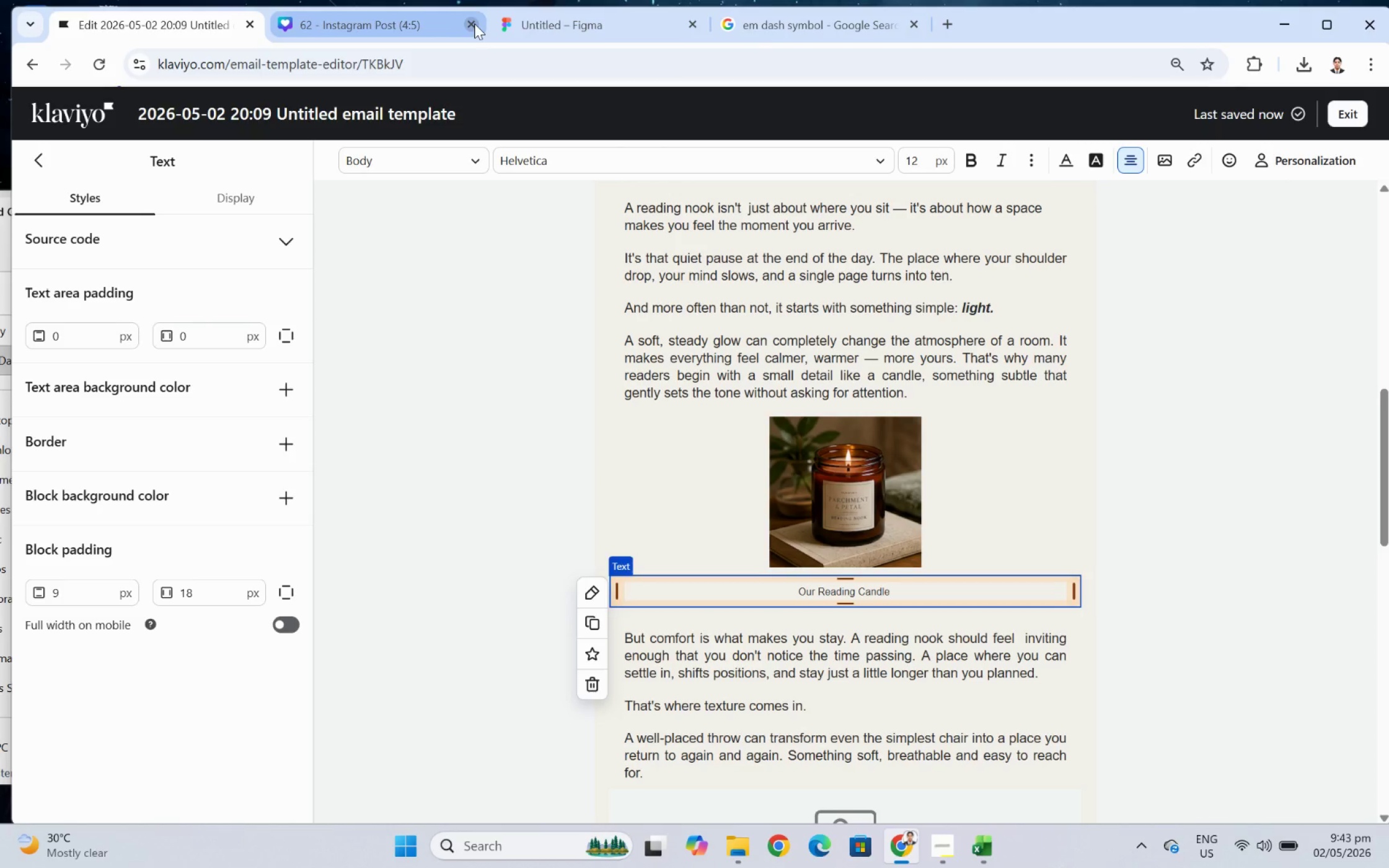 
left_click([760, 30])
 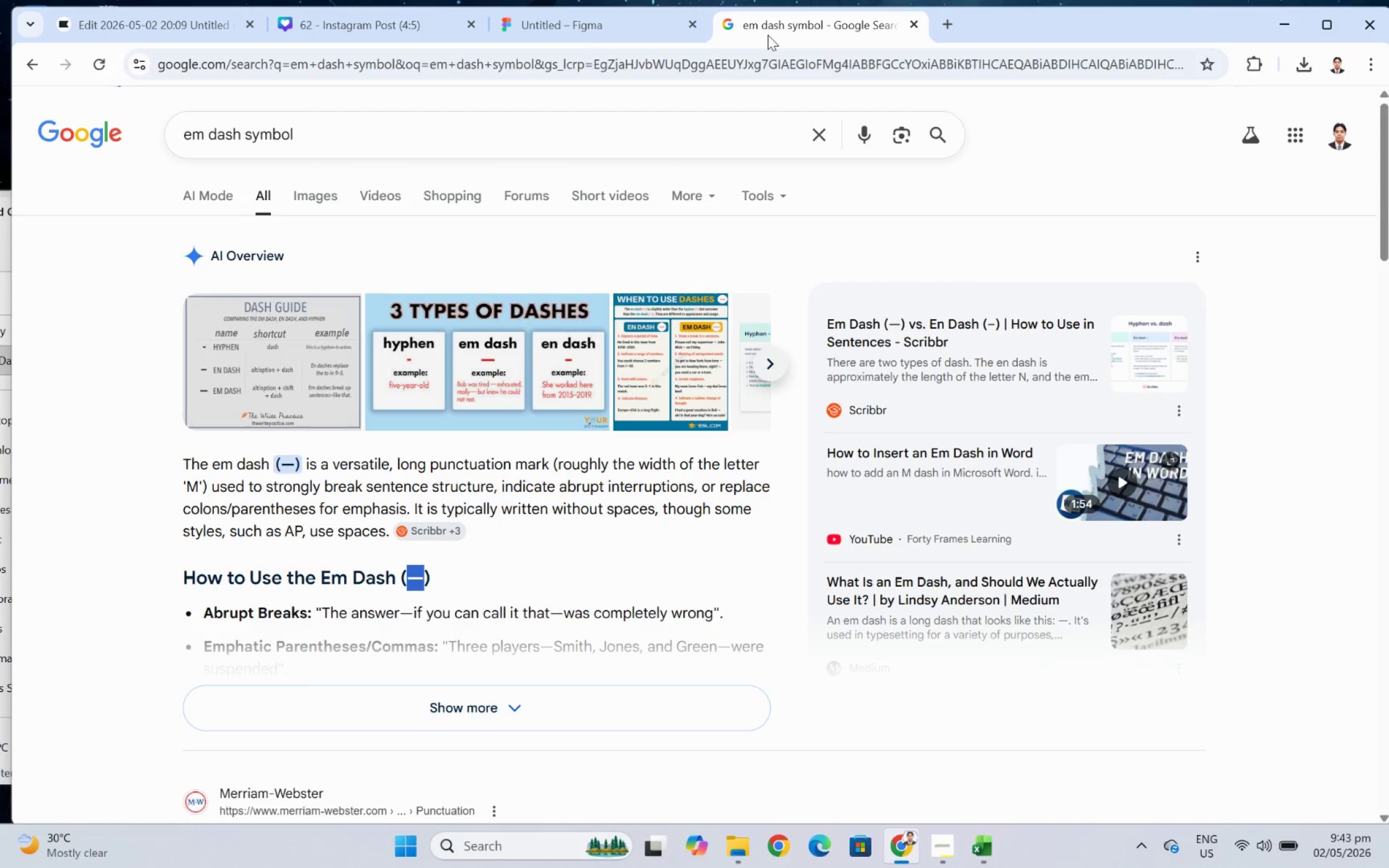 
key(Control+C)
 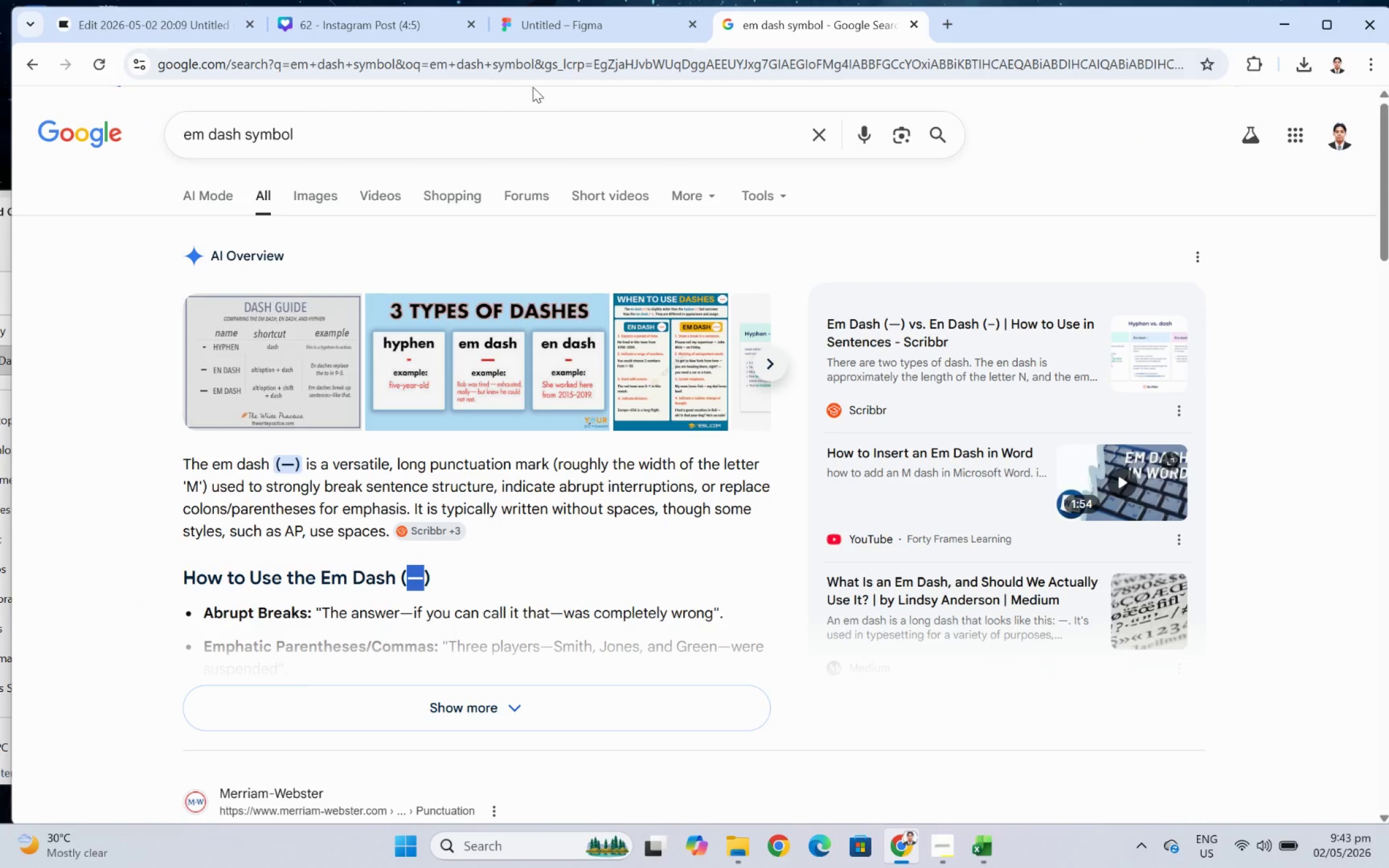 
key(Control+C)
 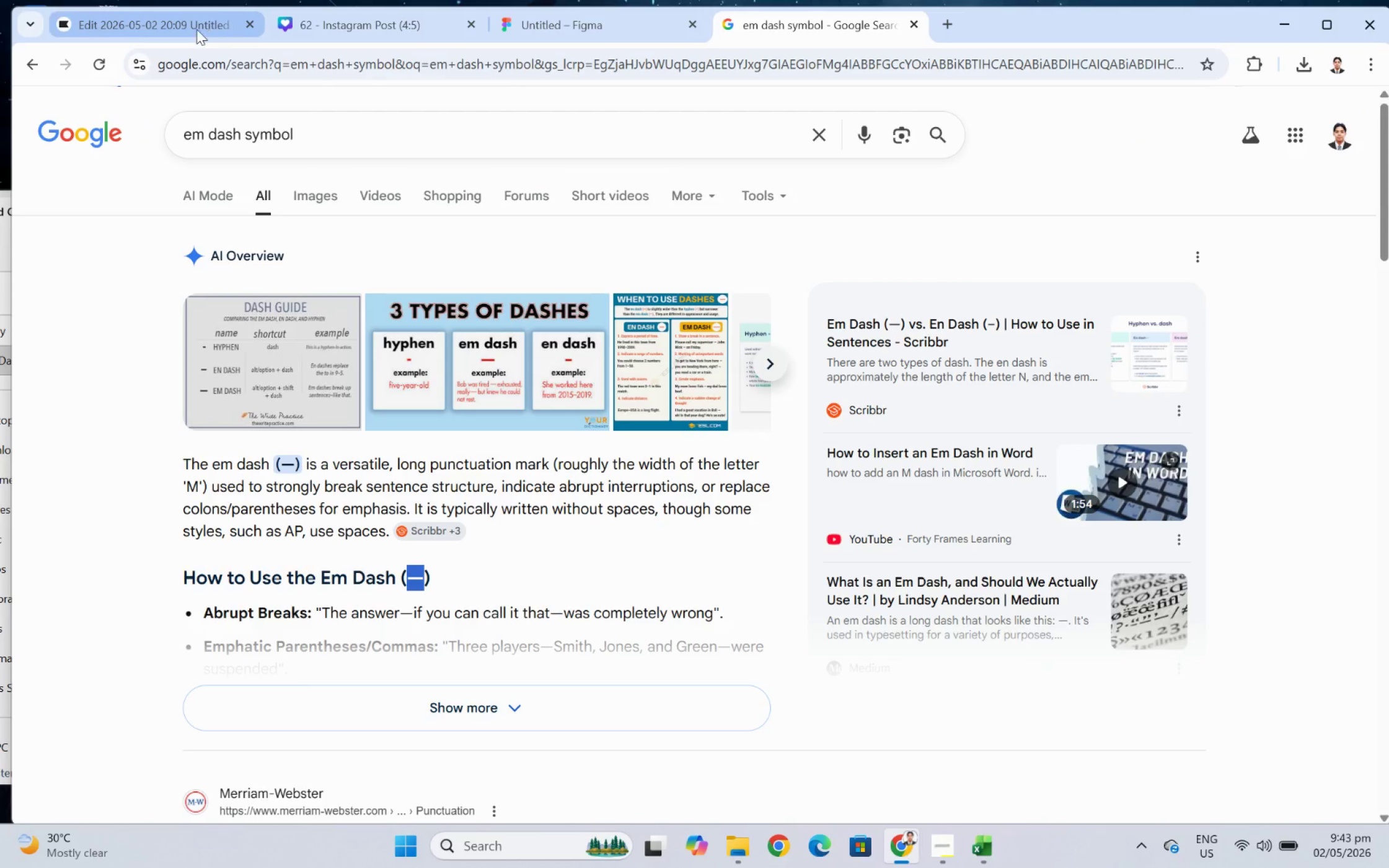 
left_click([196, 28])
 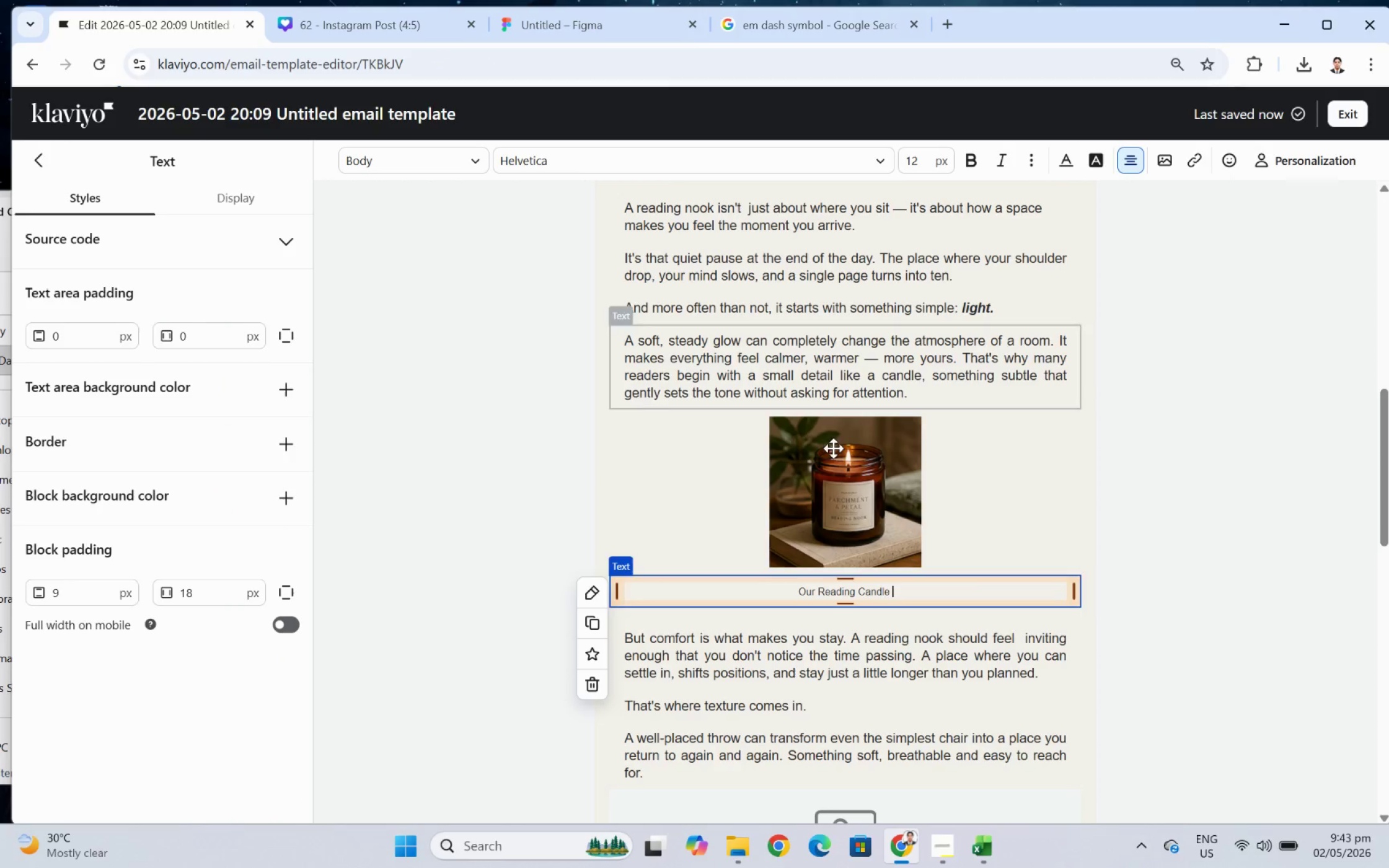 
key(Control+V)
 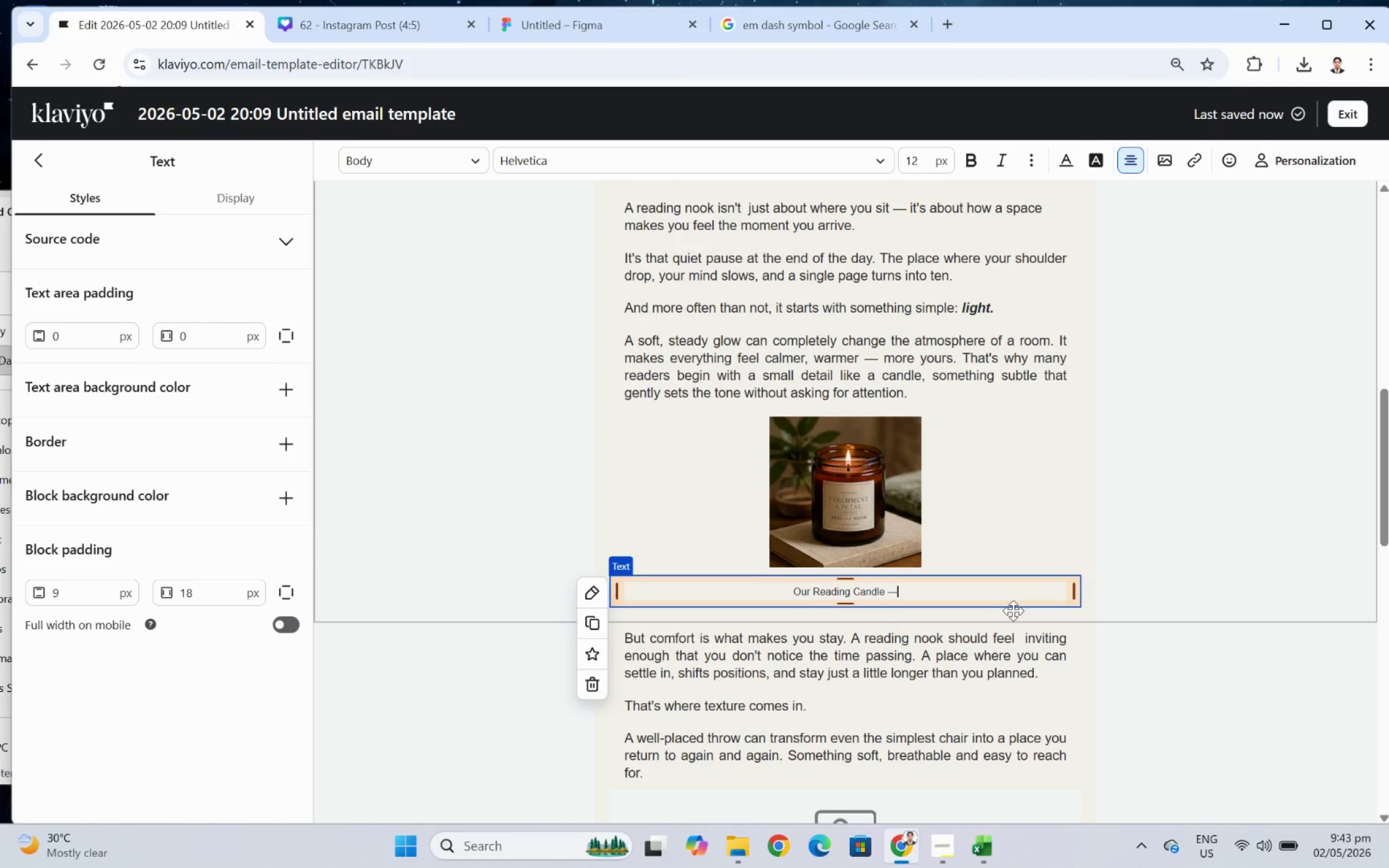 
type( clean-nurnign)
key(Backspace)
key(Backspace)
key(Backspace)
key(Backspace)
key(Backspace)
key(Backspace)
key(Backspace)
type(burning, )
 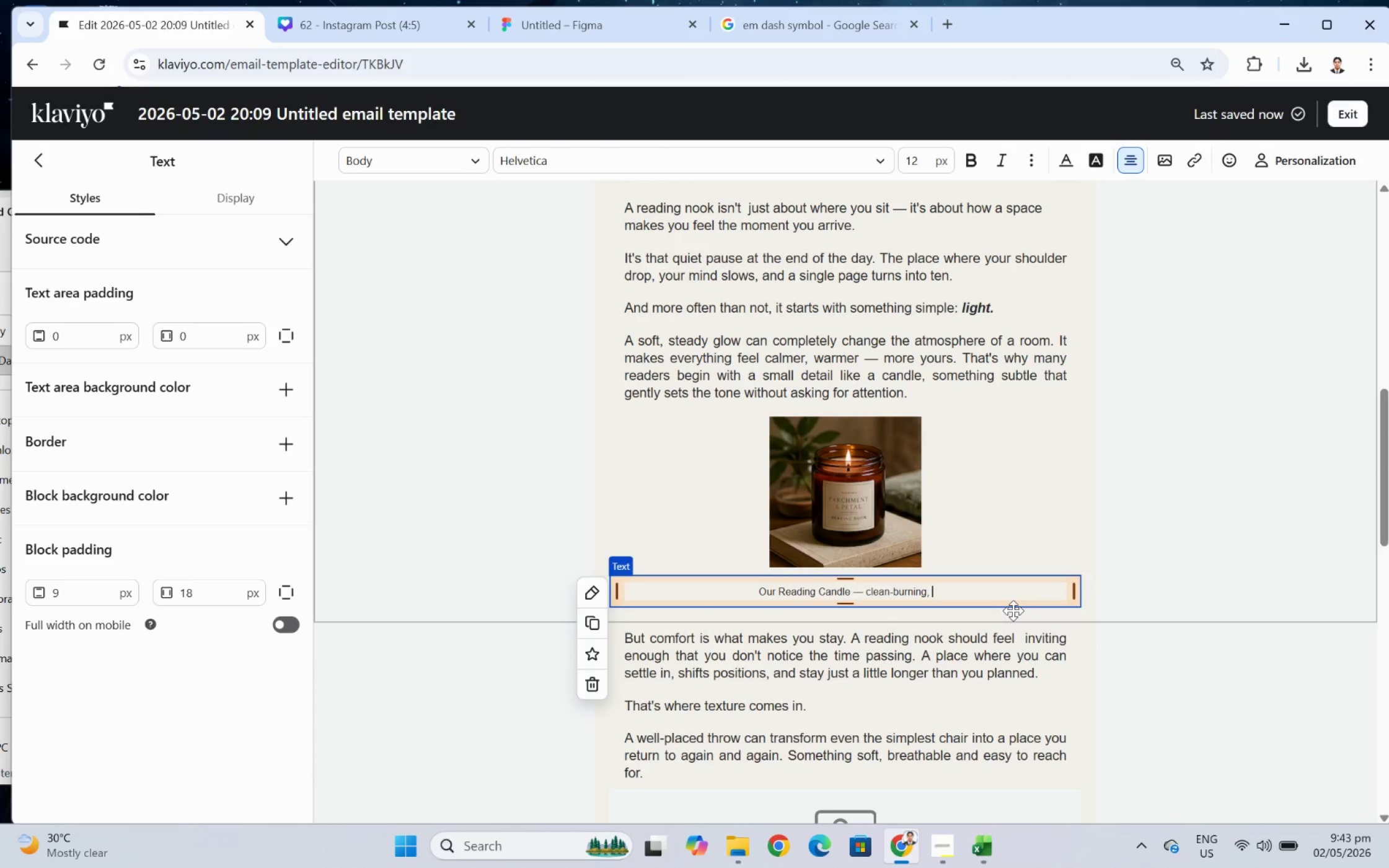 
type(softly scented, and amde for l)
key(Backspace)
key(Backspace)
key(Backspace)
type(made for long )
 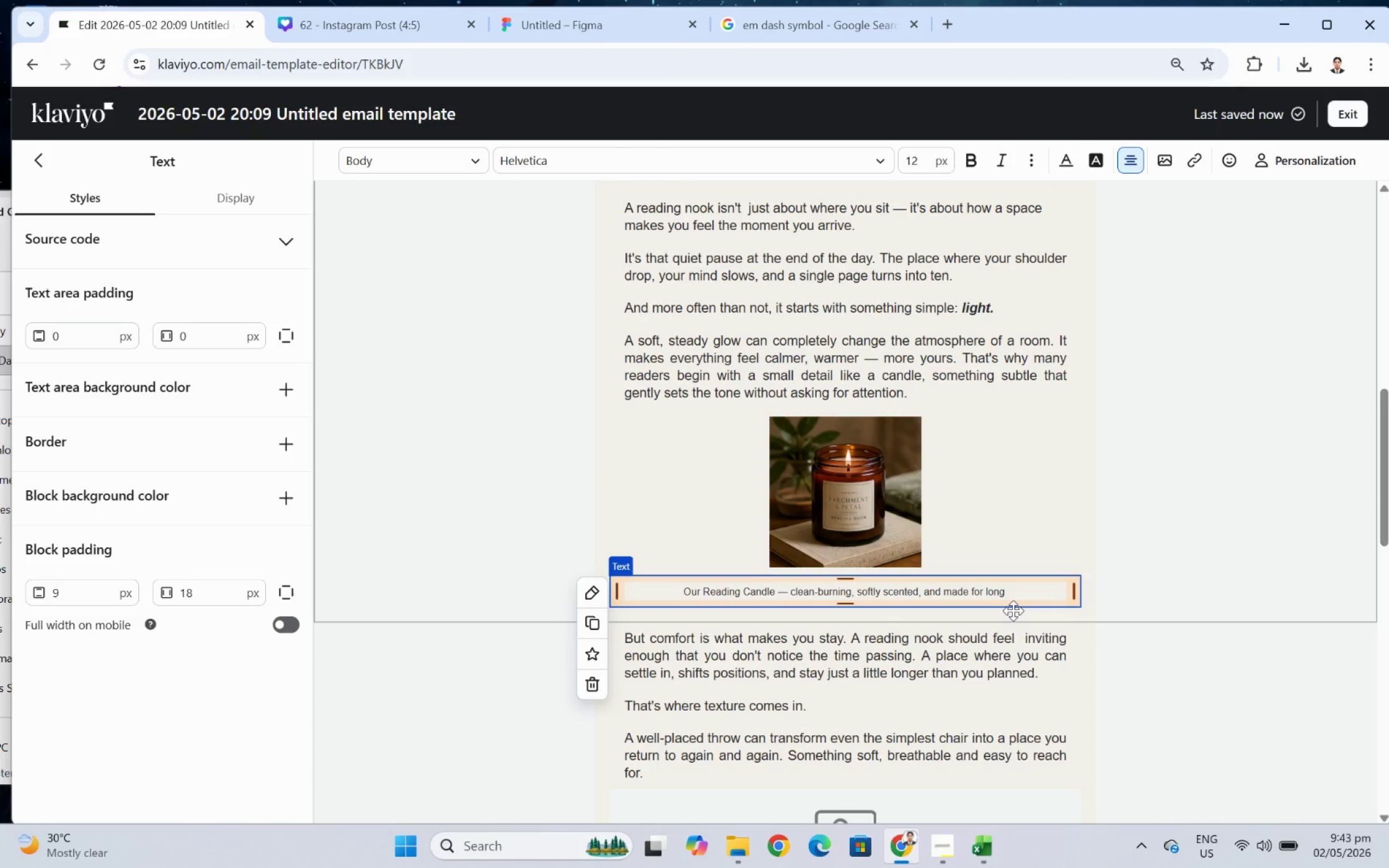 
wait(5.27)
 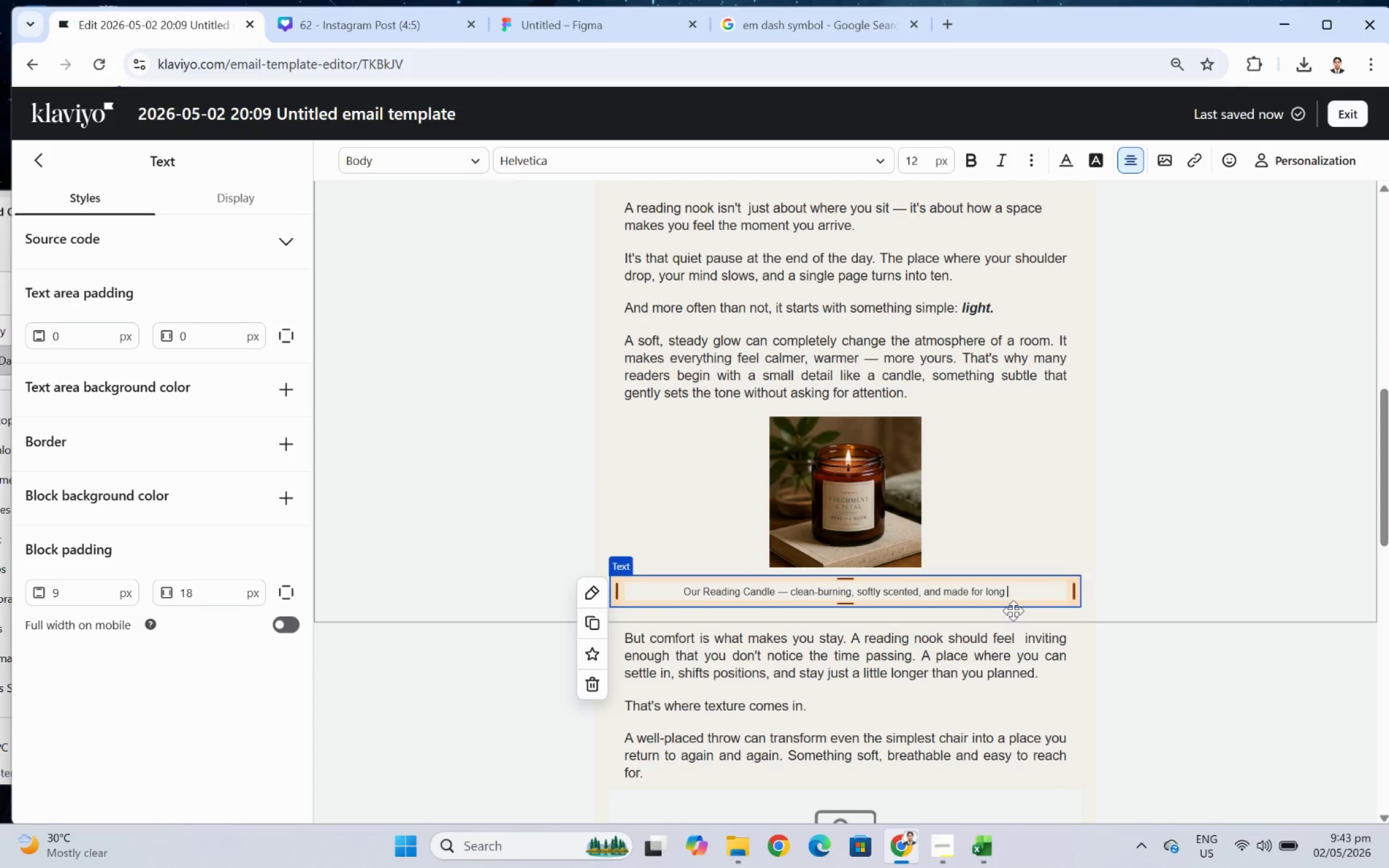 
key(Backspace)
type(, uninterrupted chapters.)
 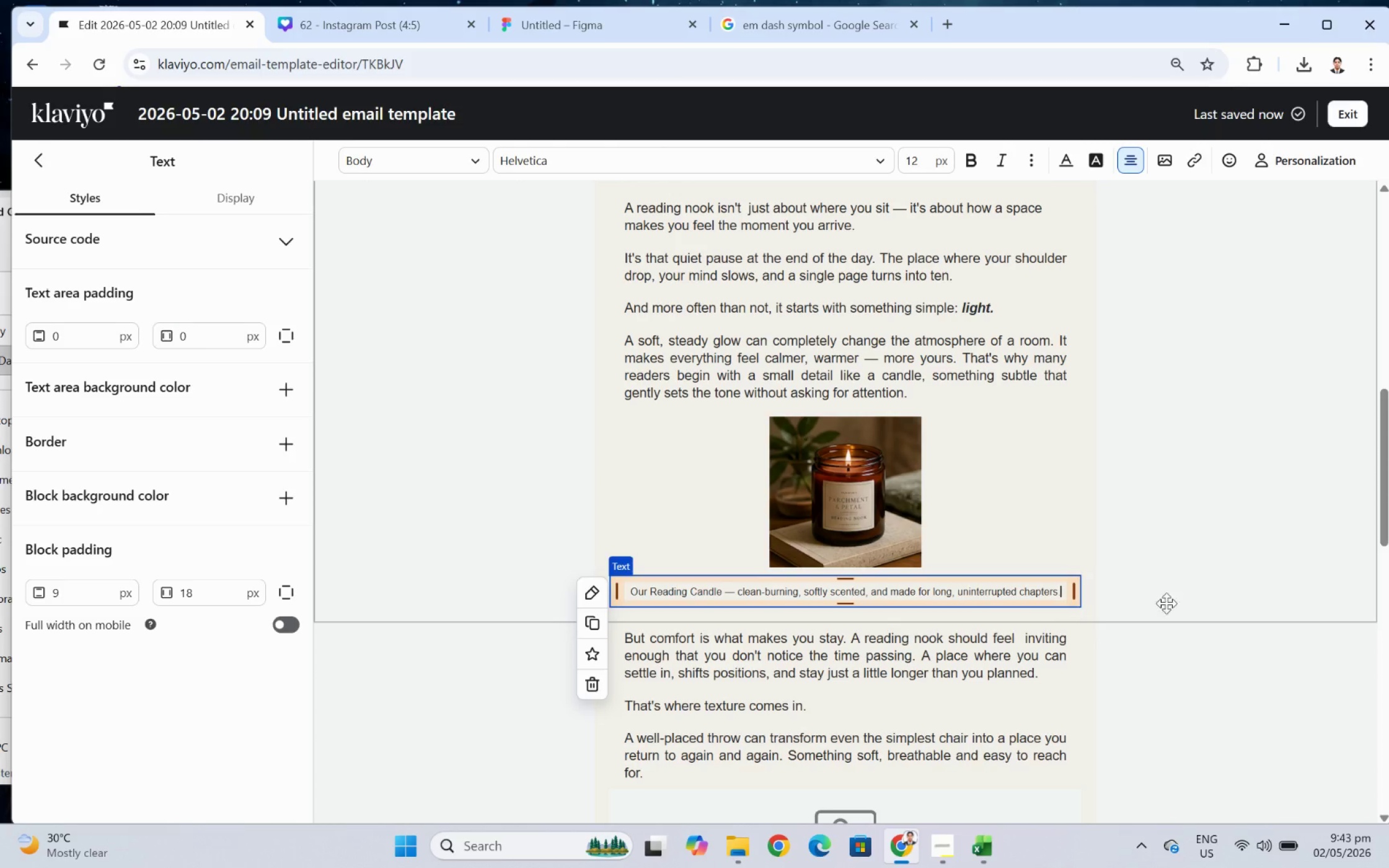 
left_click([1173, 598])
 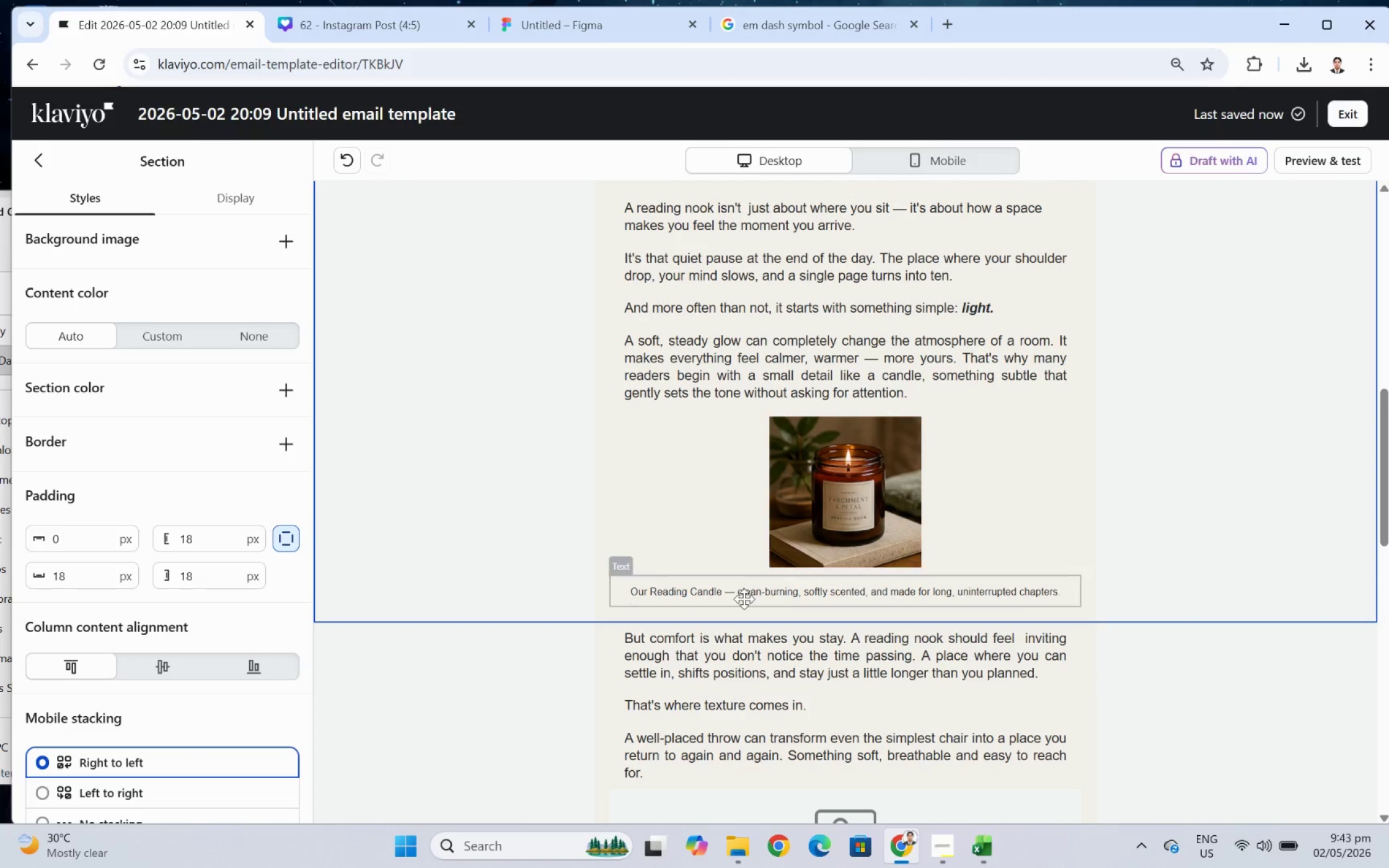 
double_click([744, 590])
 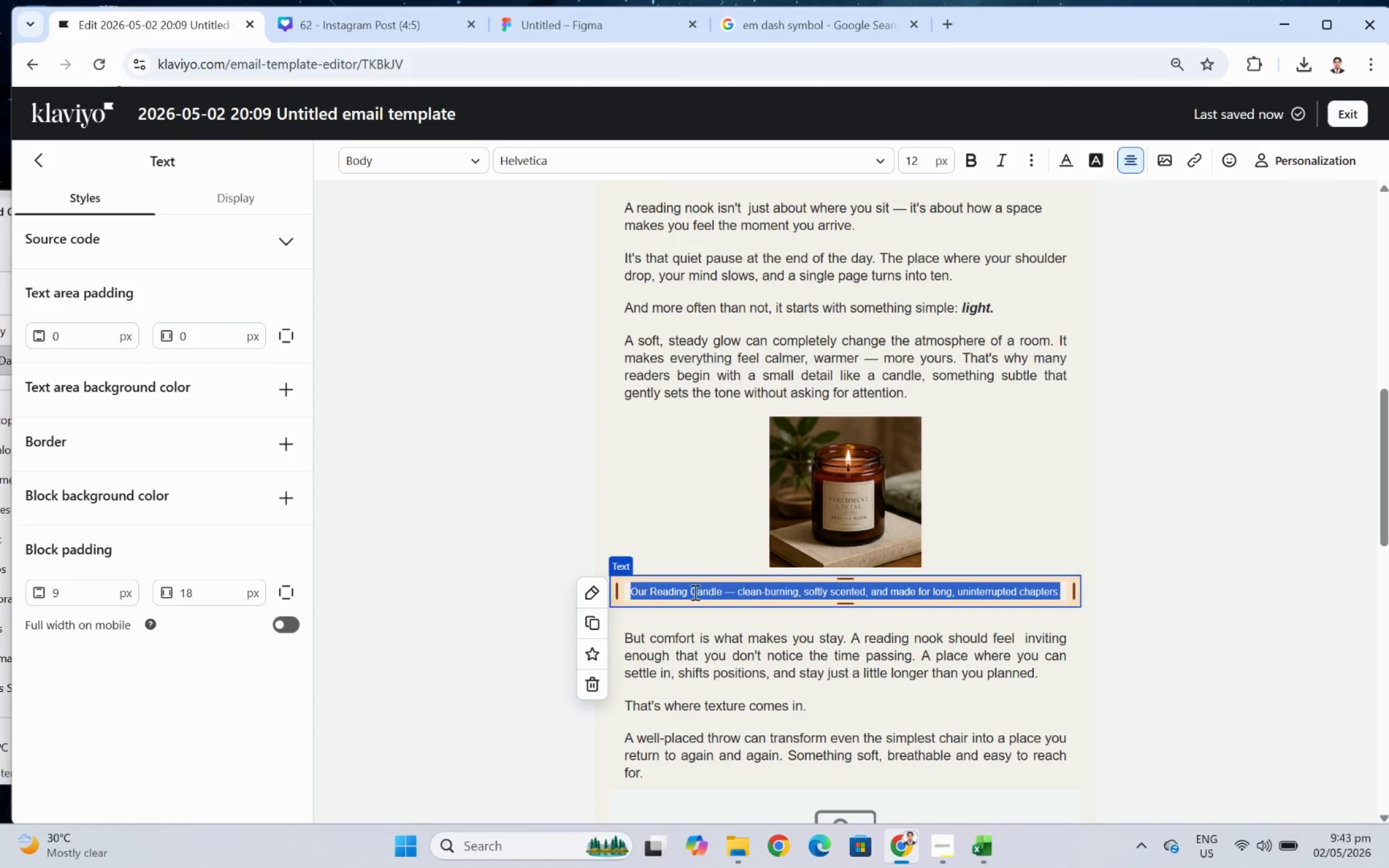 
left_click([692, 590])
 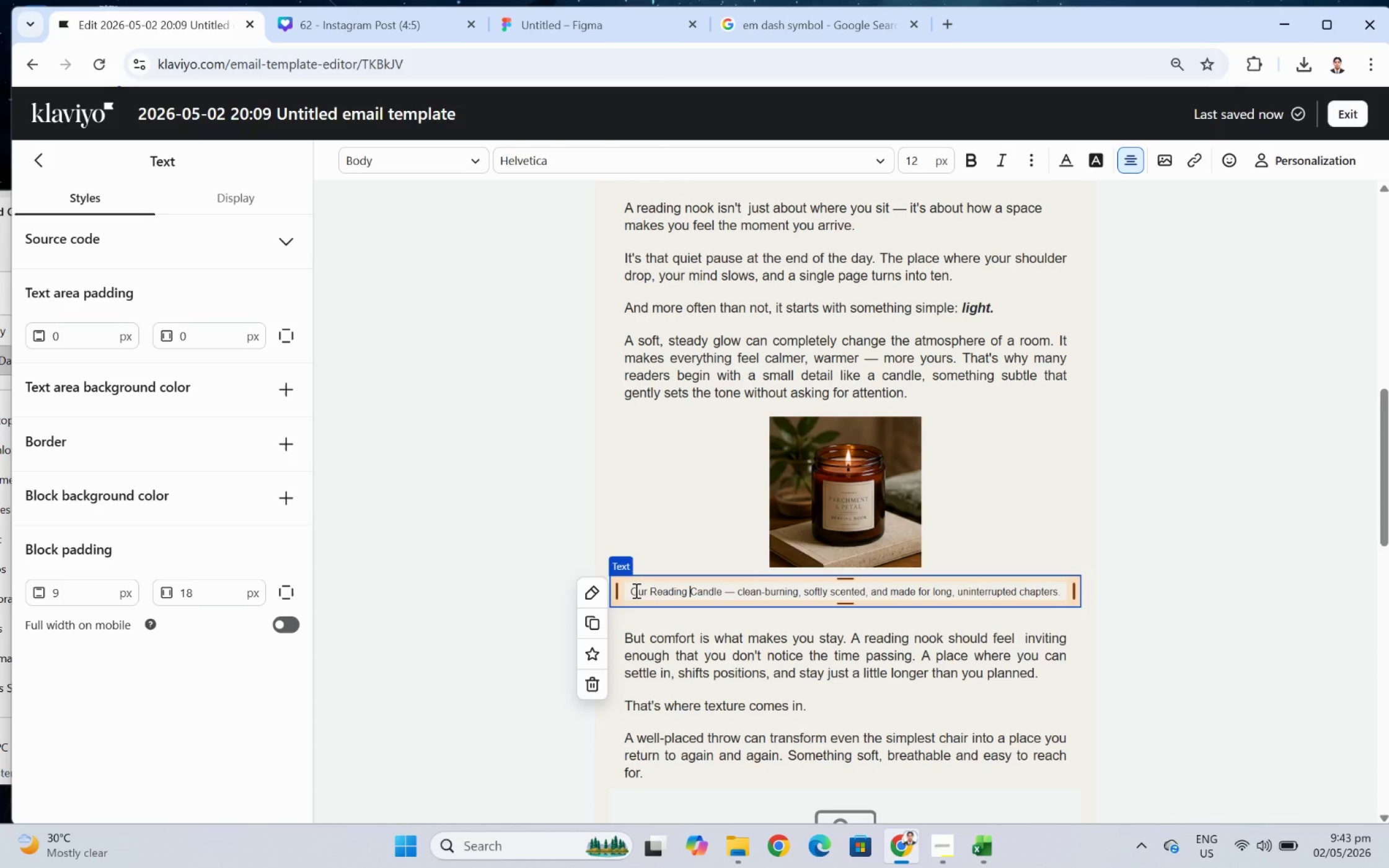 
left_click_drag(start_coordinate=[635, 590], to_coordinate=[1074, 590])
 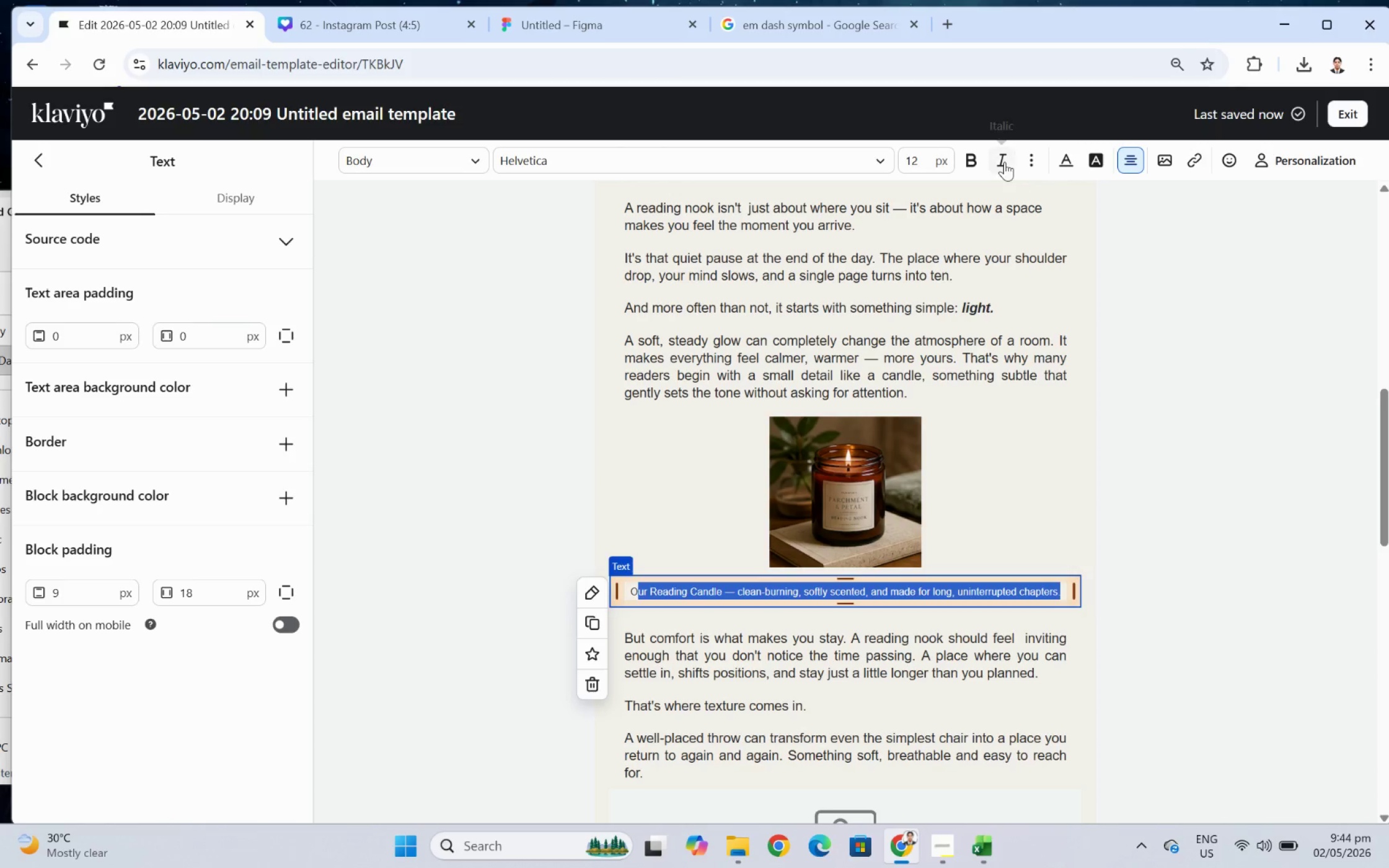 
left_click([1001, 159])
 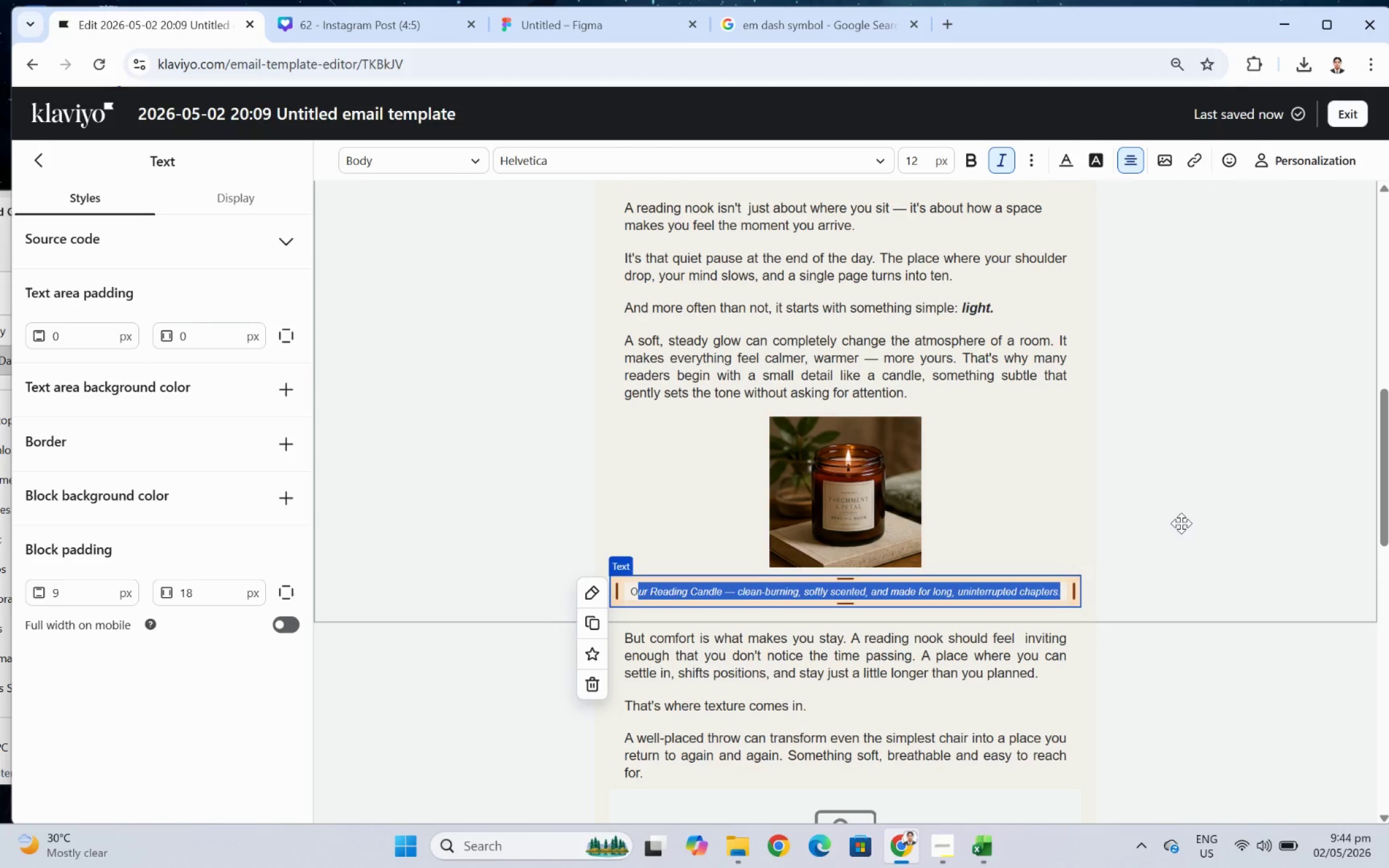 
left_click([1186, 529])
 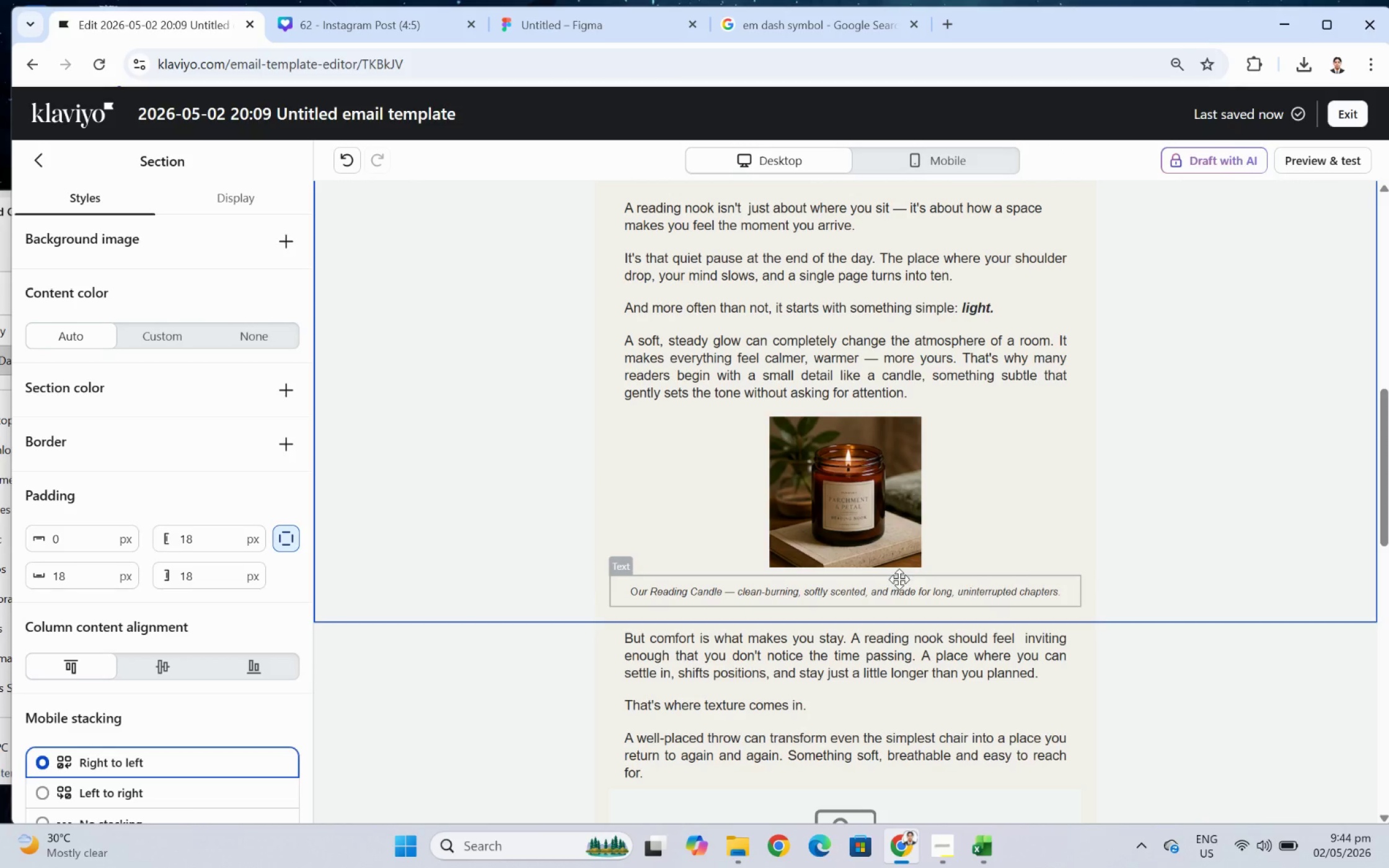 
key(Control+Z)
 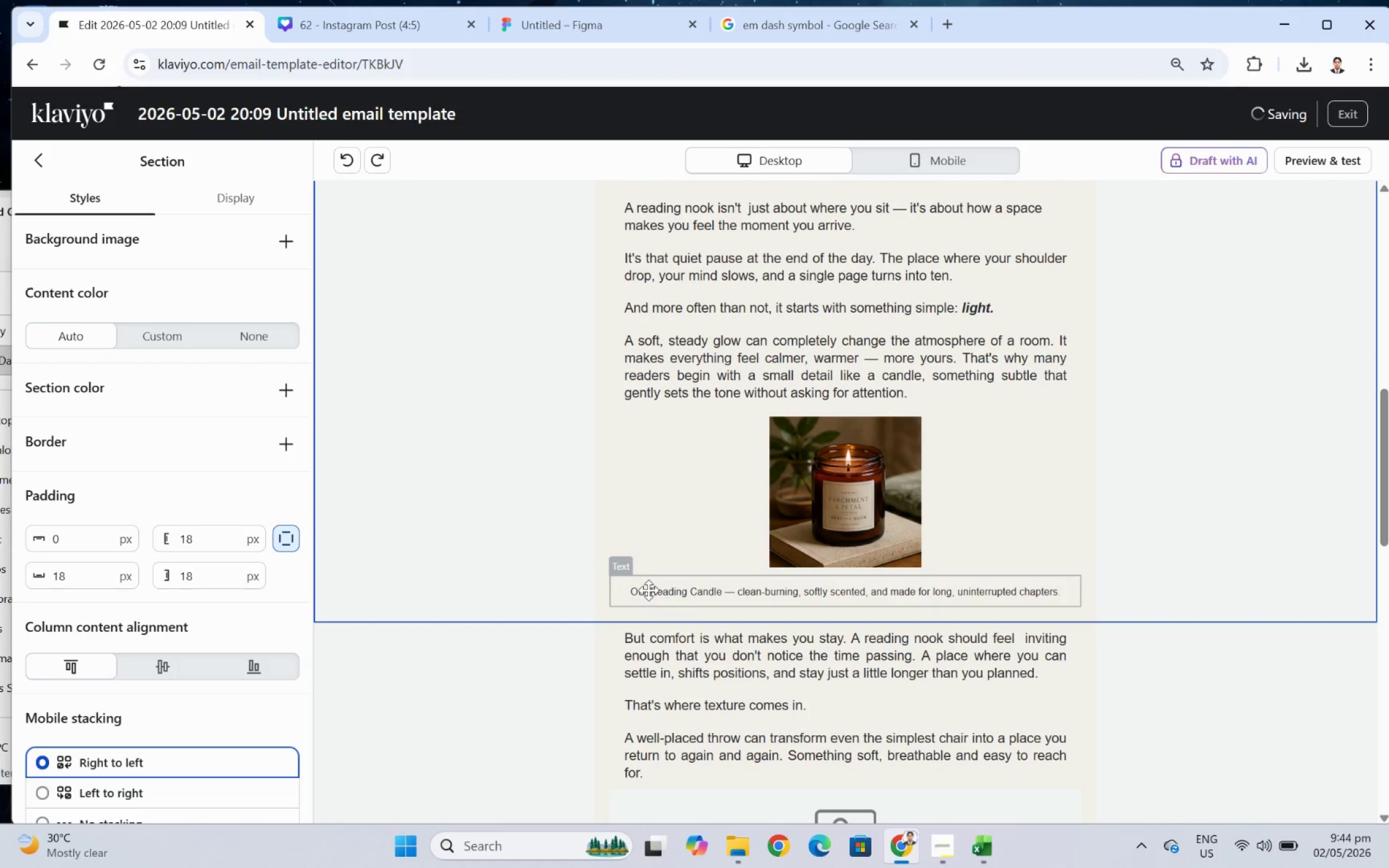 
double_click([648, 590])
 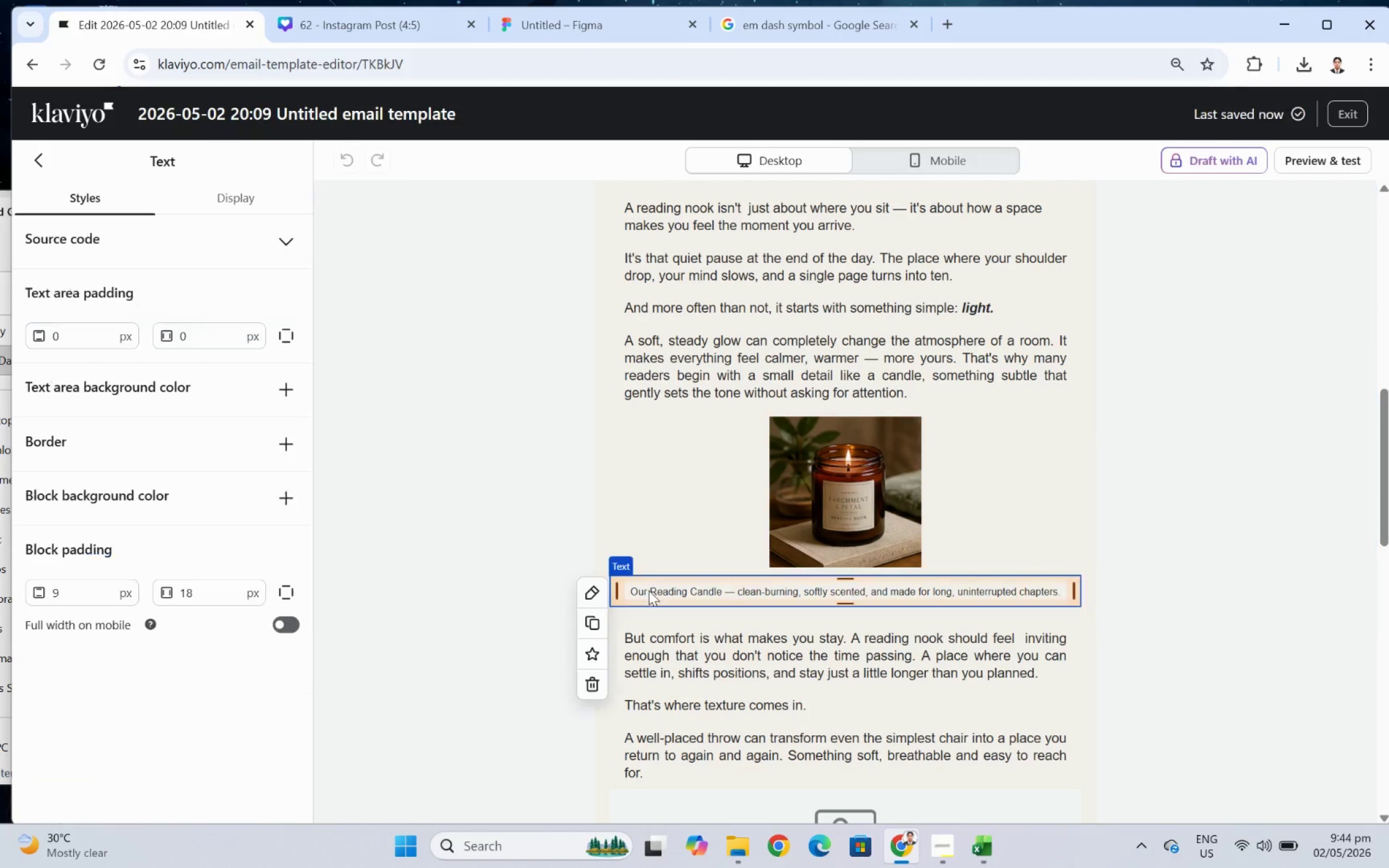 
triple_click([648, 590])
 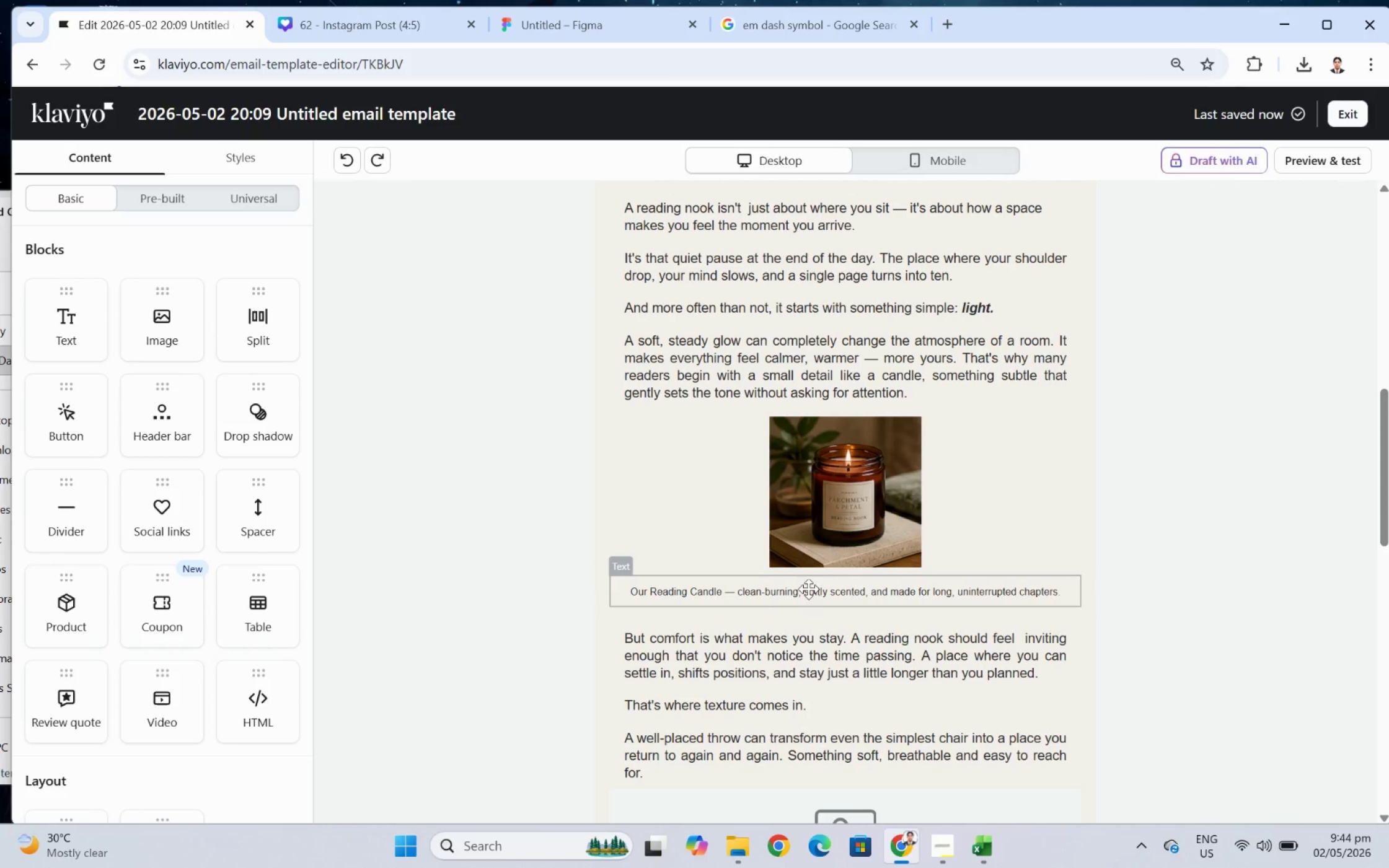 
double_click([811, 591])
 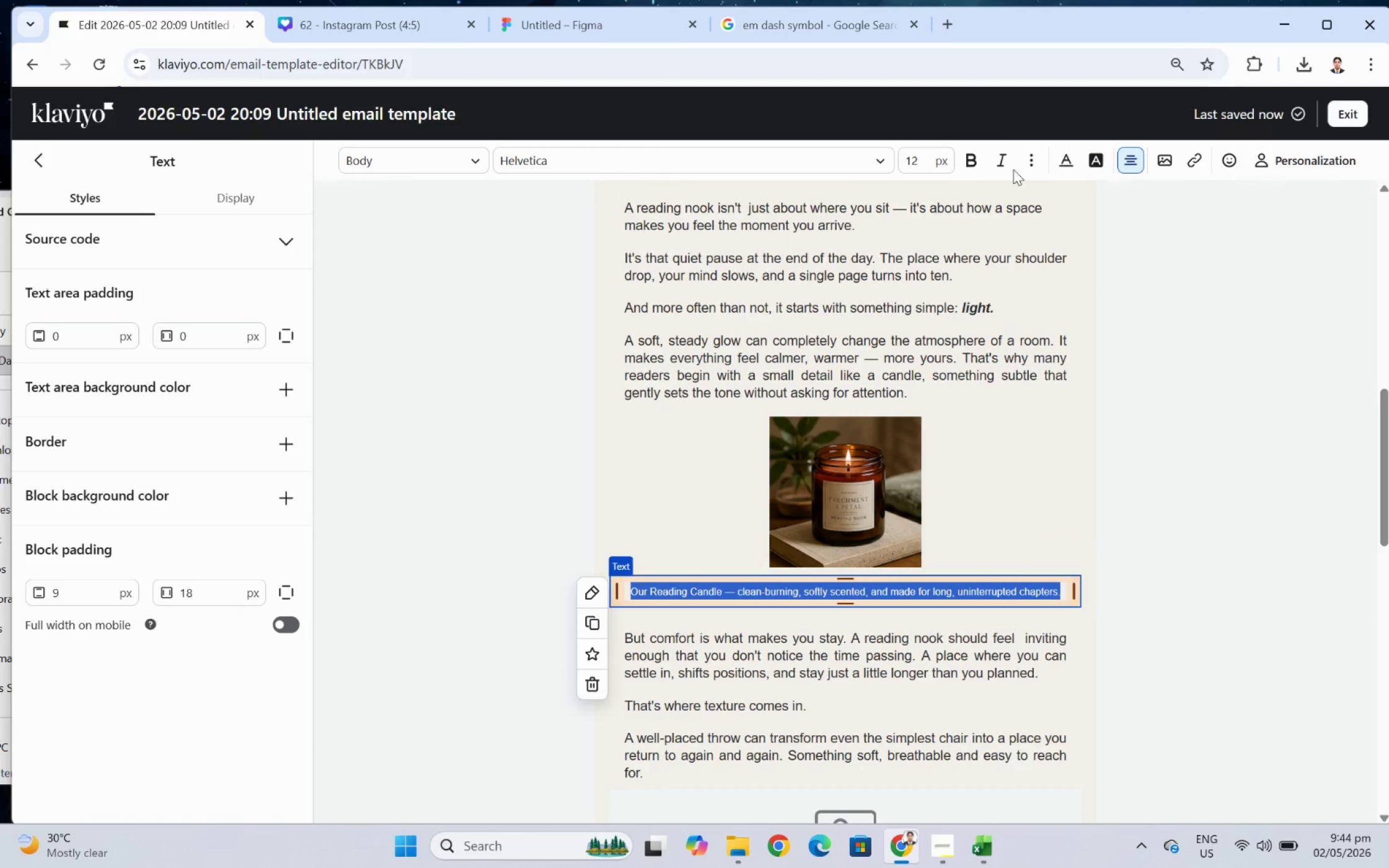 
left_click([1003, 160])
 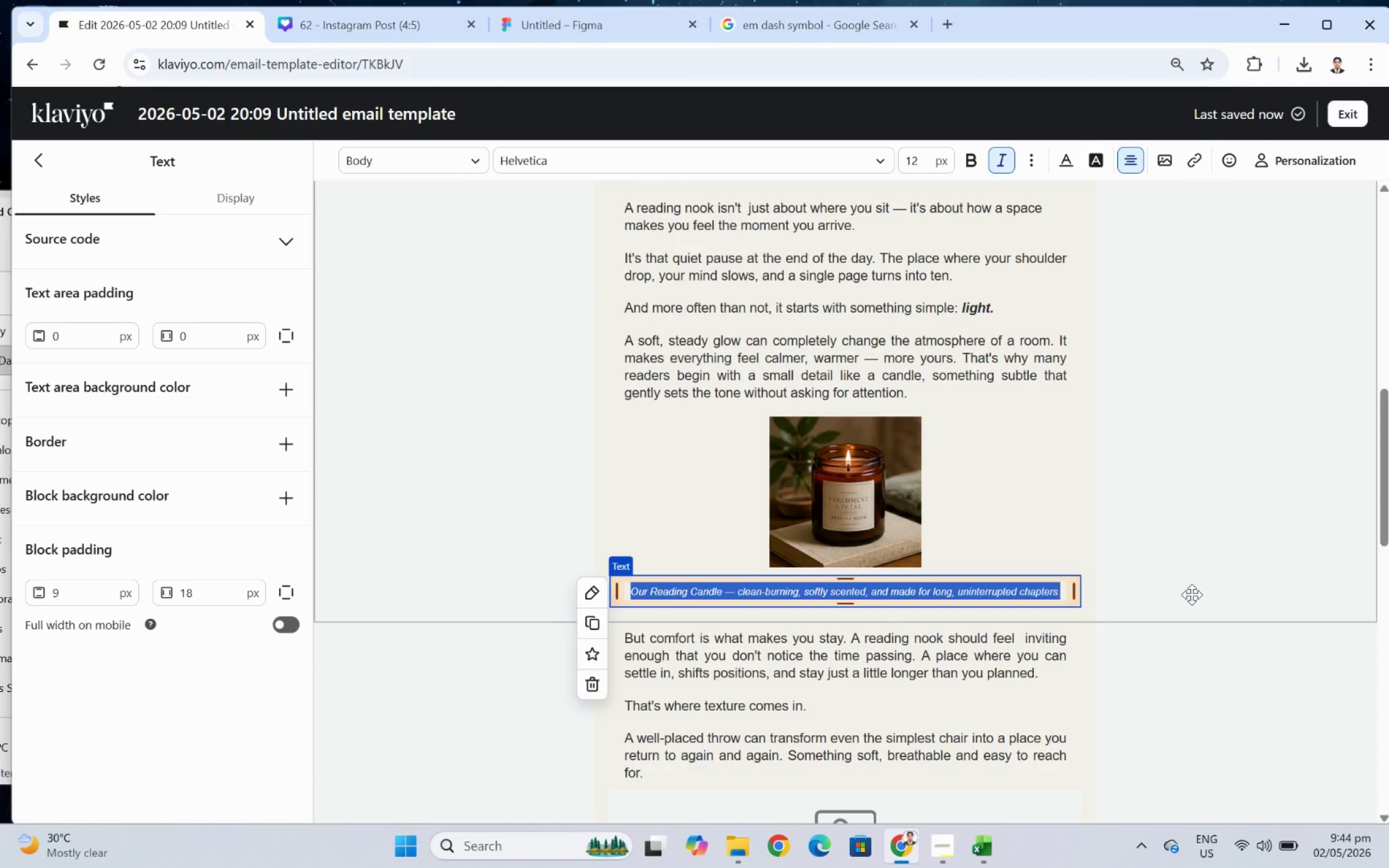 
double_click([1191, 594])
 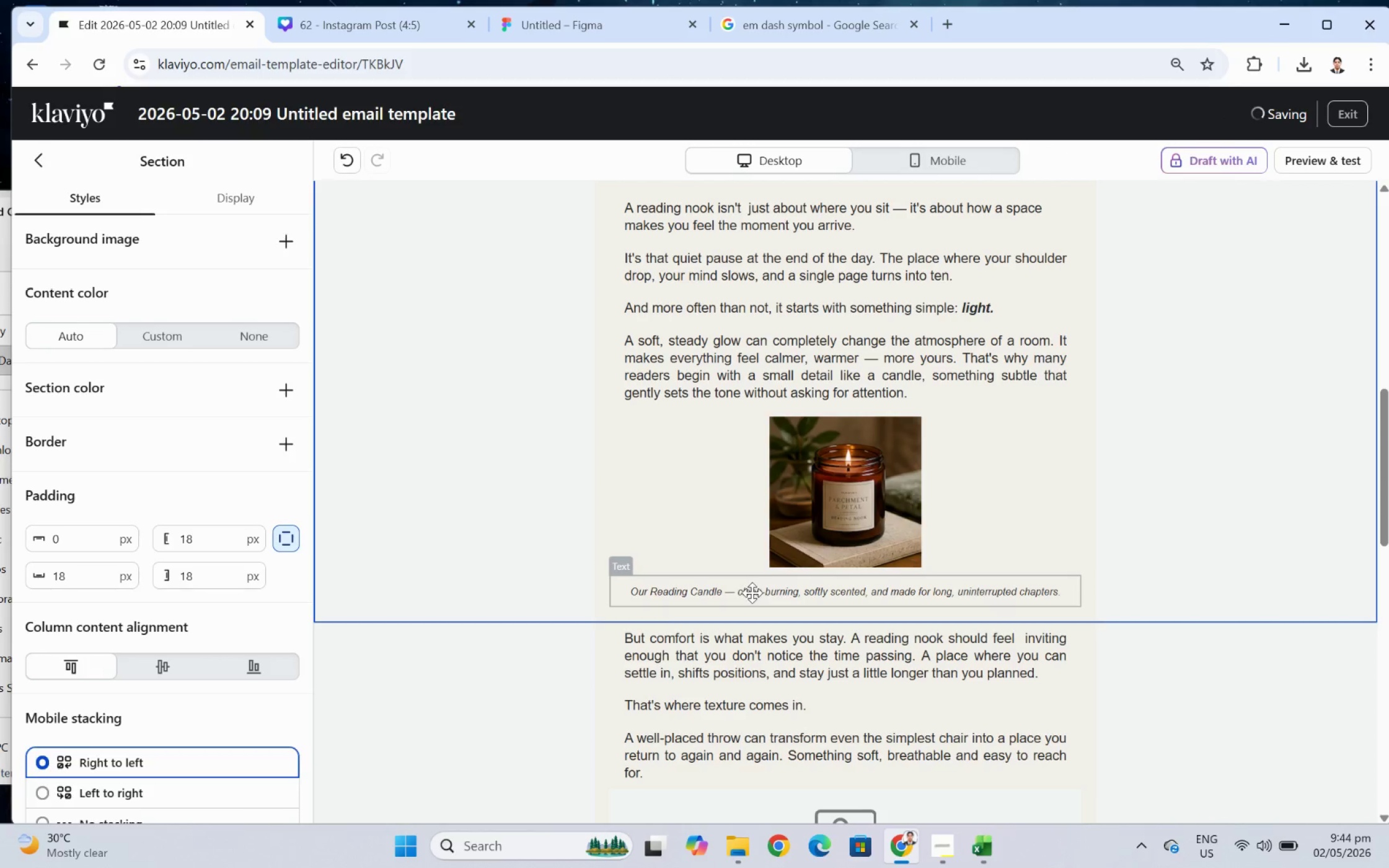 
double_click([751, 588])
 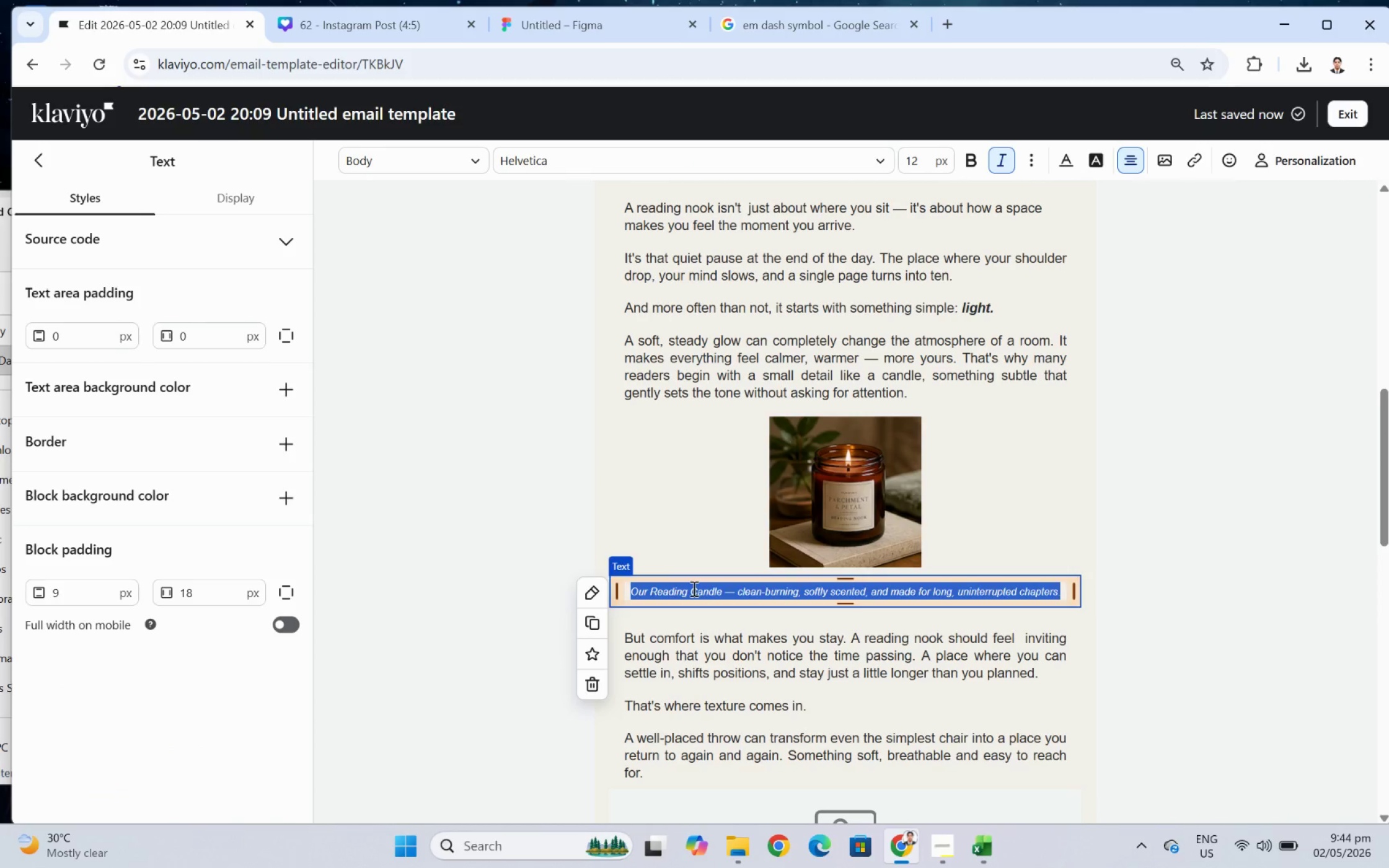 
double_click([661, 589])
 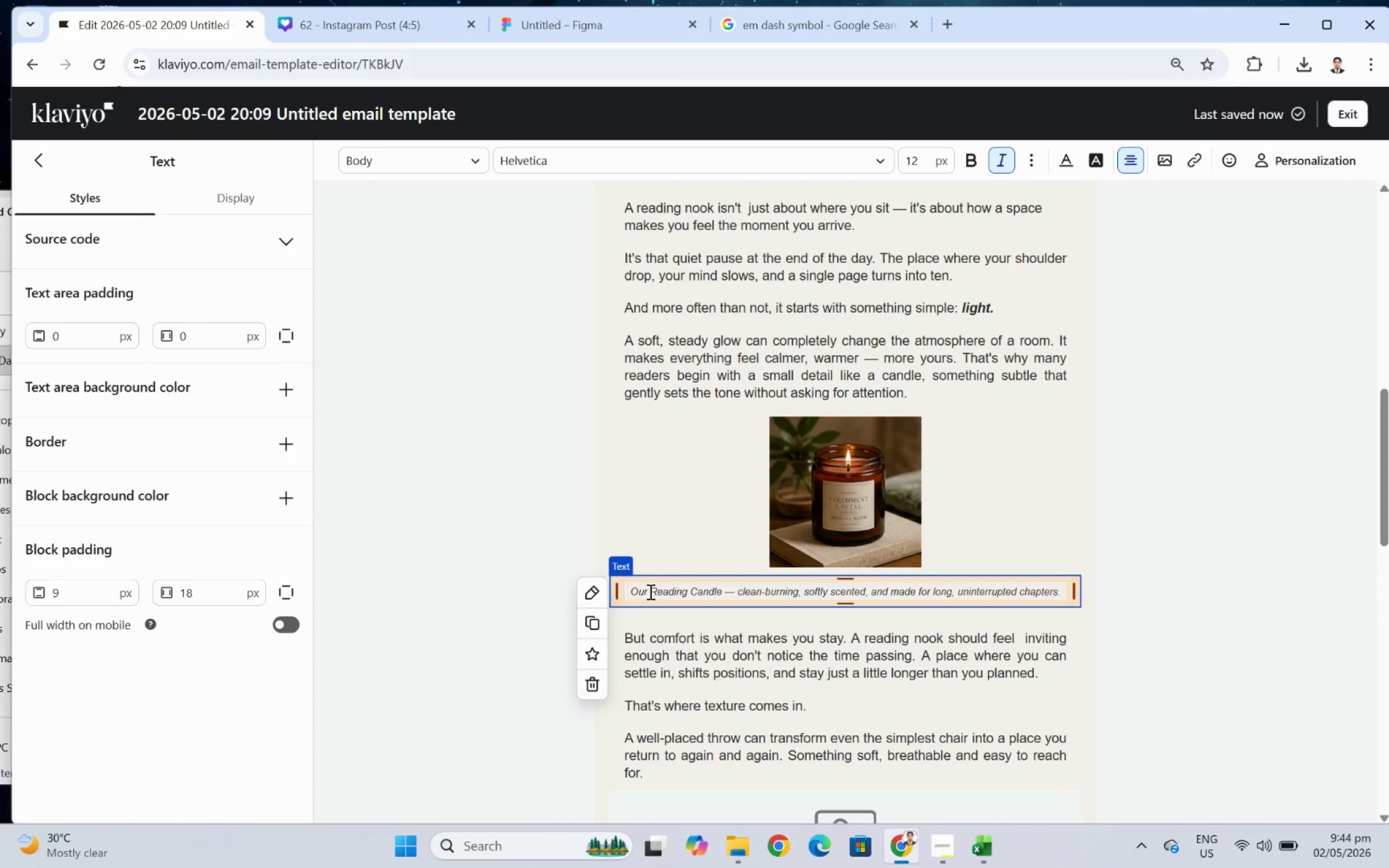 
left_click_drag(start_coordinate=[649, 591], to_coordinate=[720, 592])
 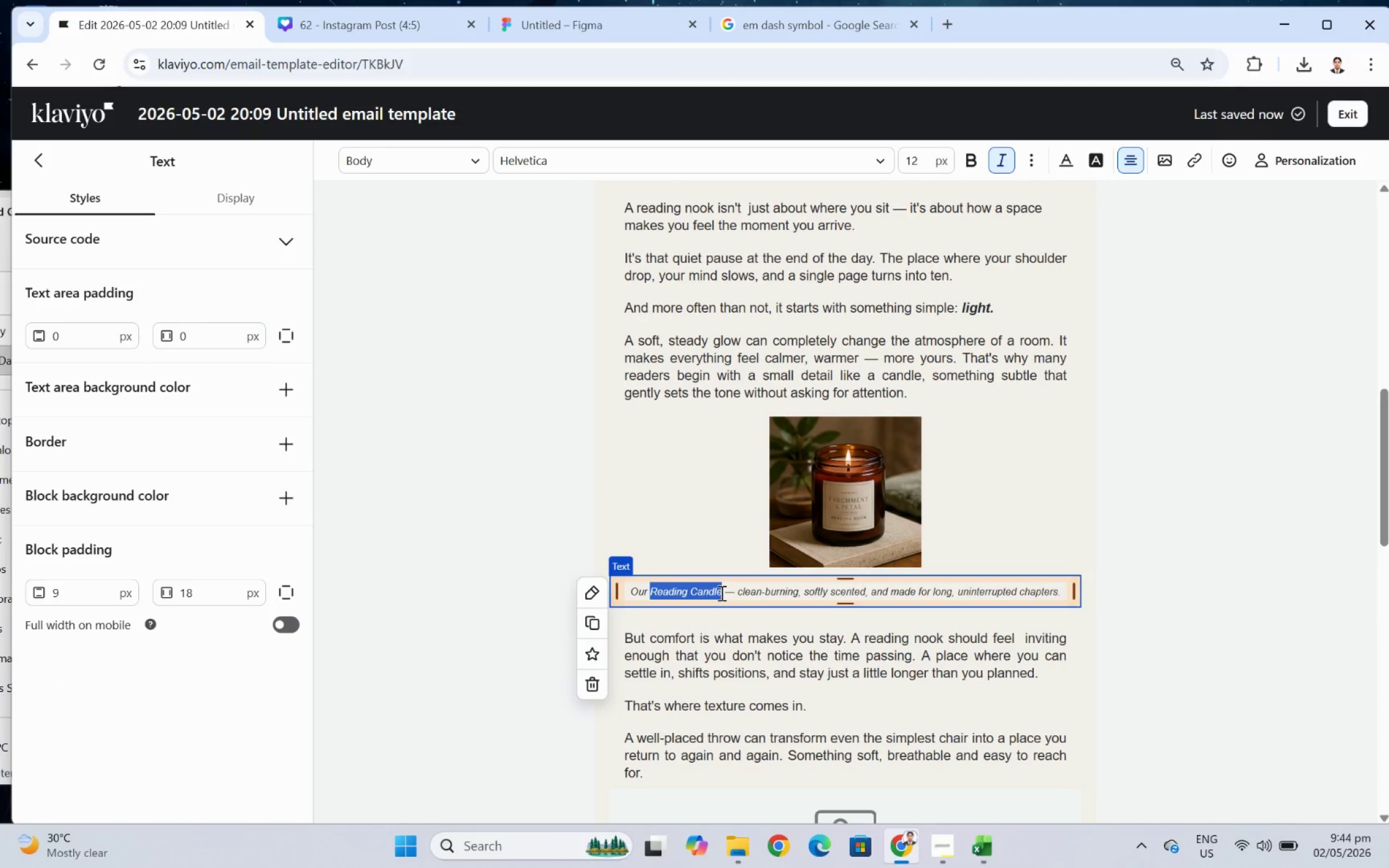 
key(Control+B)
 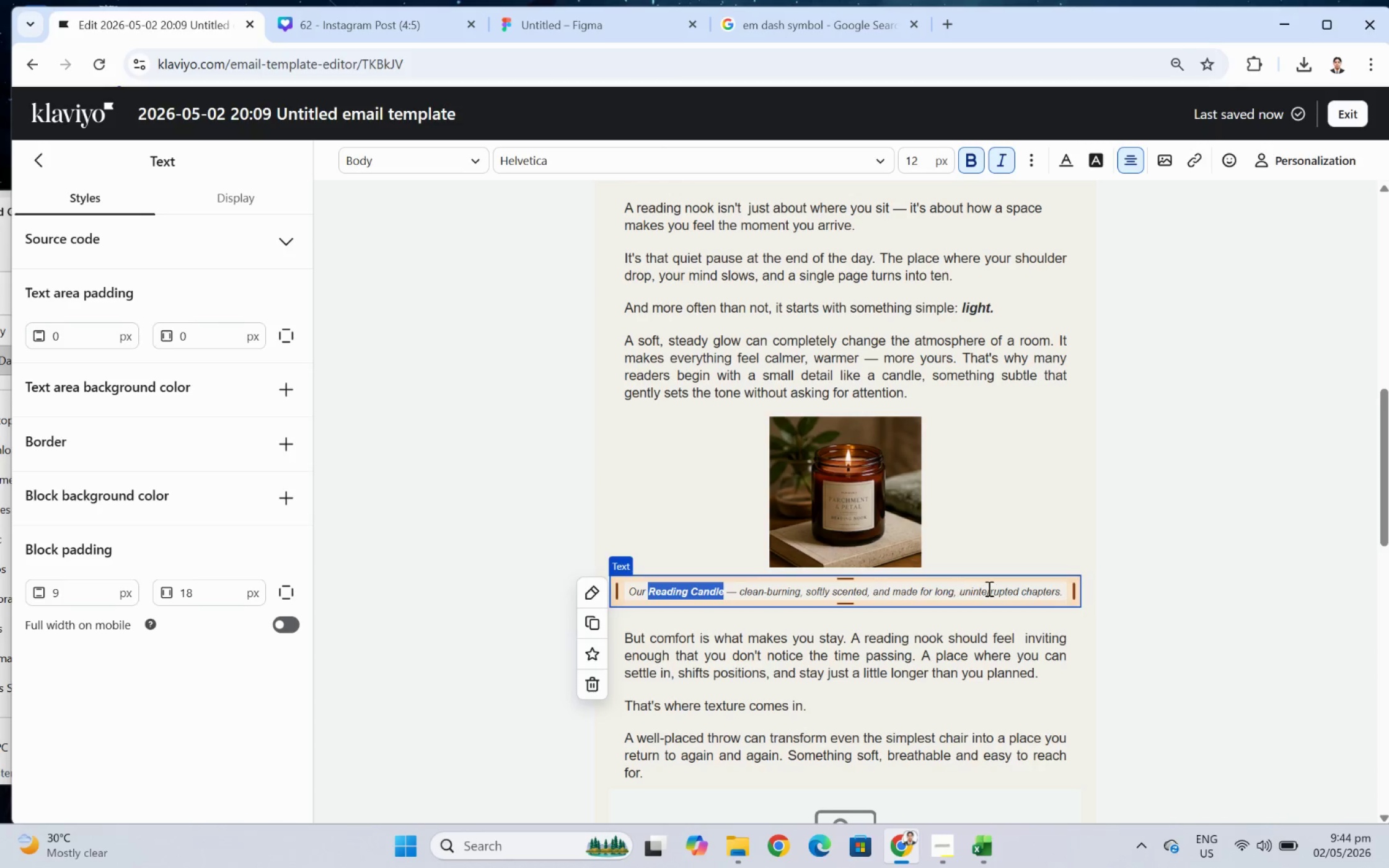 
left_click([1213, 528])
 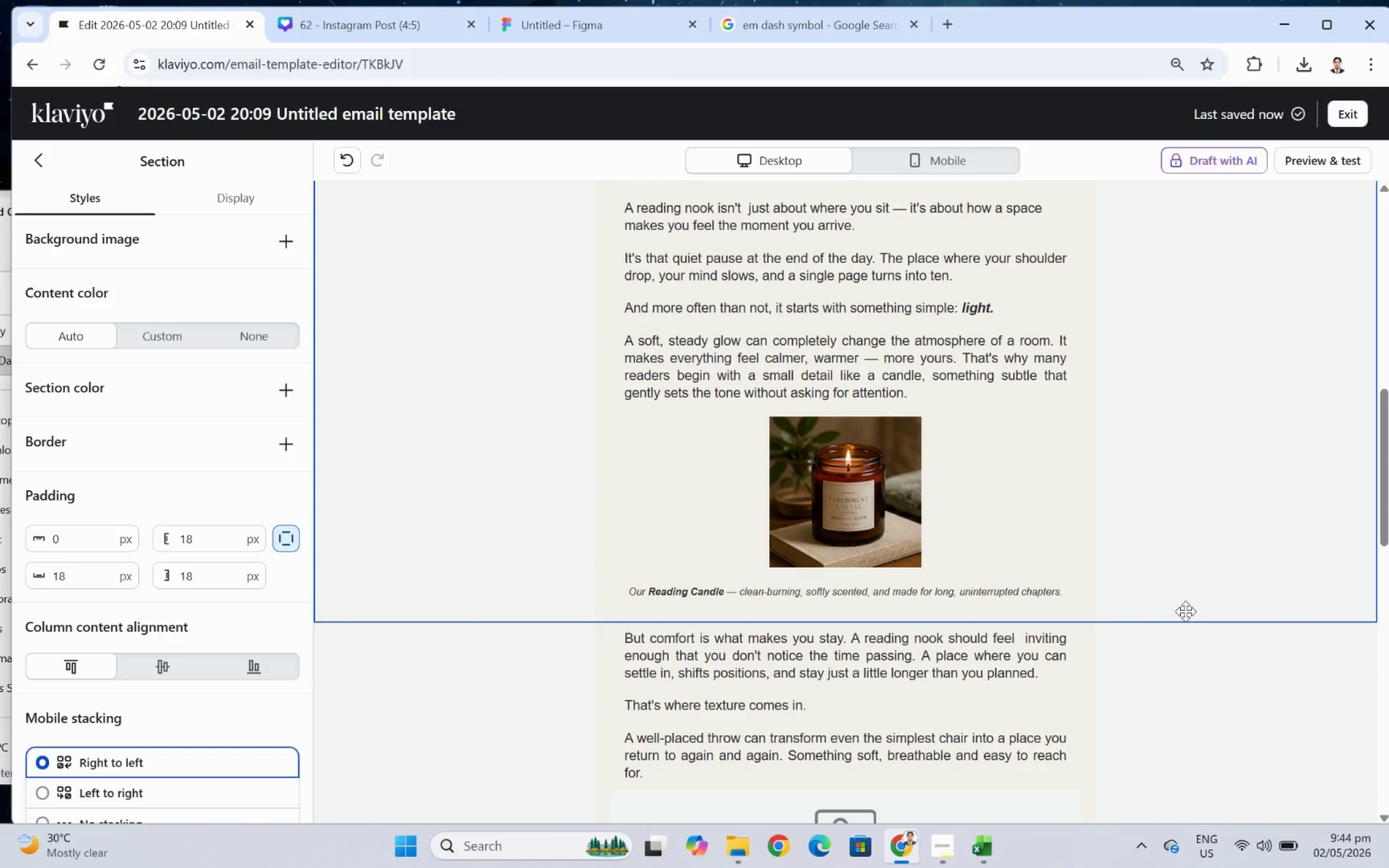 
left_click([1023, 596])
 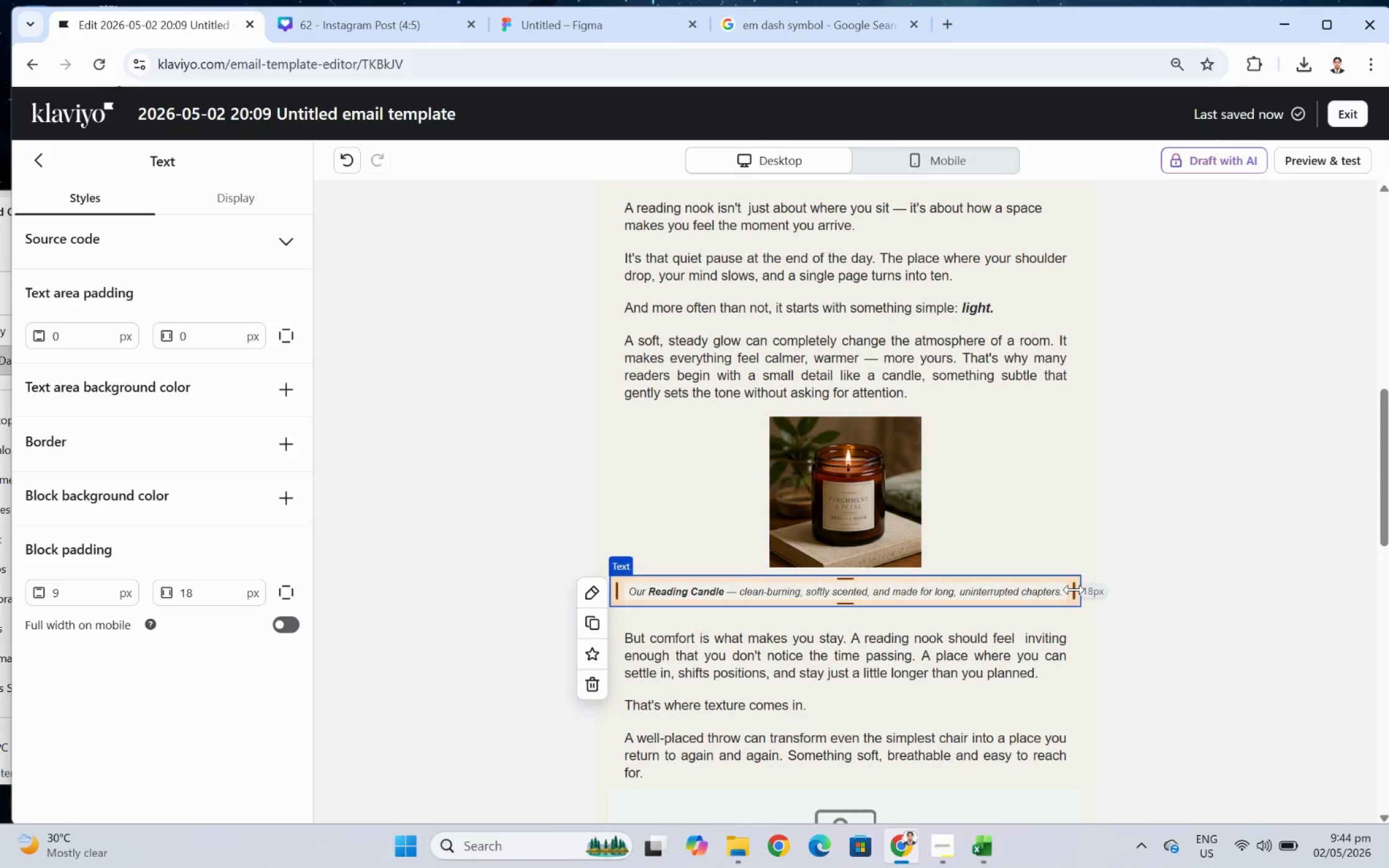 
left_click_drag(start_coordinate=[1072, 589], to_coordinate=[1050, 589])
 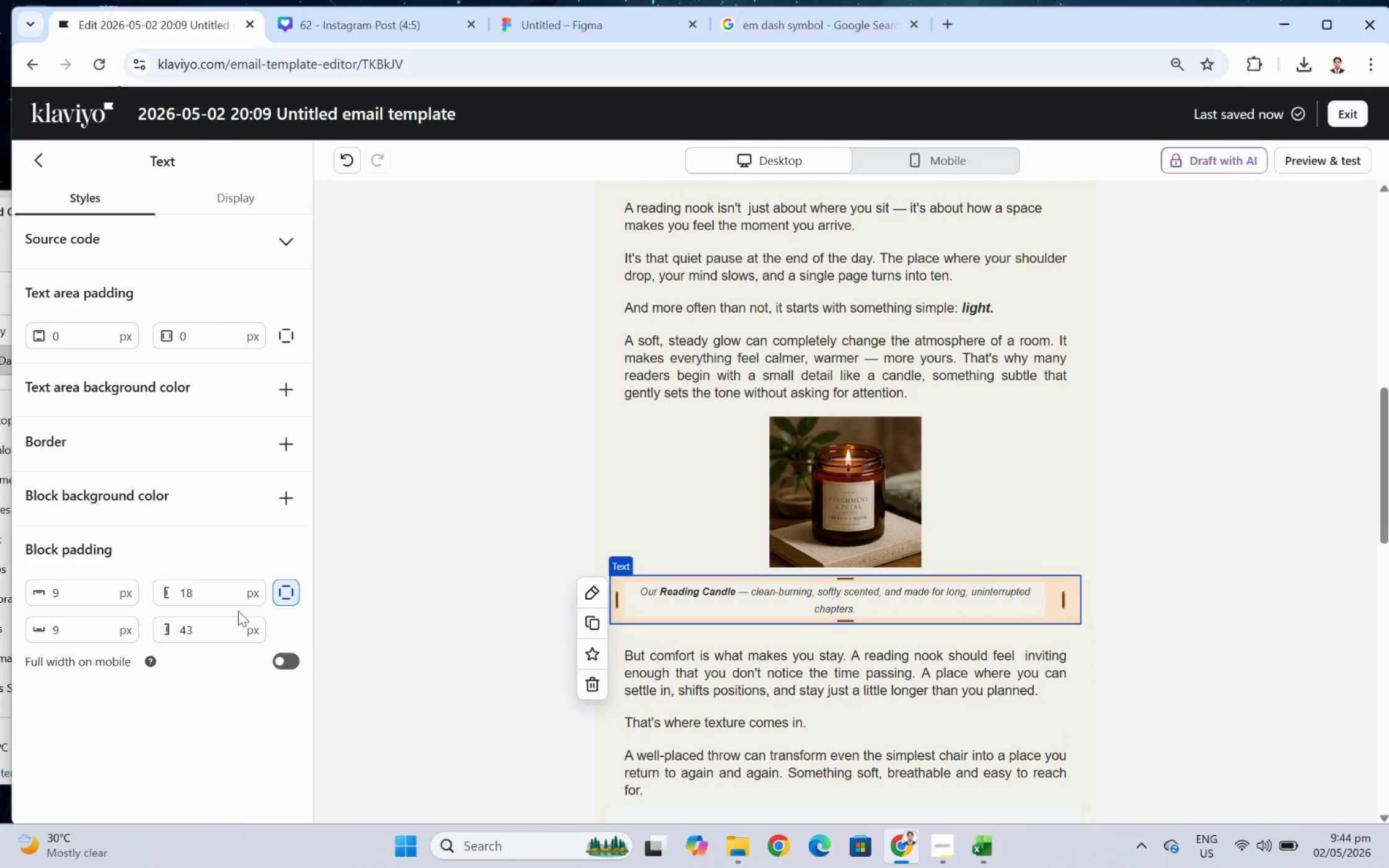 
double_click([221, 594])
 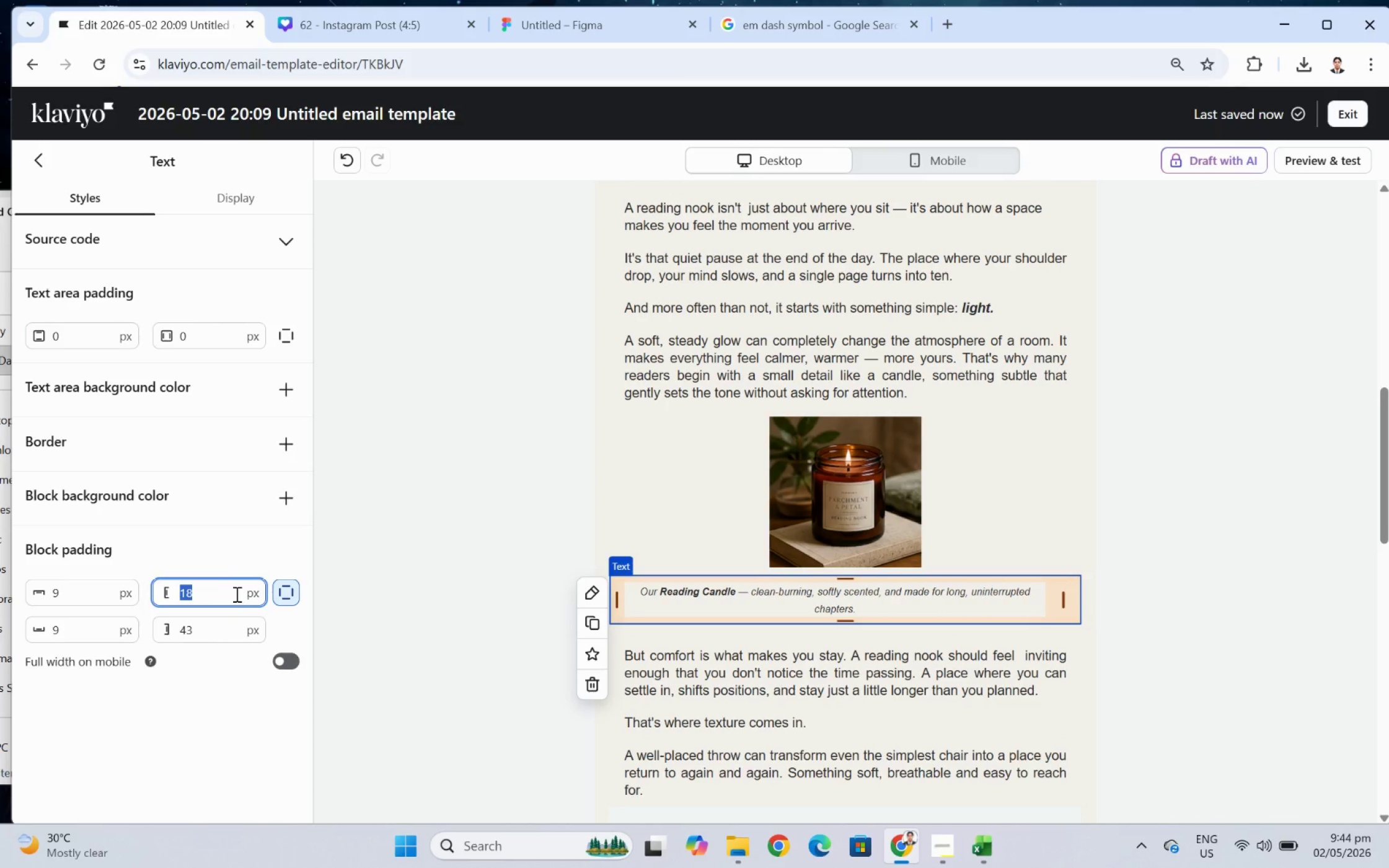 
key(Numpad4)
 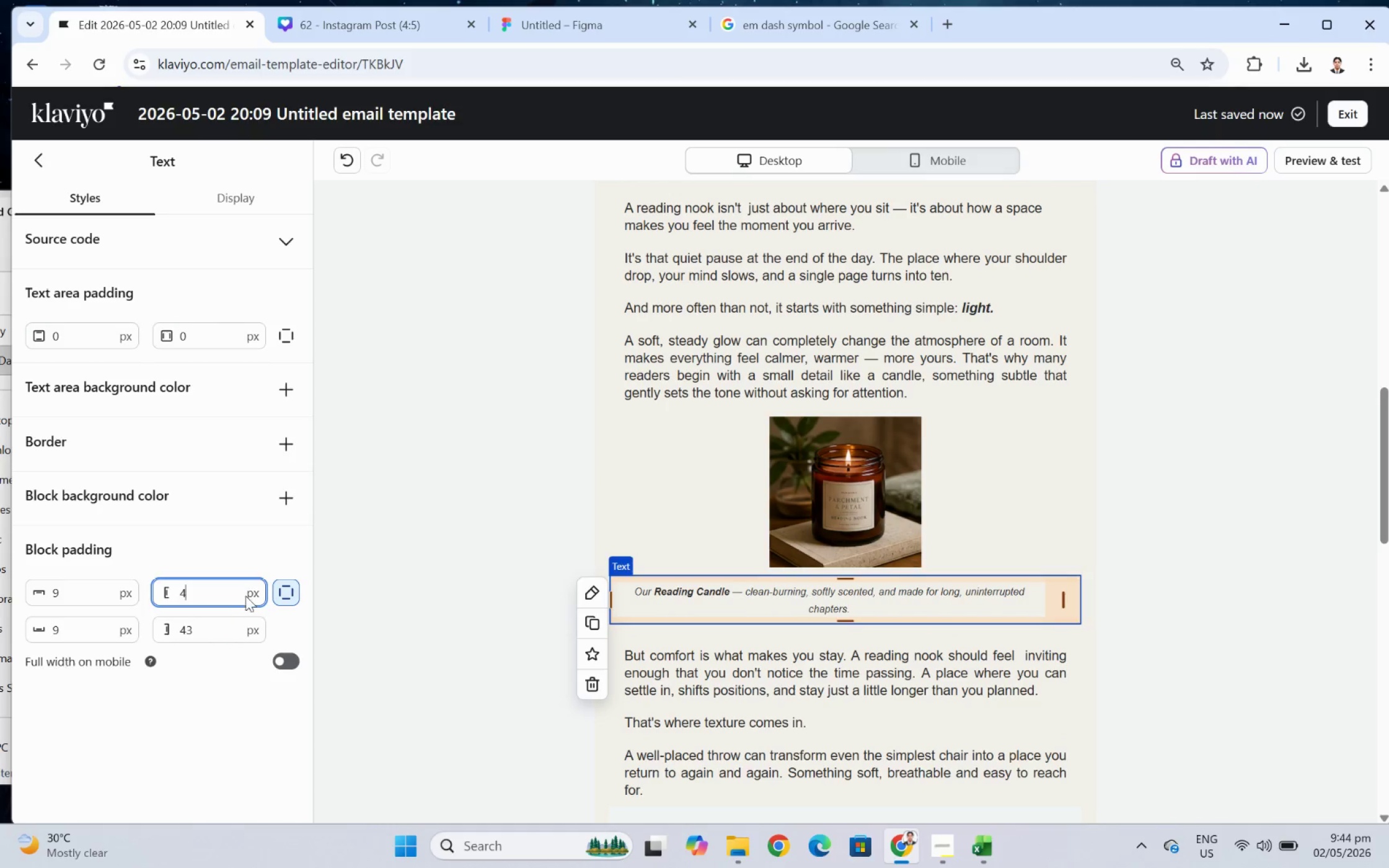 
key(Numpad3)
 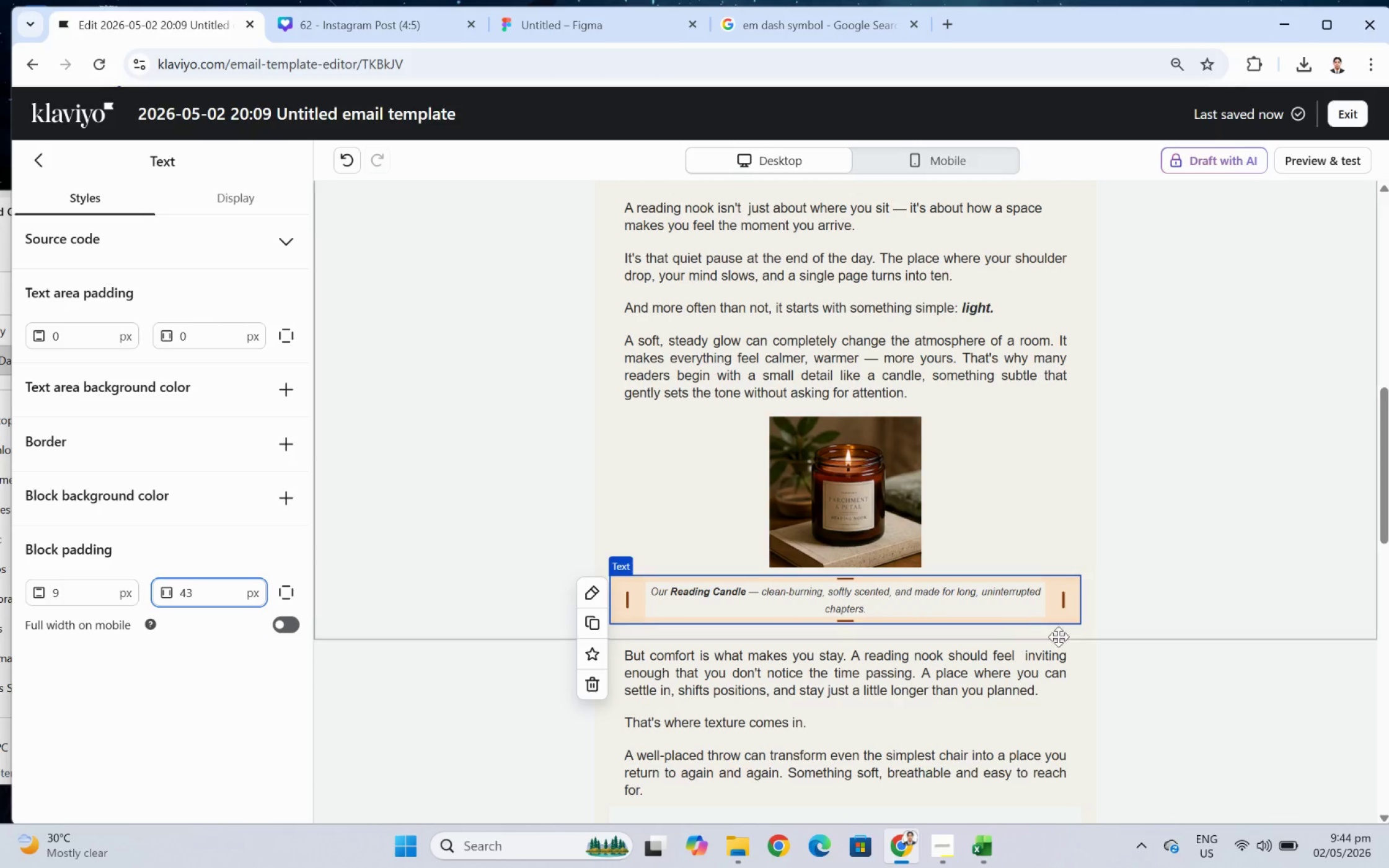 
left_click([1144, 680])
 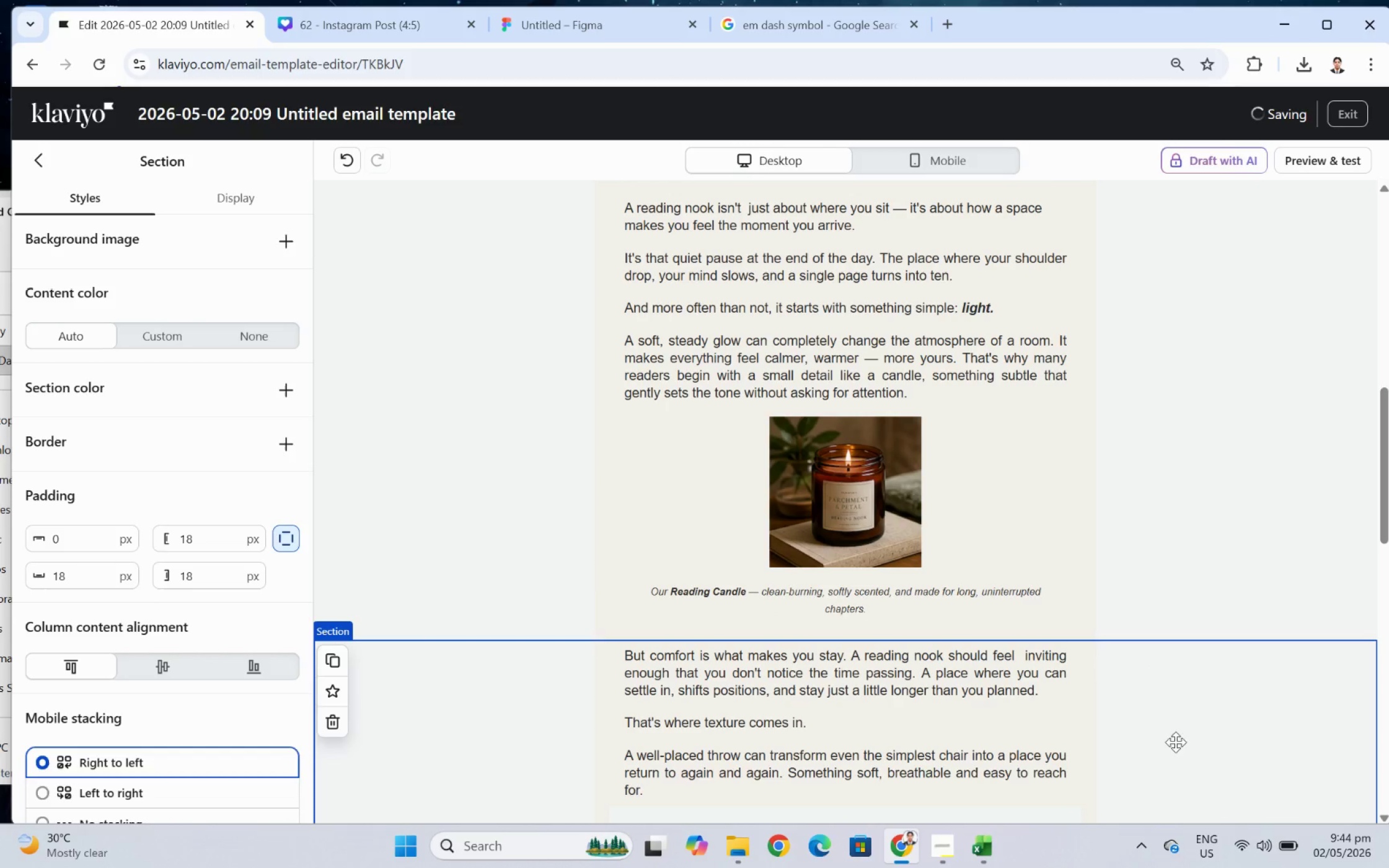 
scroll: coordinate [1194, 742], scroll_direction: up, amount: 2.0
 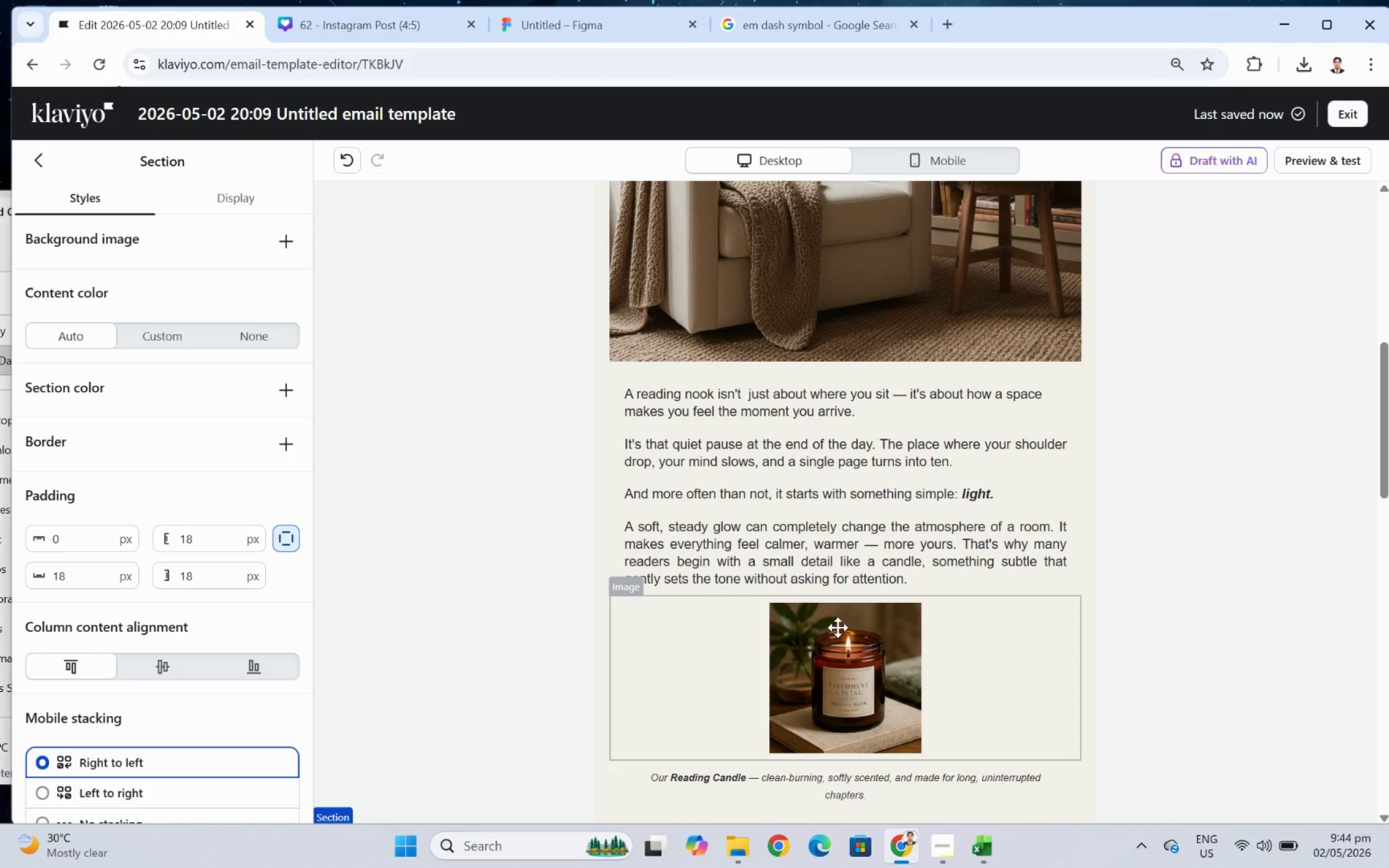 
scroll: coordinate [858, 604], scroll_direction: down, amount: 1.0
 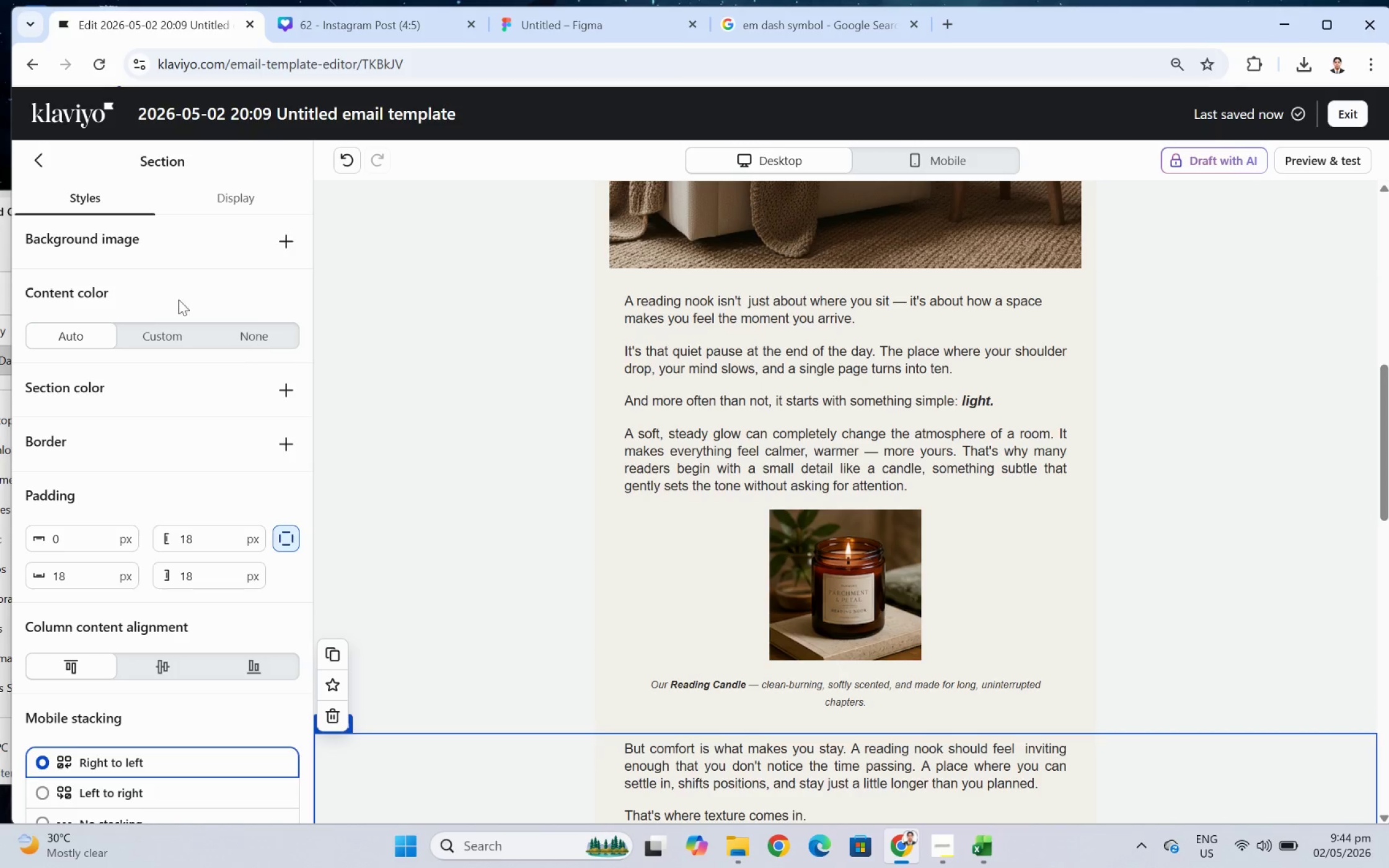 
left_click([35, 160])
 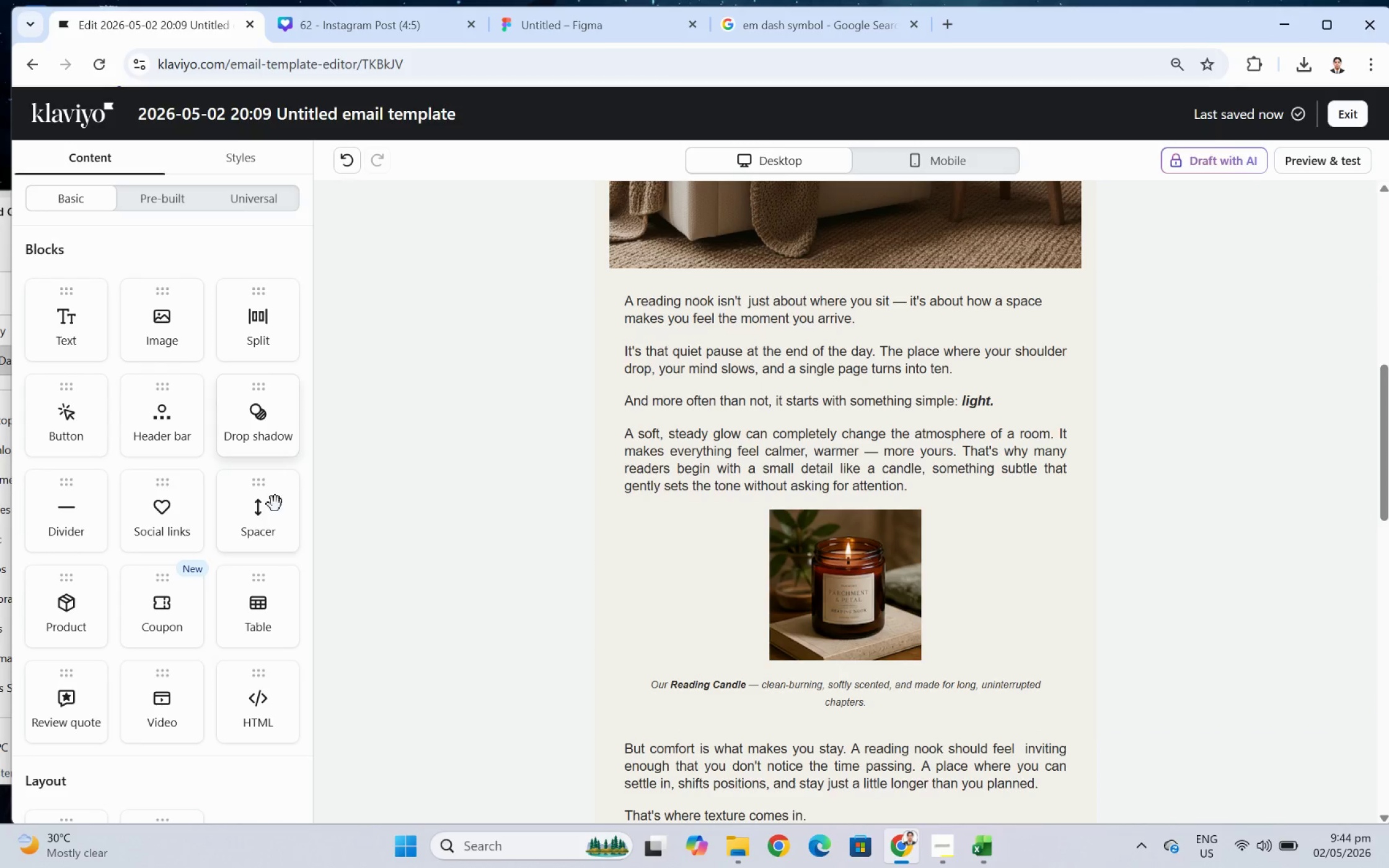 
left_click_drag(start_coordinate=[270, 512], to_coordinate=[815, 504])
 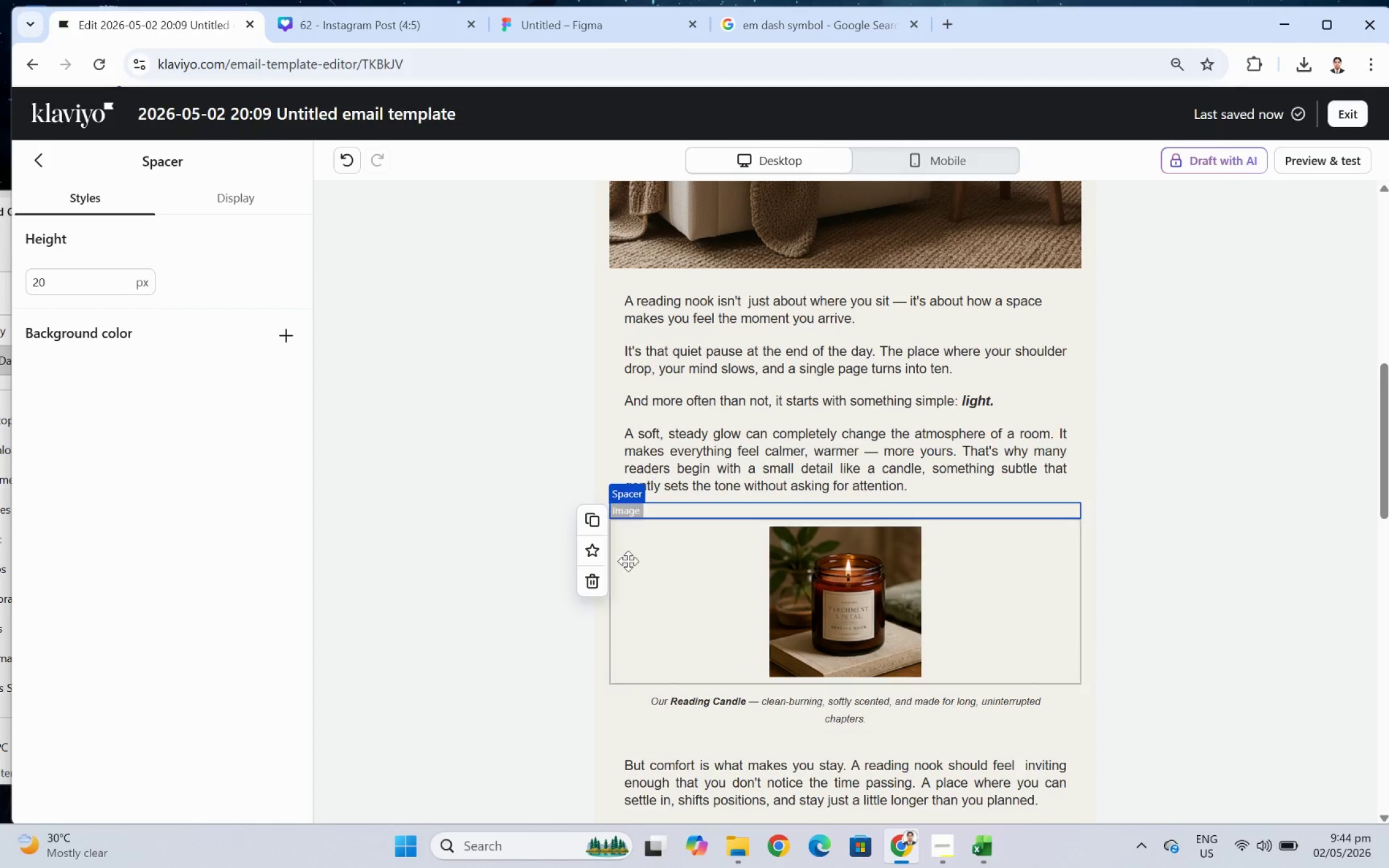 
double_click([92, 285])
 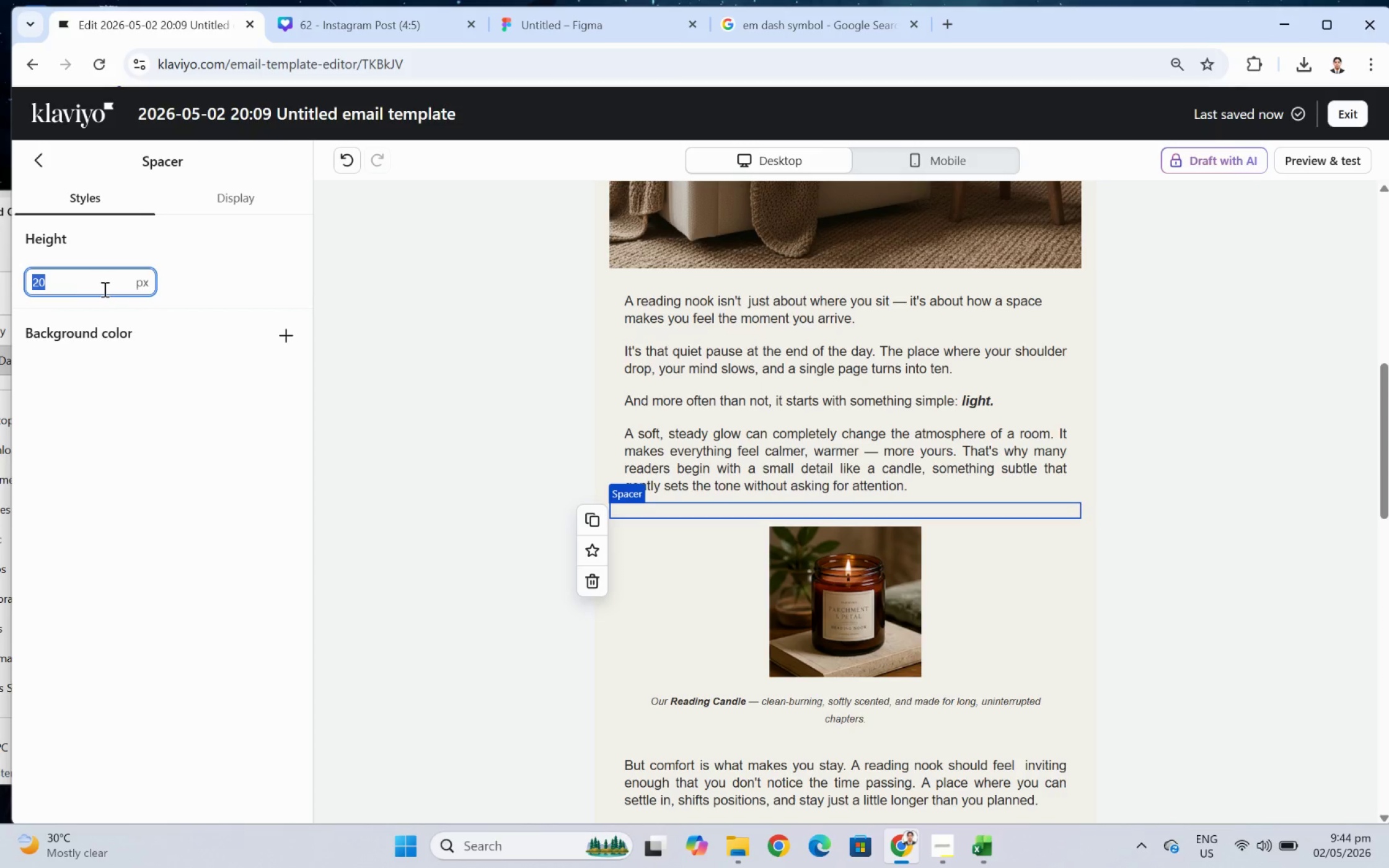 
key(Numpad1)
 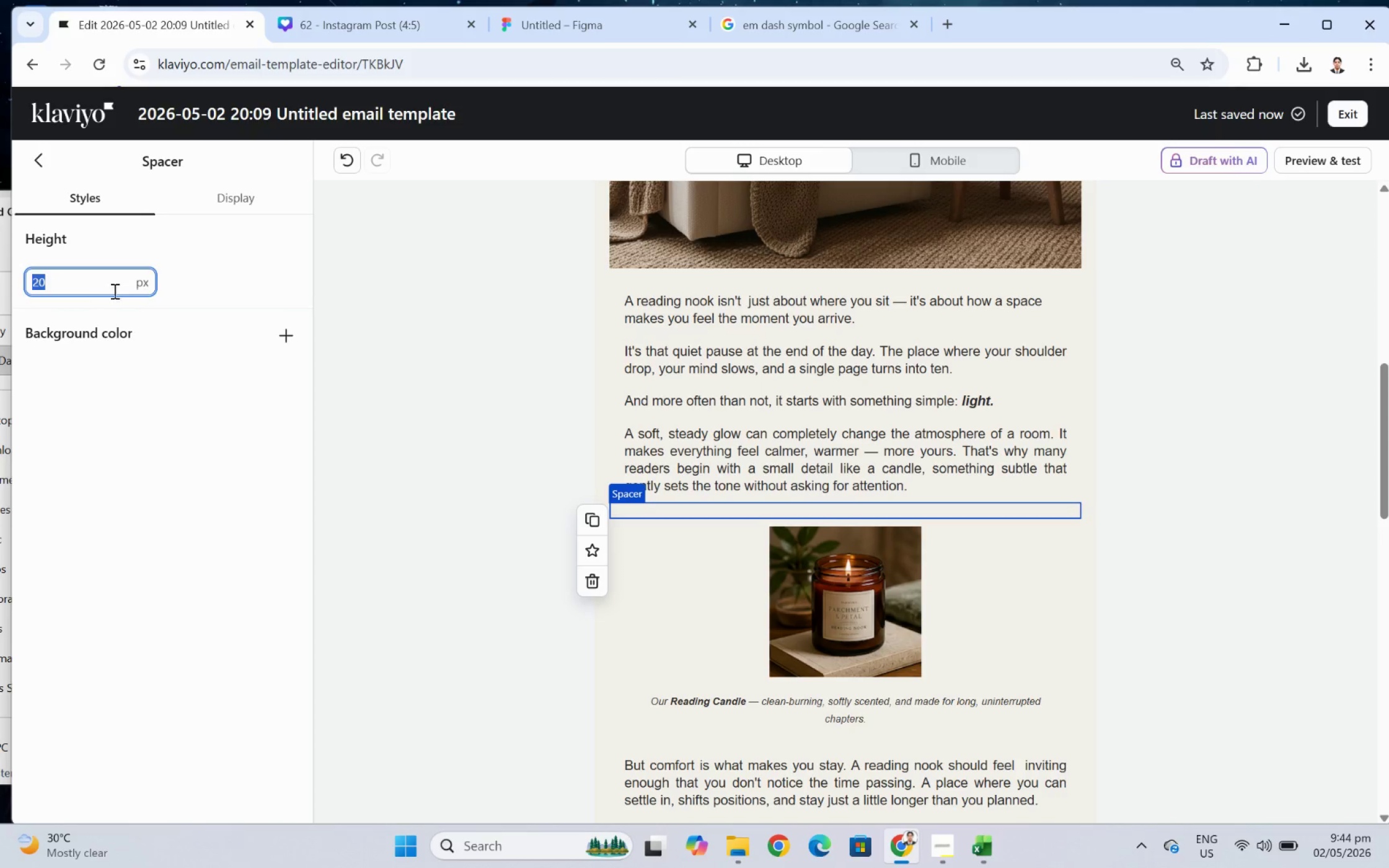 
key(Numpad0)
 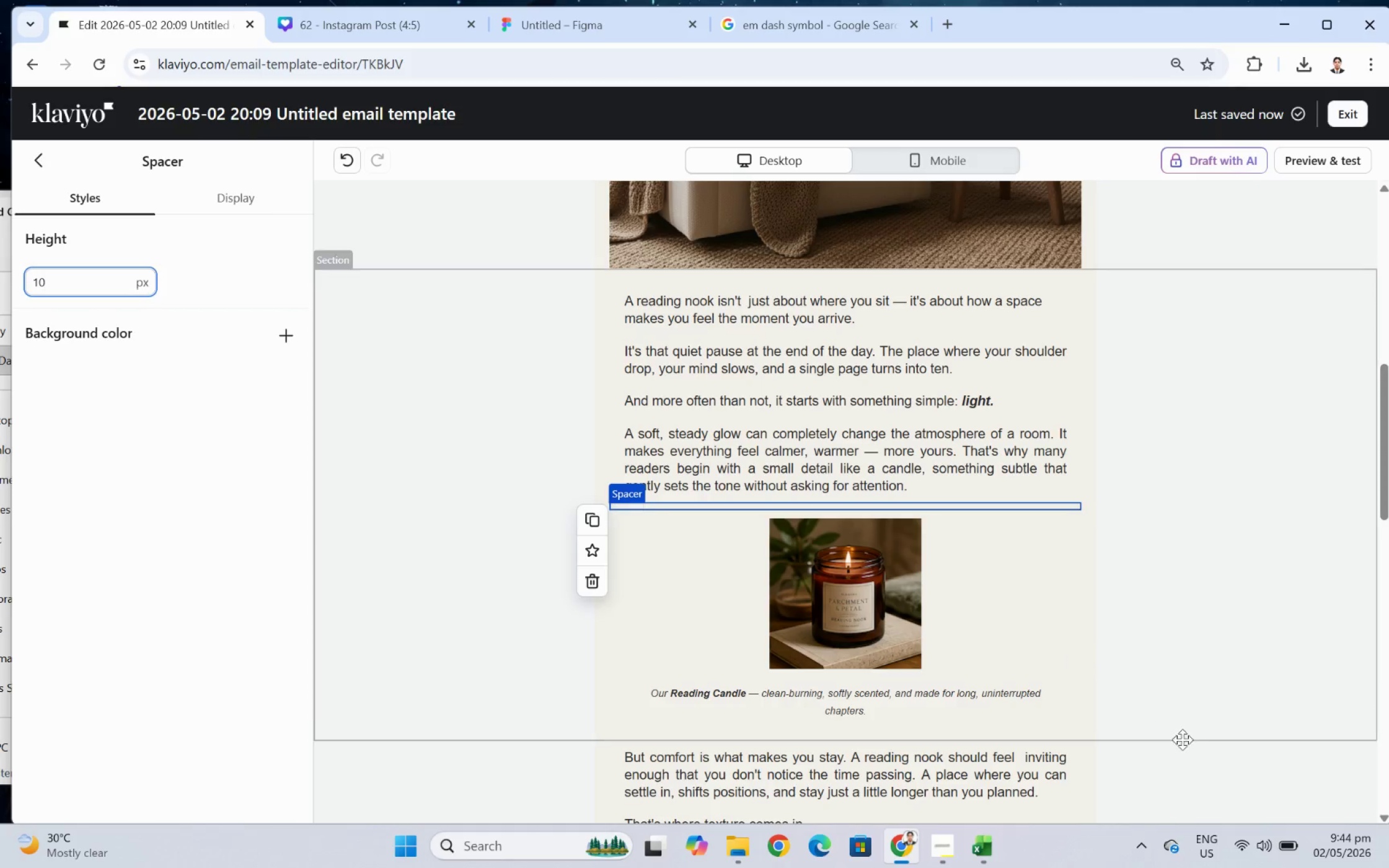 
left_click([1237, 769])
 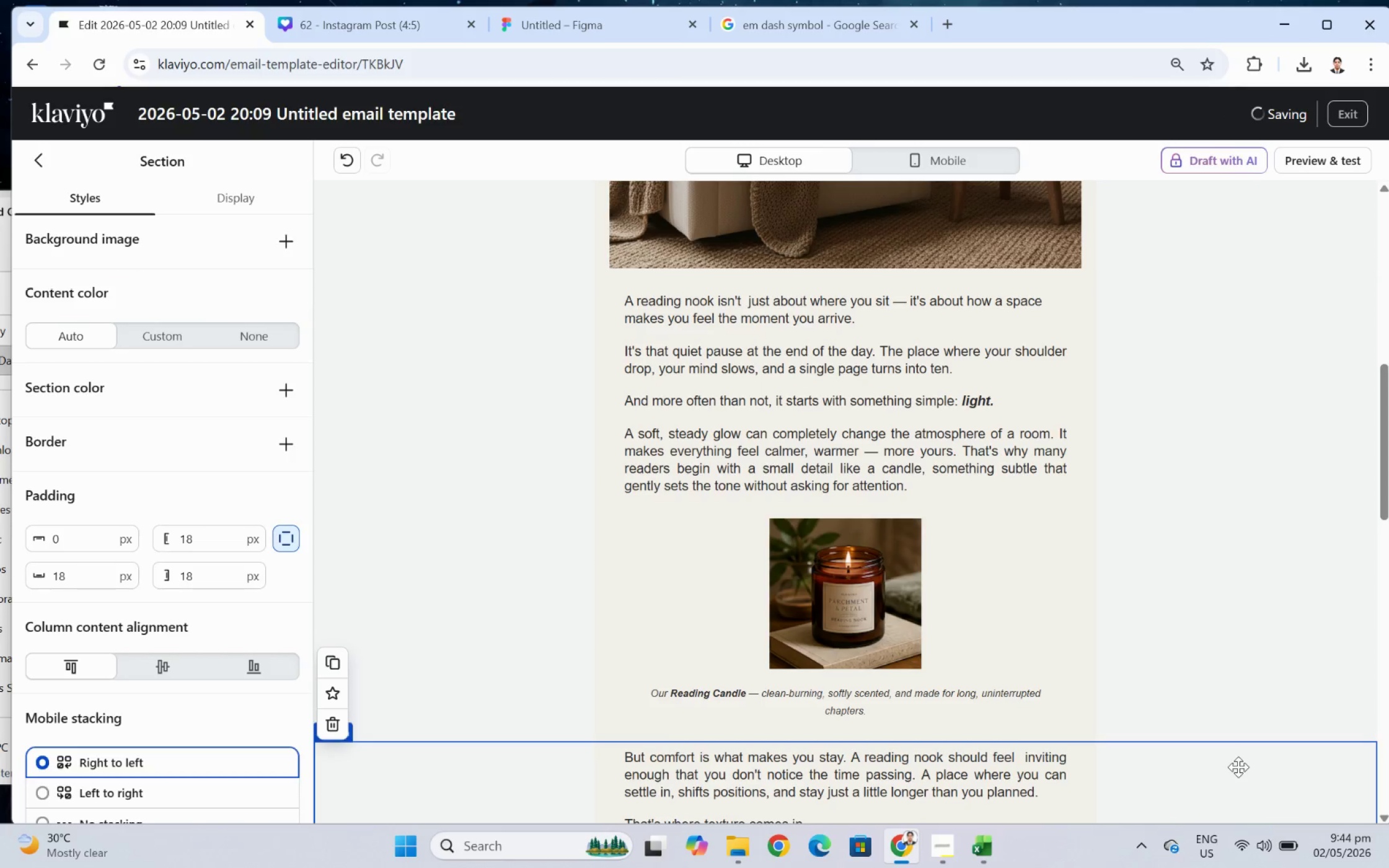 
scroll: coordinate [1228, 791], scroll_direction: down, amount: 3.0
 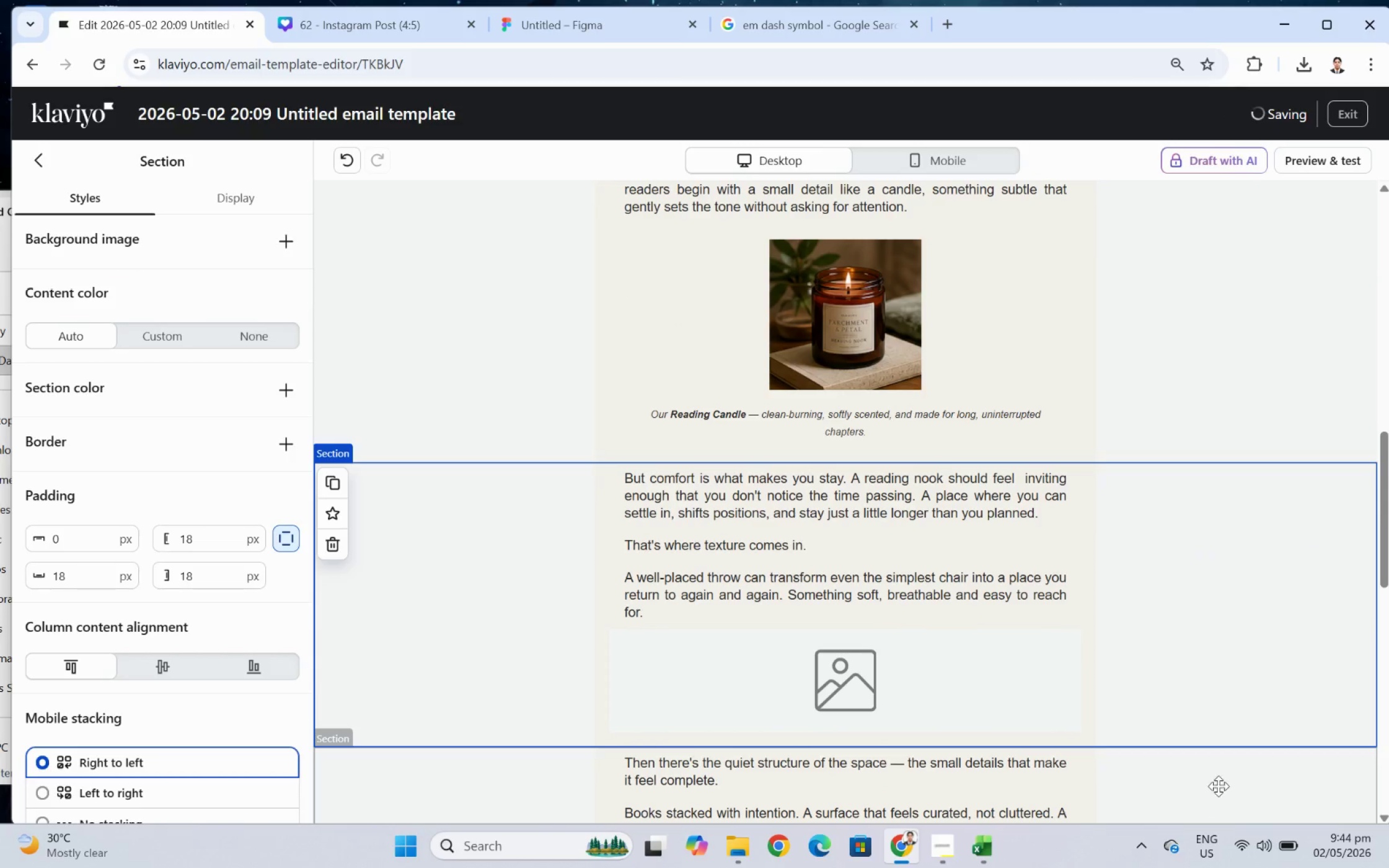 
scroll: coordinate [1206, 774], scroll_direction: up, amount: 4.0
 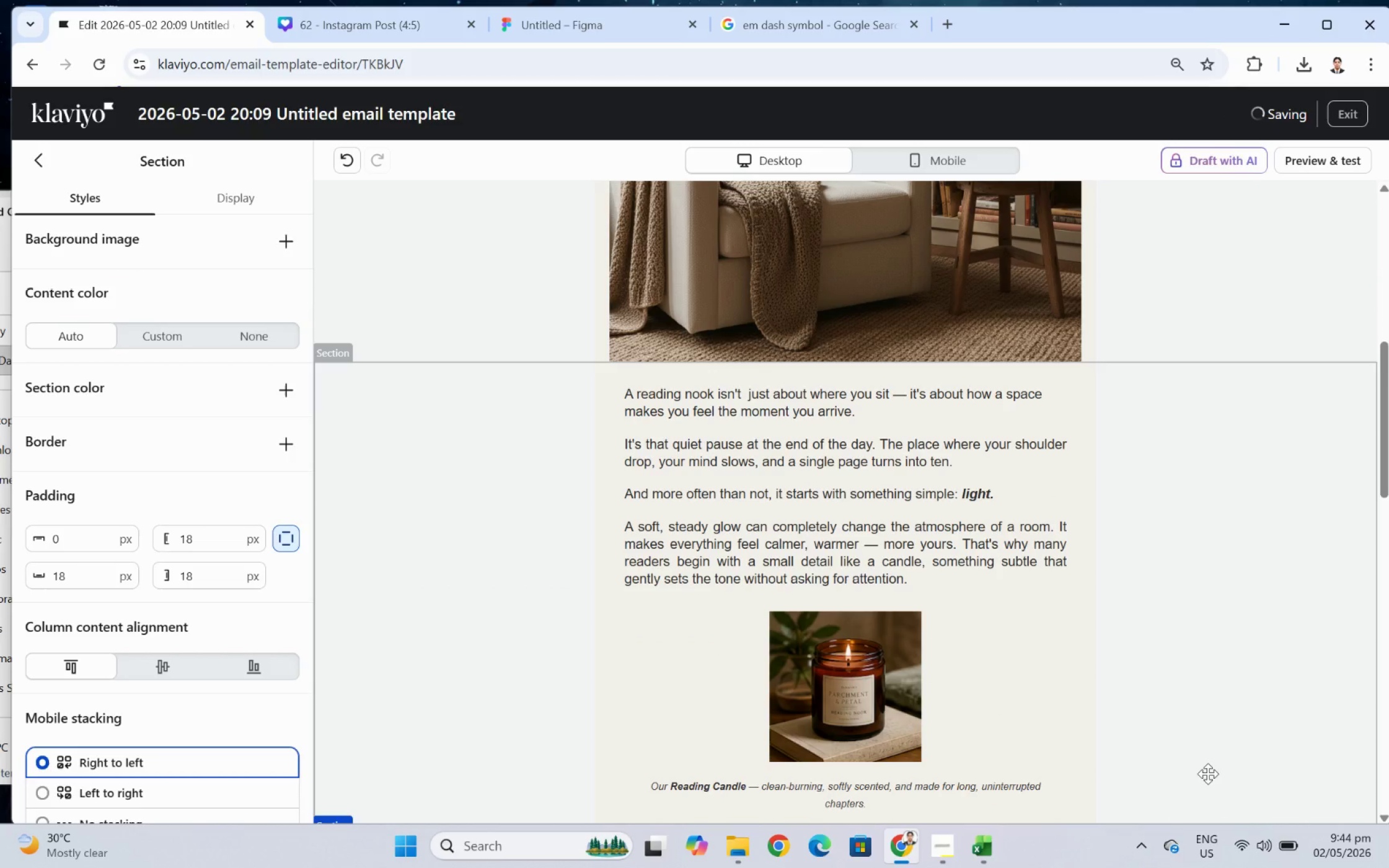 
scroll: coordinate [1207, 773], scroll_direction: down, amount: 1.0
 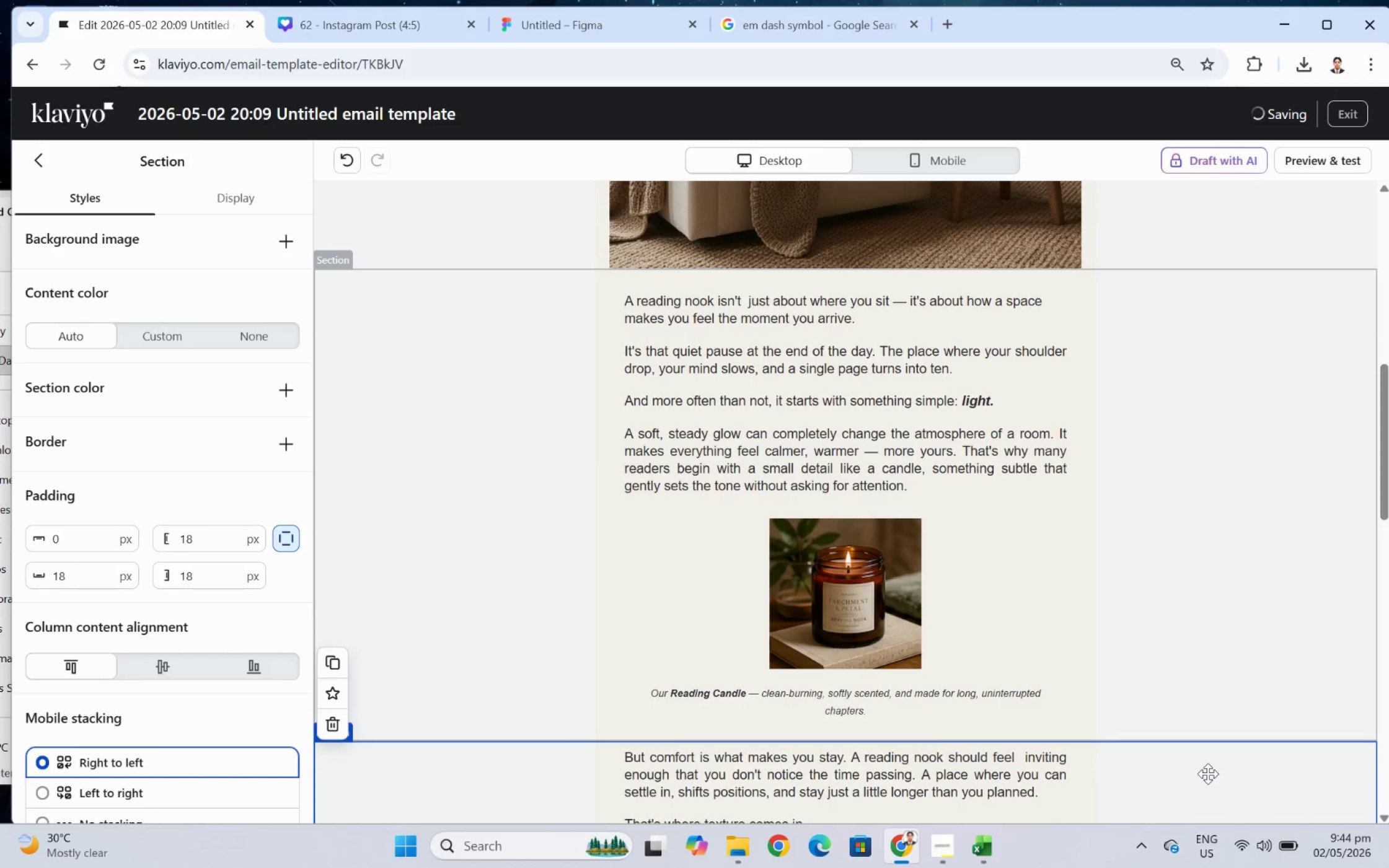 
scroll: coordinate [1207, 773], scroll_direction: up, amount: 2.0
 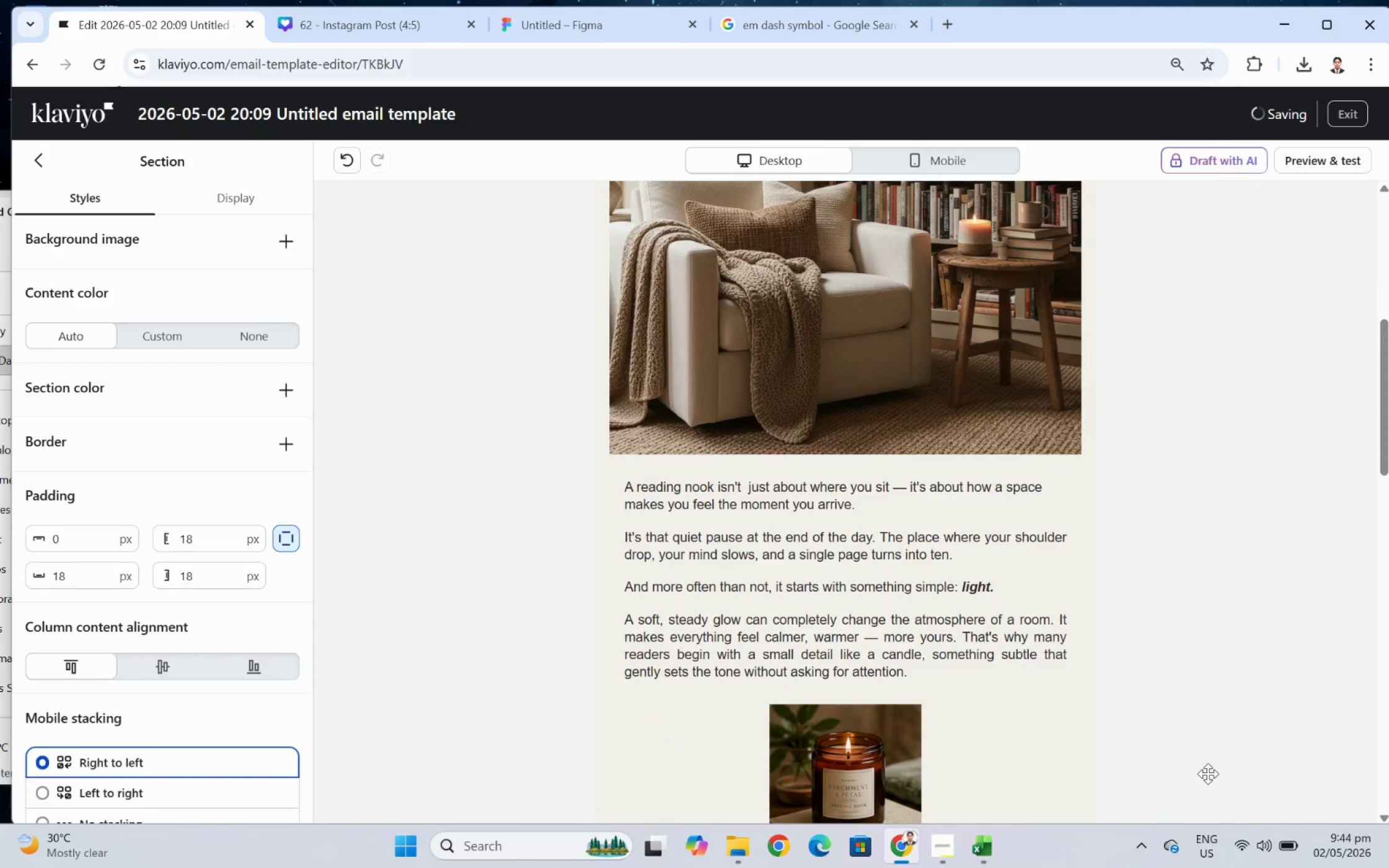 
scroll: coordinate [1202, 761], scroll_direction: down, amount: 6.0
 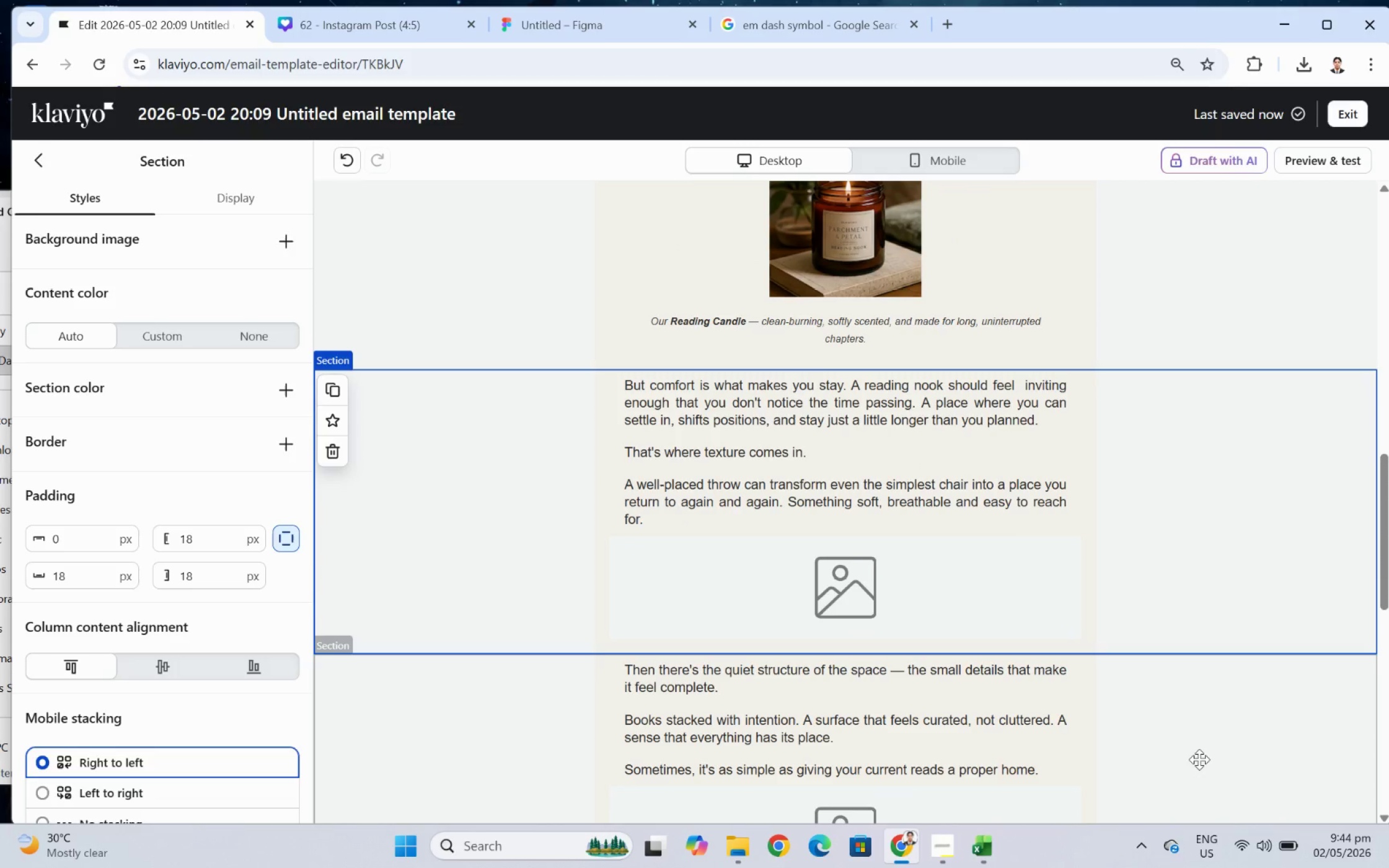 
scroll: coordinate [1232, 629], scroll_direction: up, amount: 6.0
 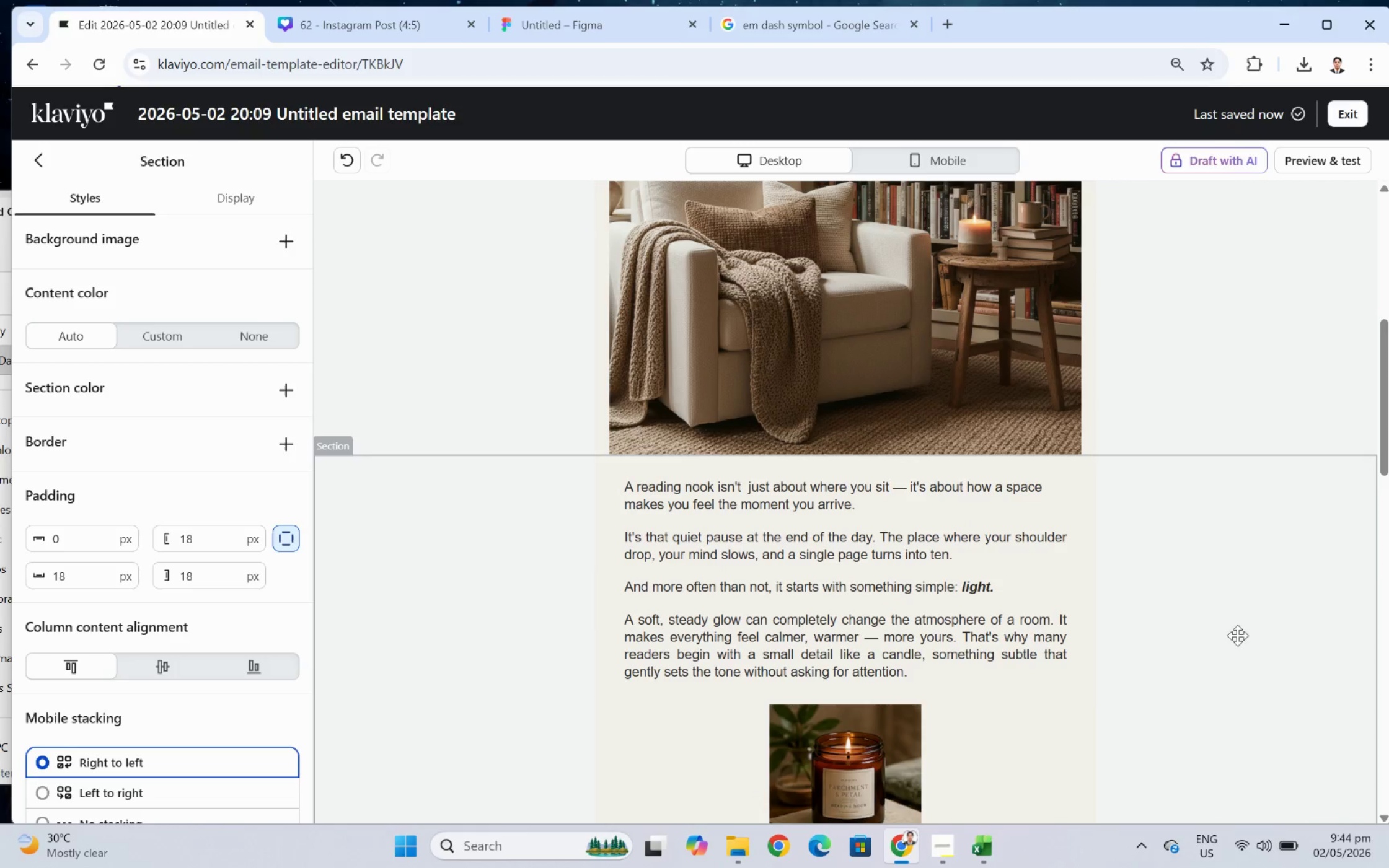 
scroll: coordinate [1238, 635], scroll_direction: down, amount: 3.0
 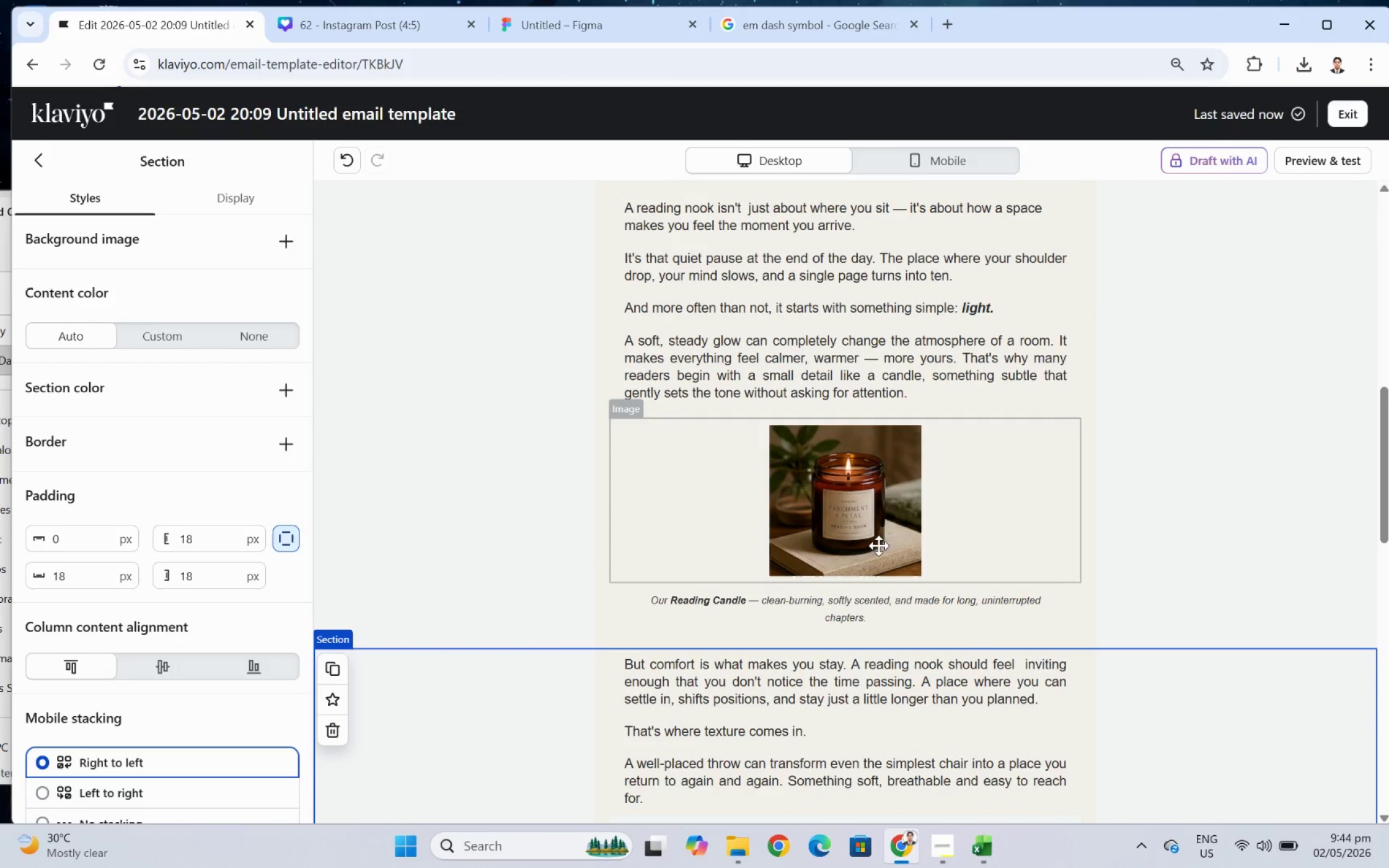 
hold_key(key=ControlLeft, duration=0.37)
scroll: coordinate [910, 597], scroll_direction: up, amount: 4.0
 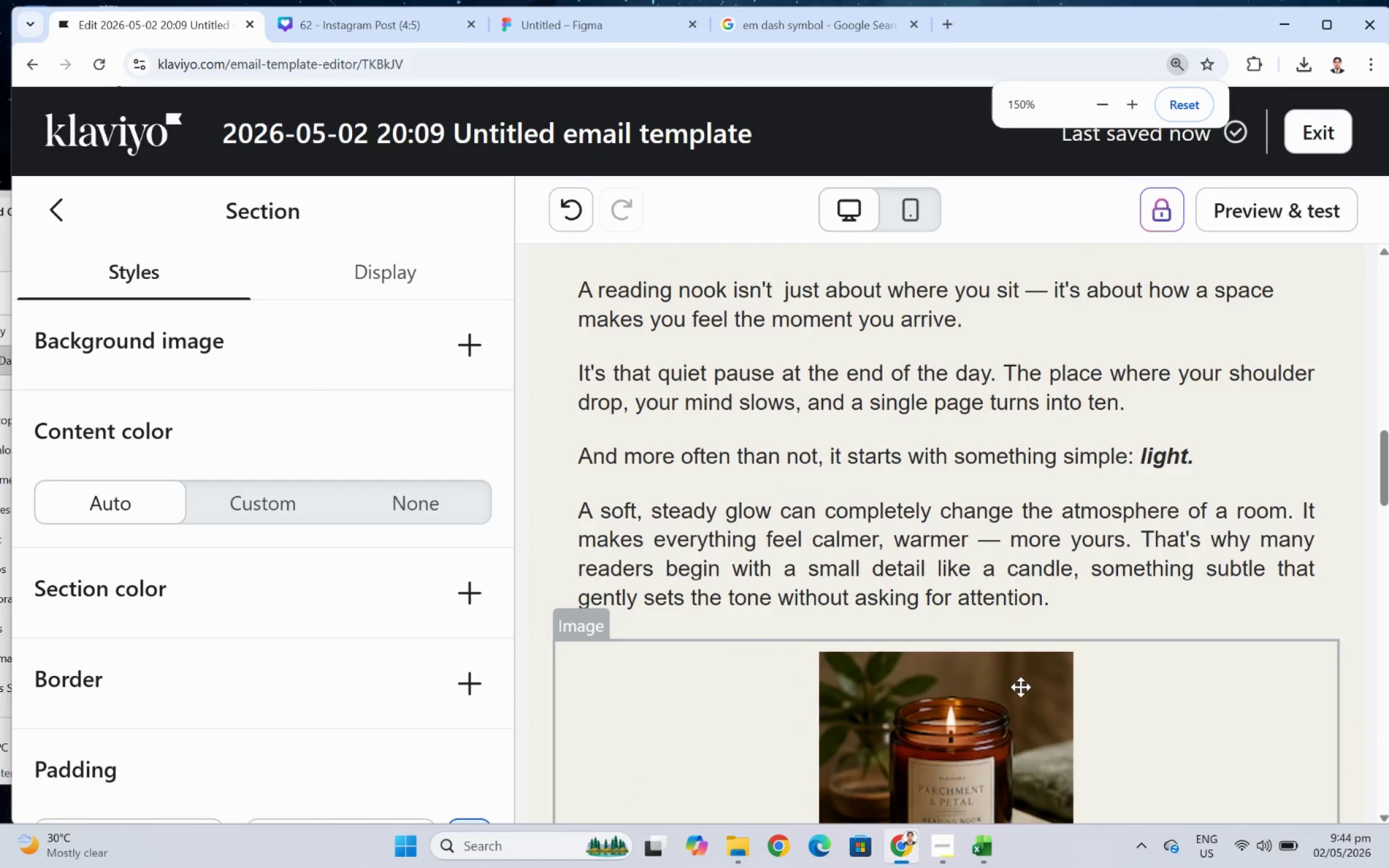 
hold_key(key=ControlLeft, duration=0.7)
scroll: coordinate [1020, 684], scroll_direction: down, amount: 6.0
 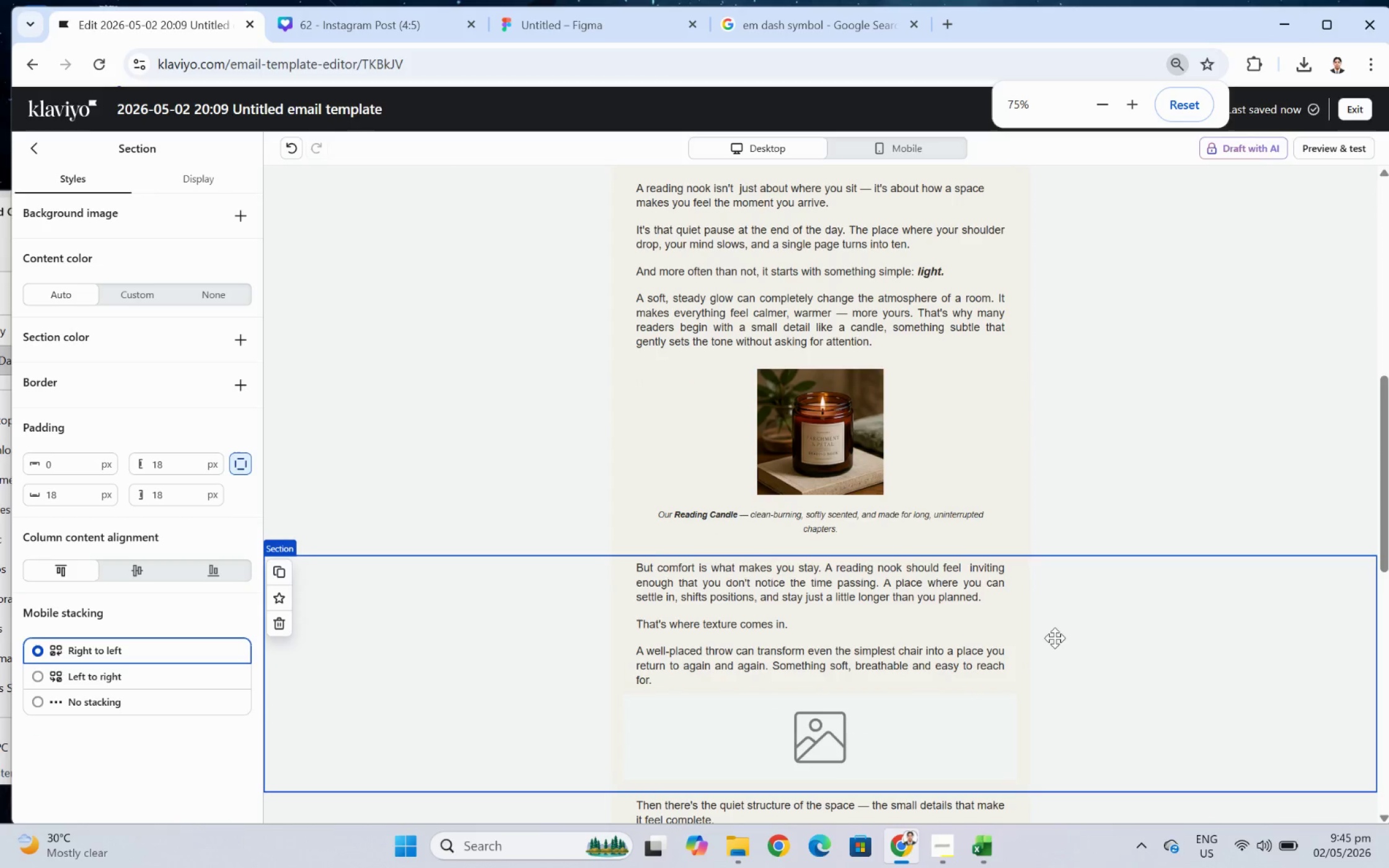 
scroll: coordinate [1057, 598], scroll_direction: up, amount: 1.0
 